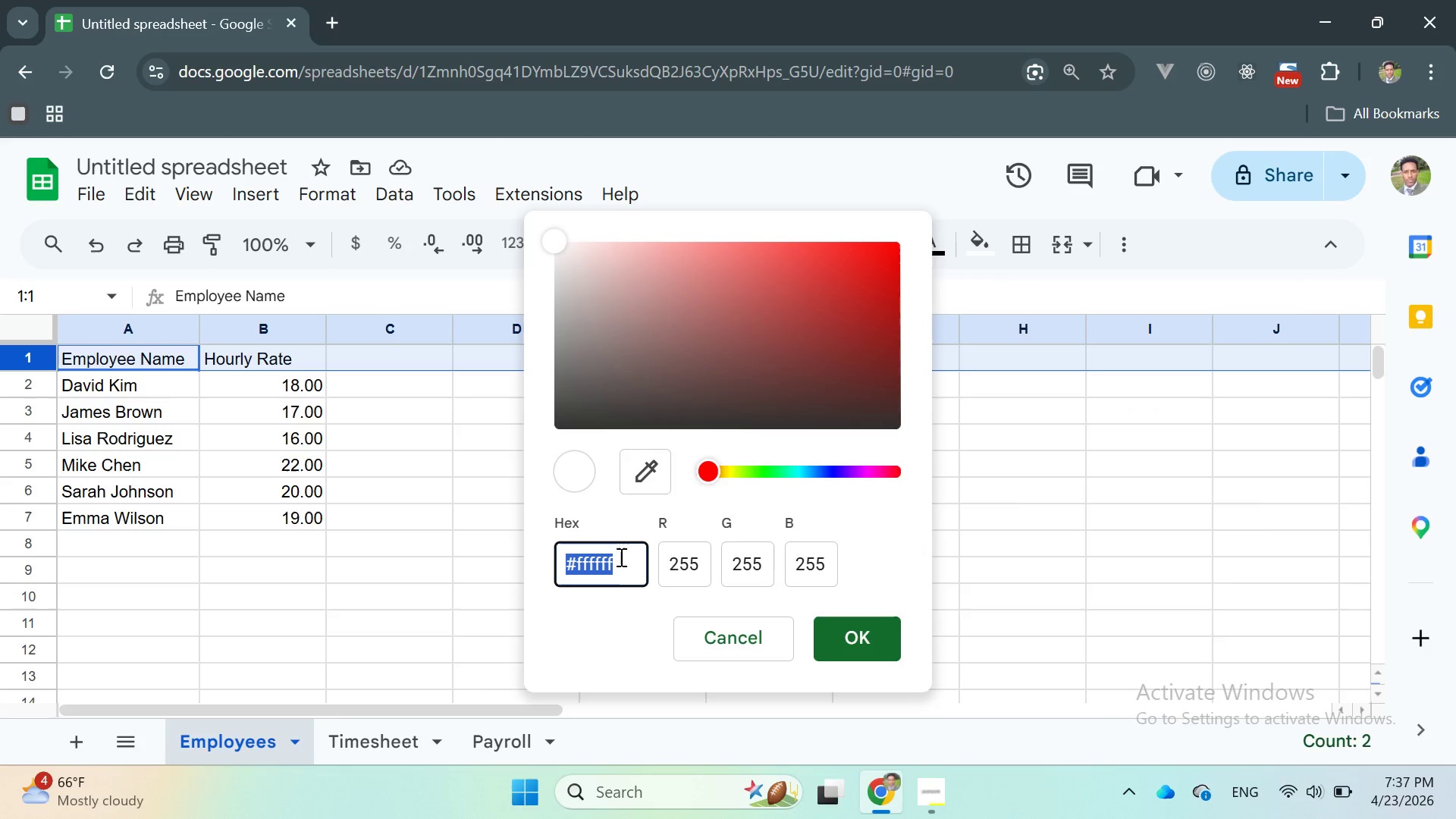 
left_click([620, 563])
 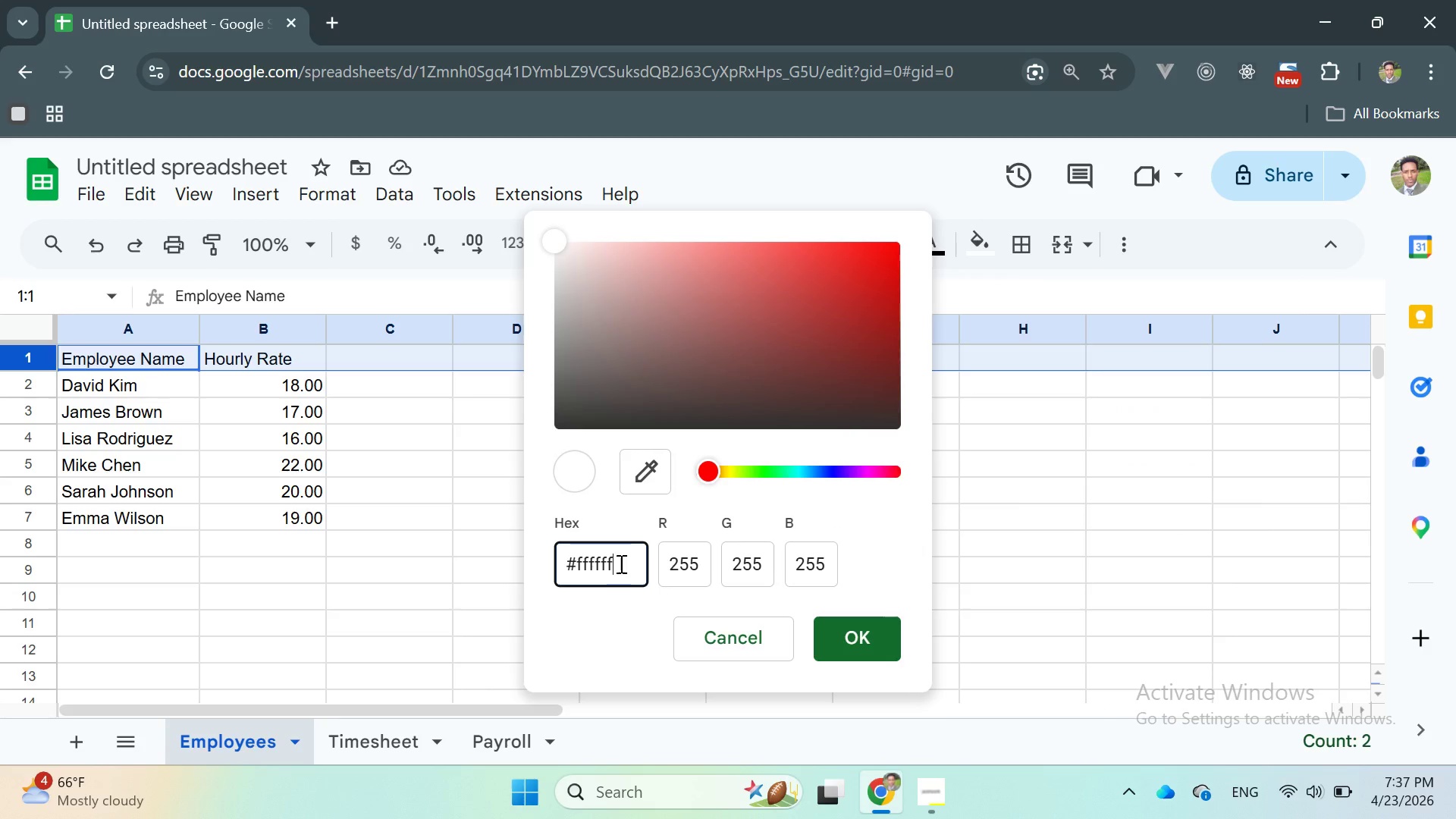 
left_click_drag(start_coordinate=[620, 563], to_coordinate=[518, 555])
 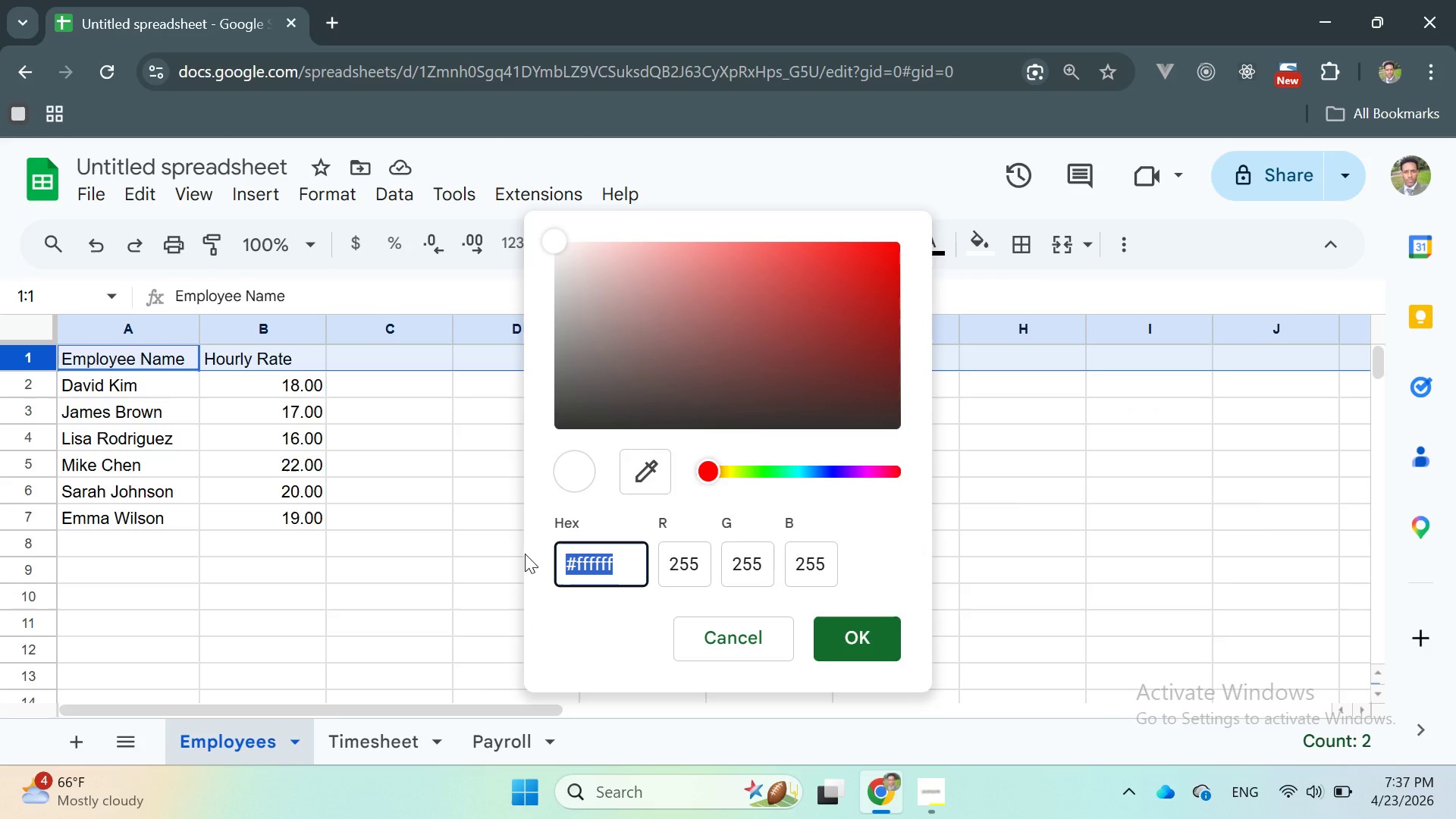 
hold_key(key=ShiftLeft, duration=1.5)
 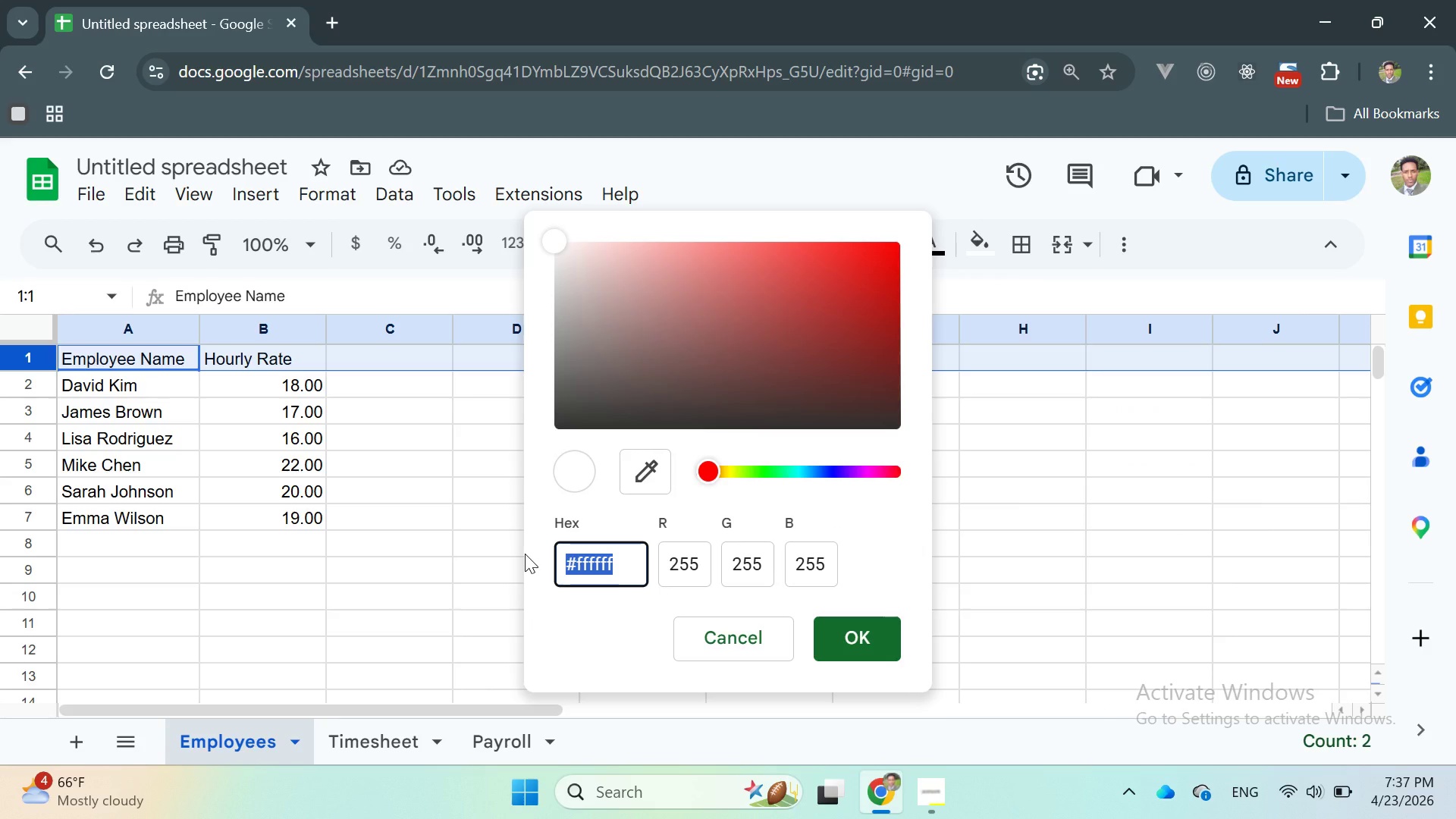 
hold_key(key=ShiftLeft, duration=1.5)
 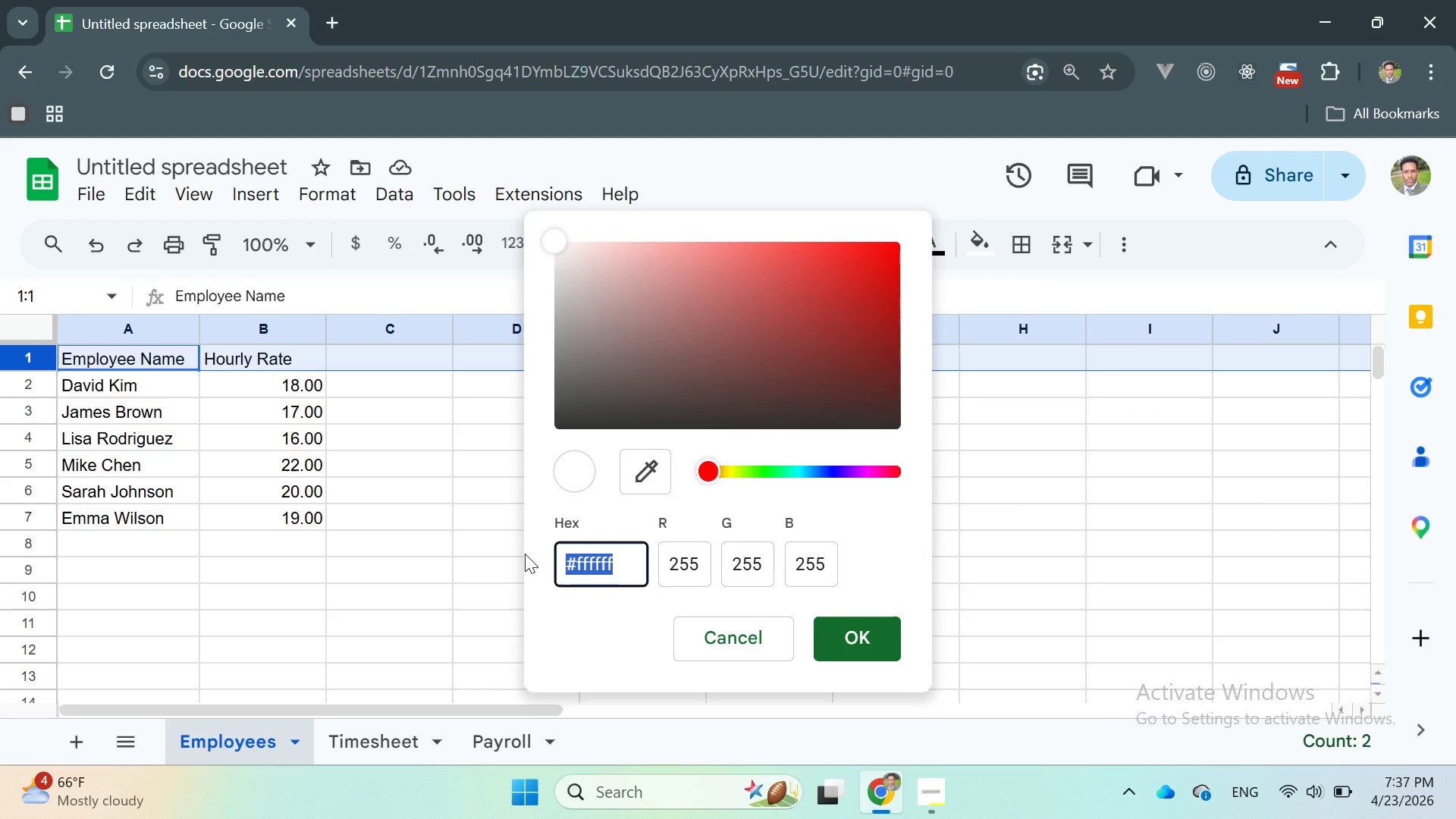 
hold_key(key=ShiftLeft, duration=1.5)
 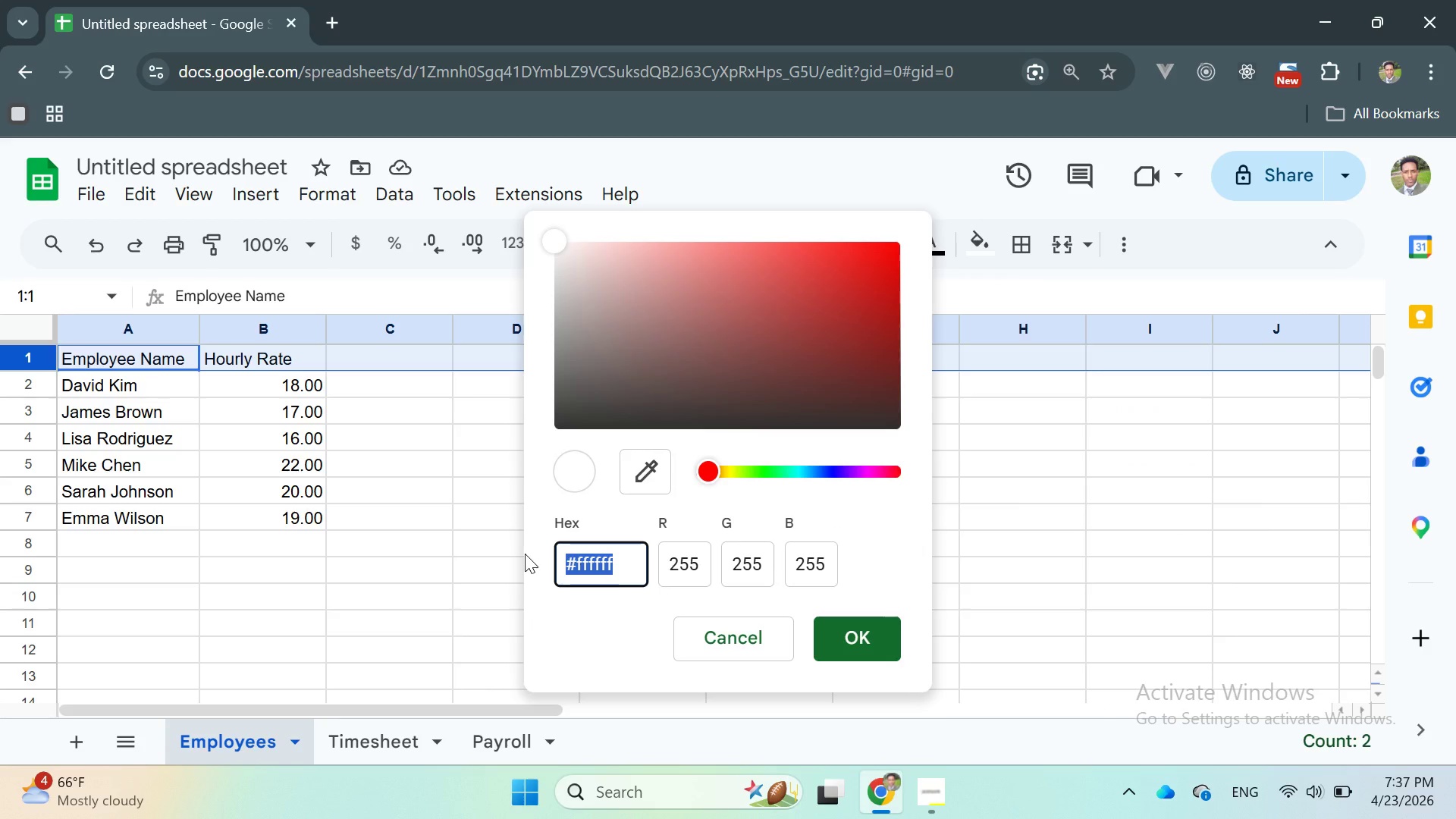 
type(#1b2)
key(Backspace)
key(Backspace)
type(B2A4A)
 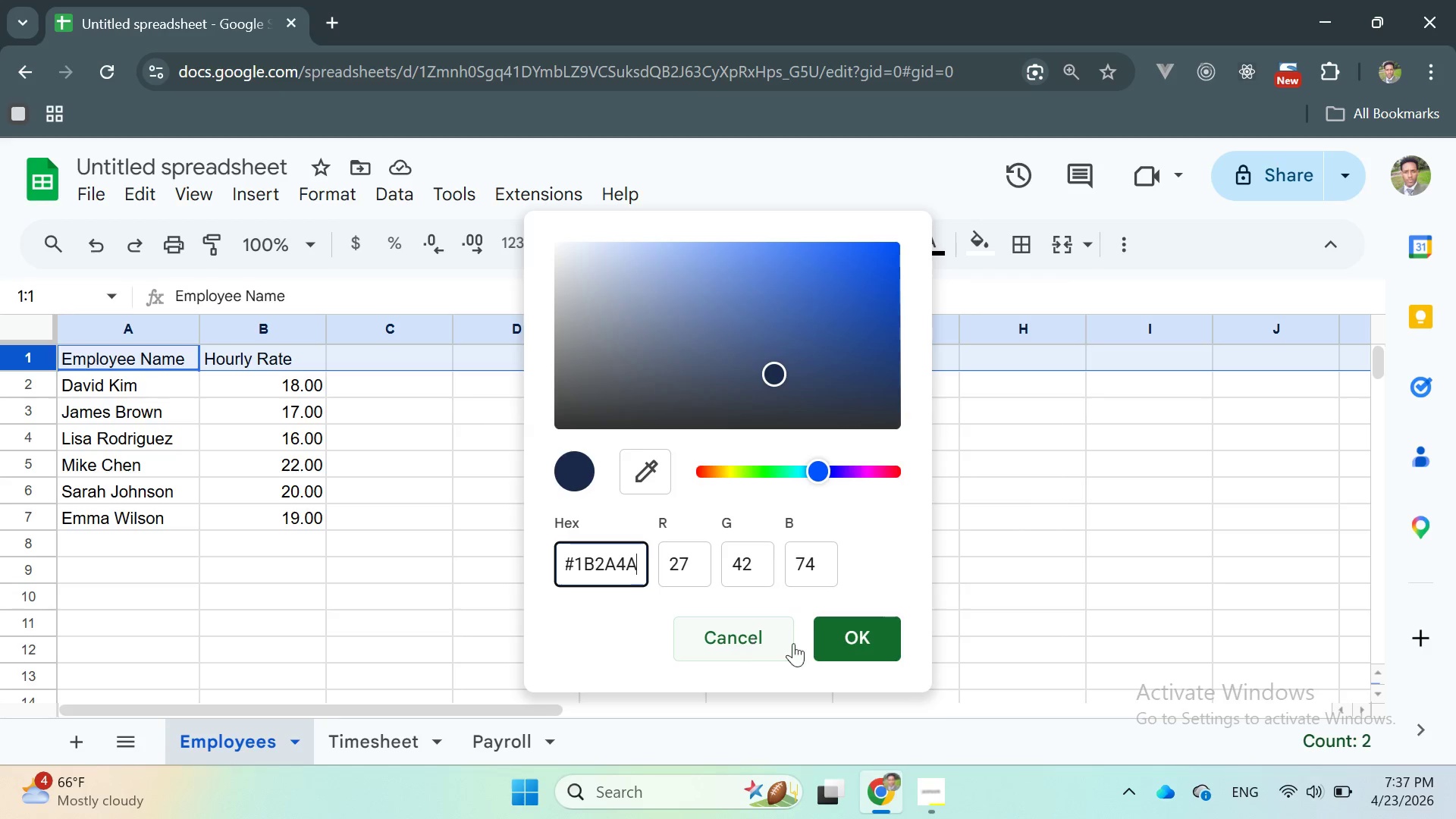 
left_click([840, 635])
 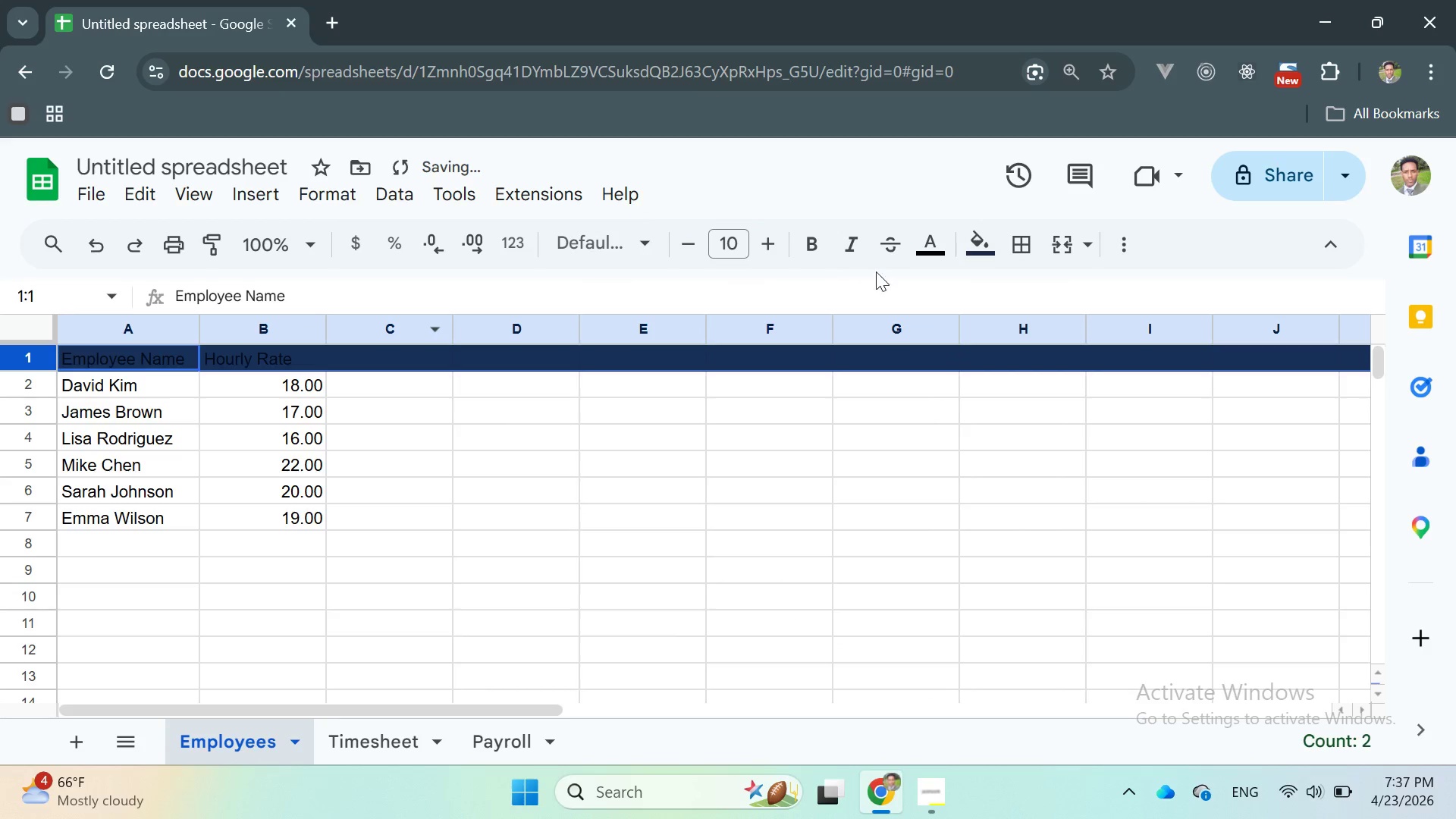 
left_click([937, 255])
 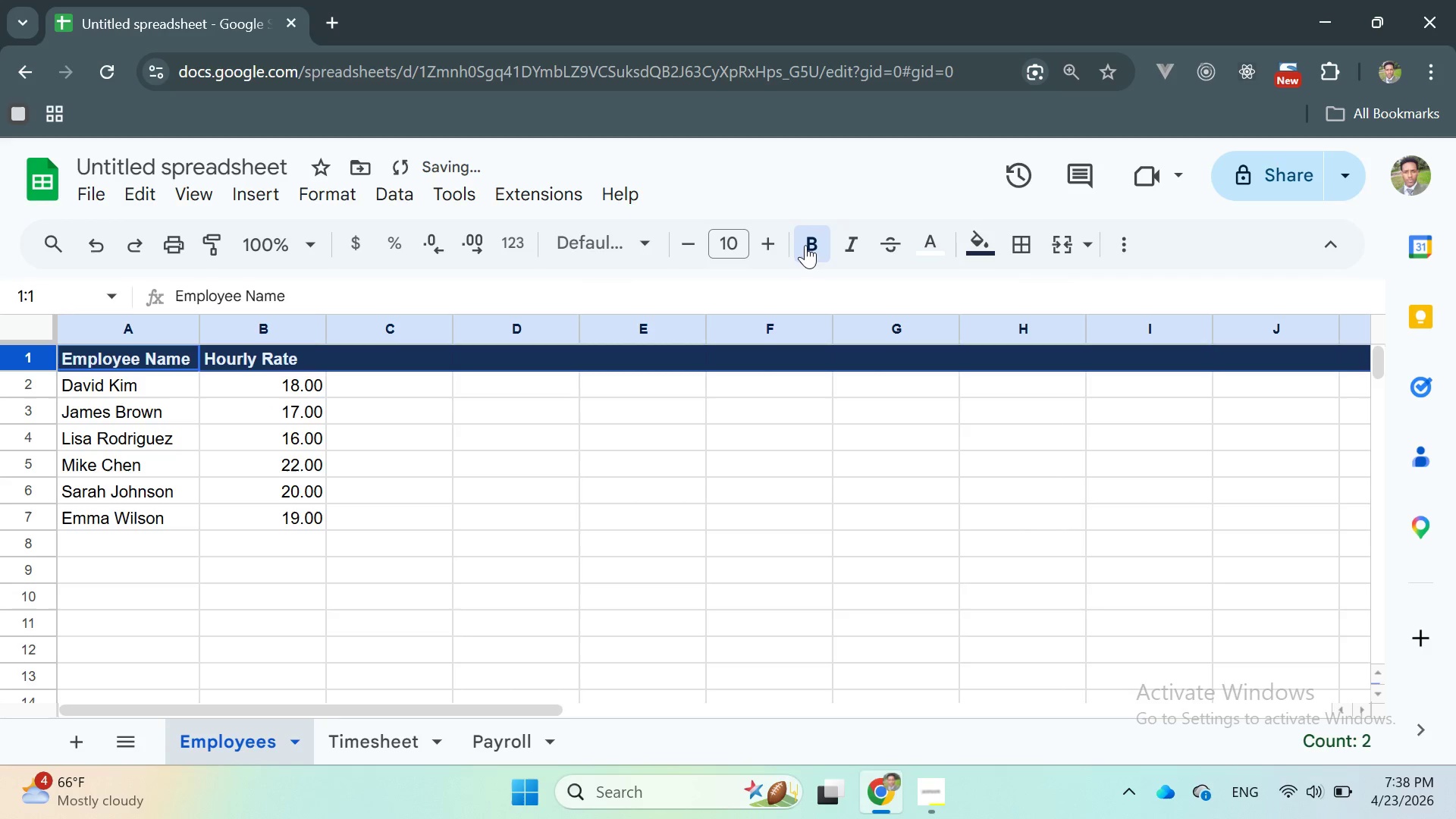 
wait(19.39)
 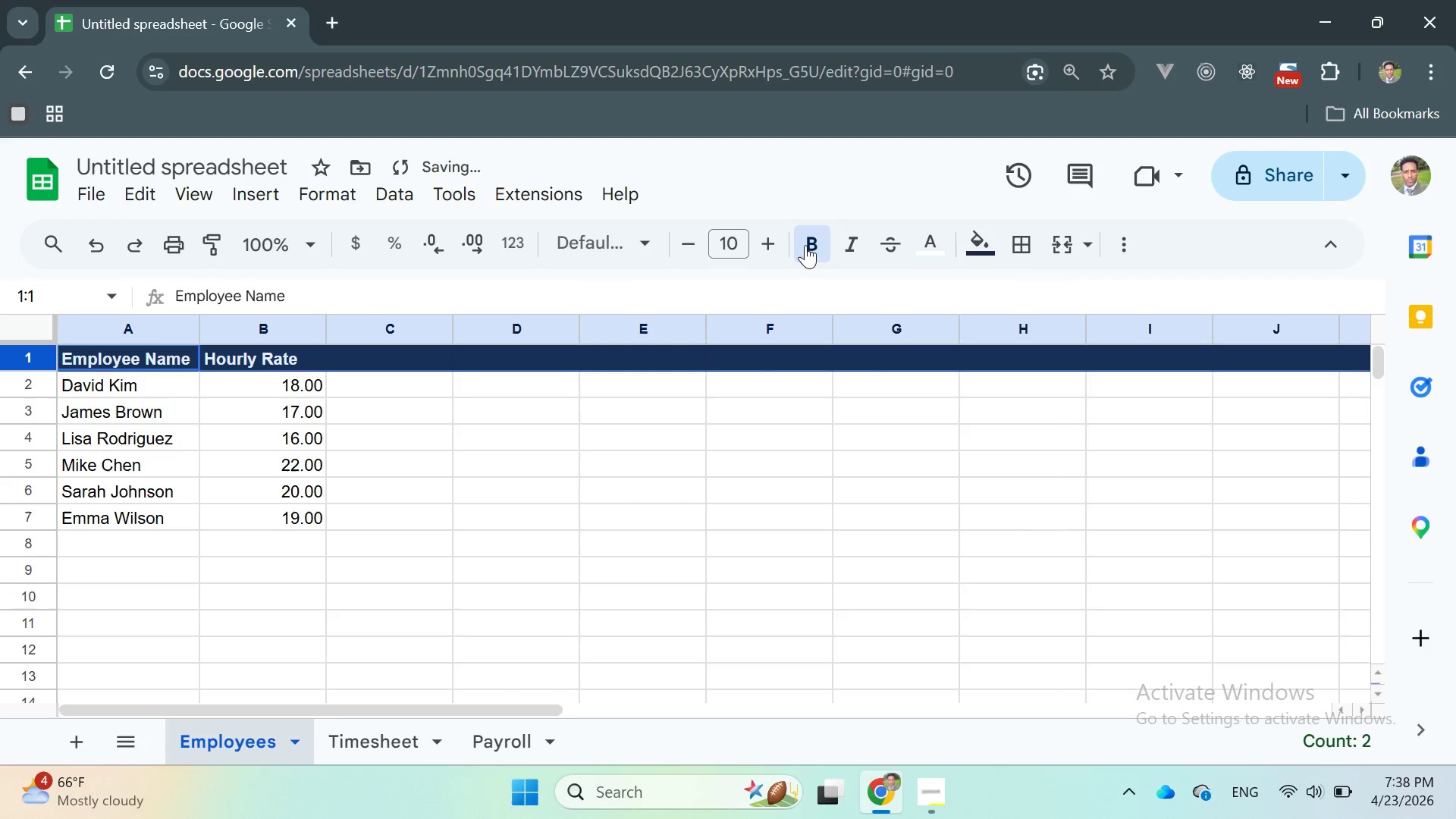 
left_click([767, 243])
 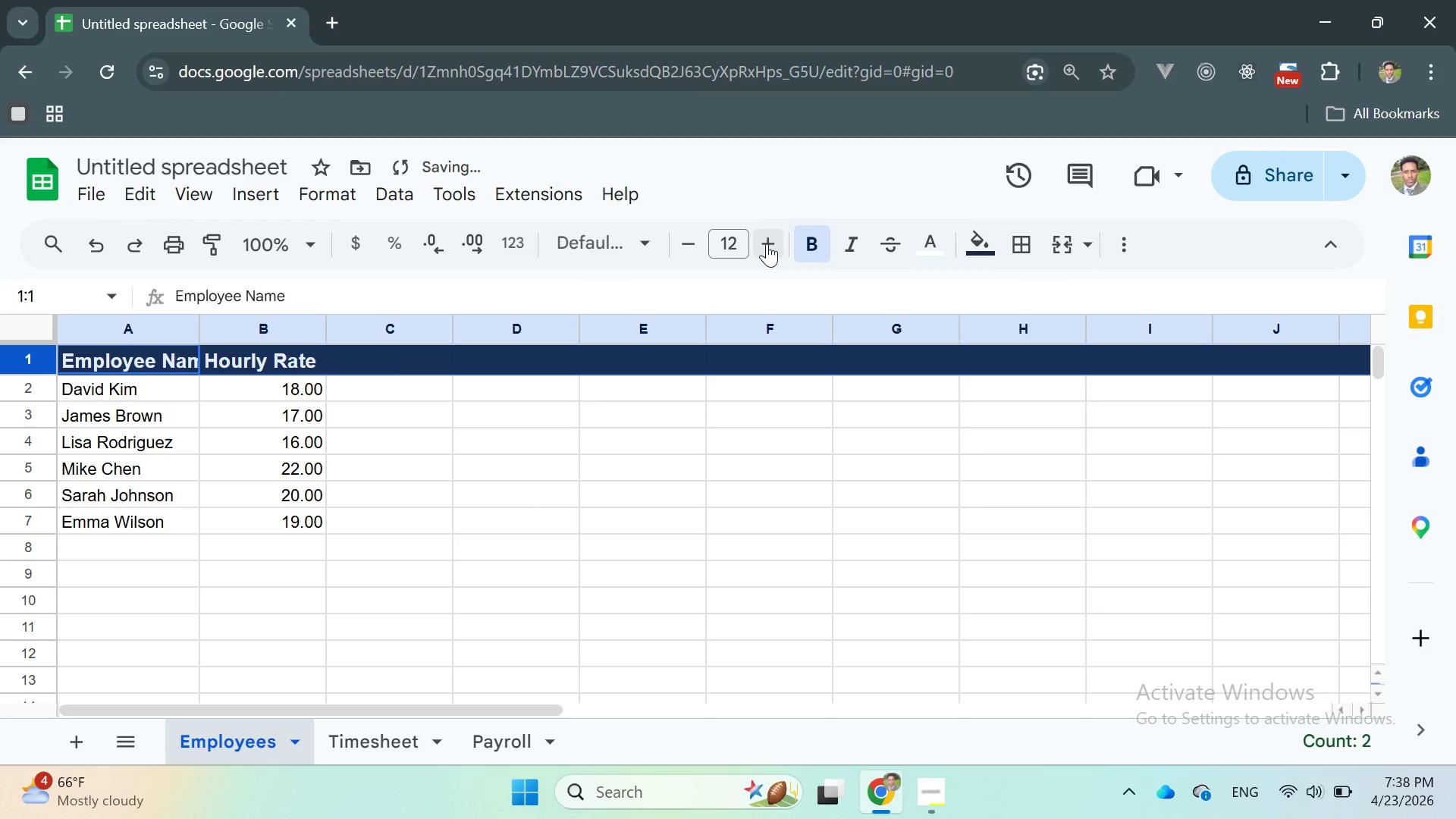 
double_click([767, 243])
 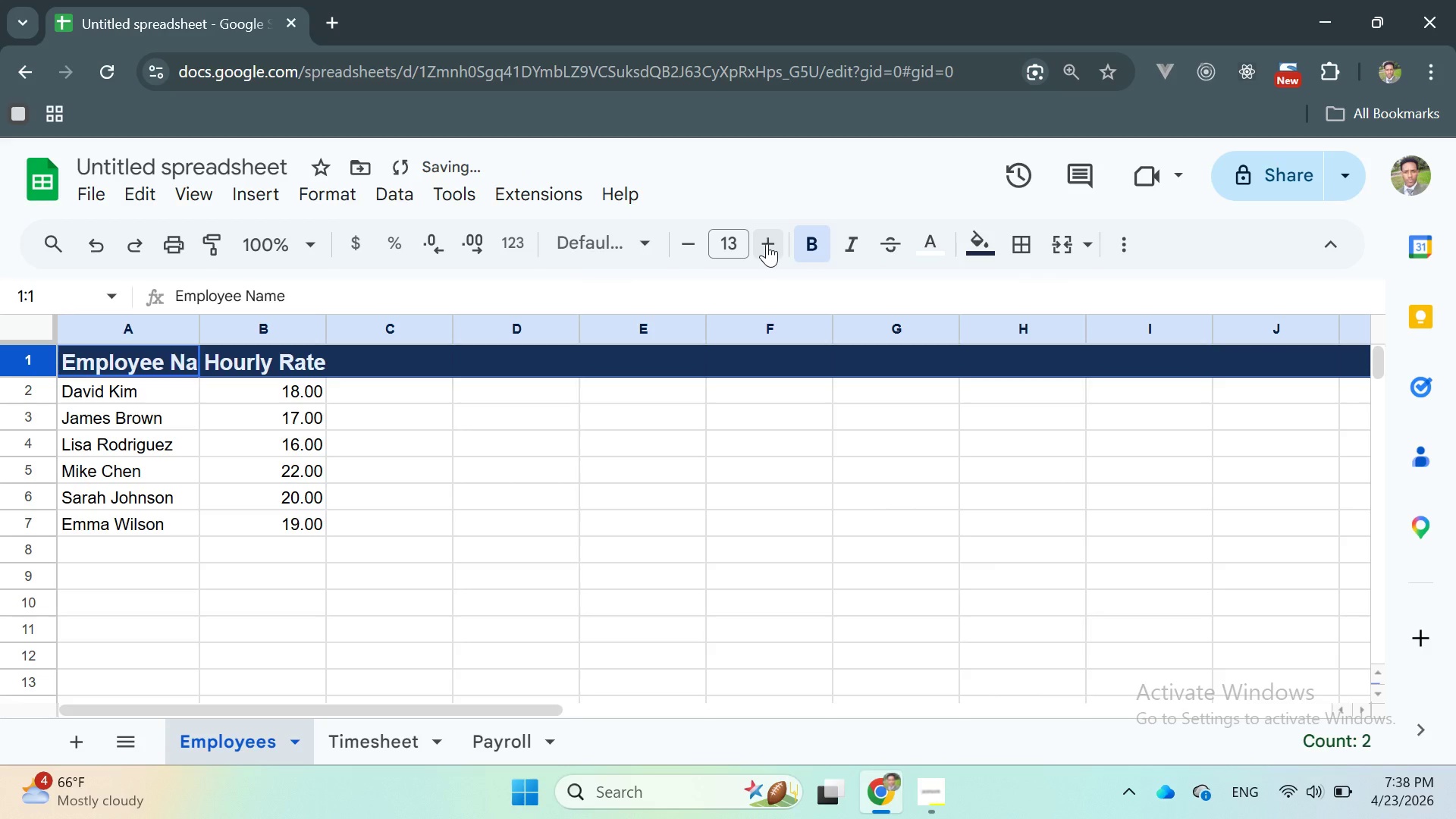 
left_click([767, 243])
 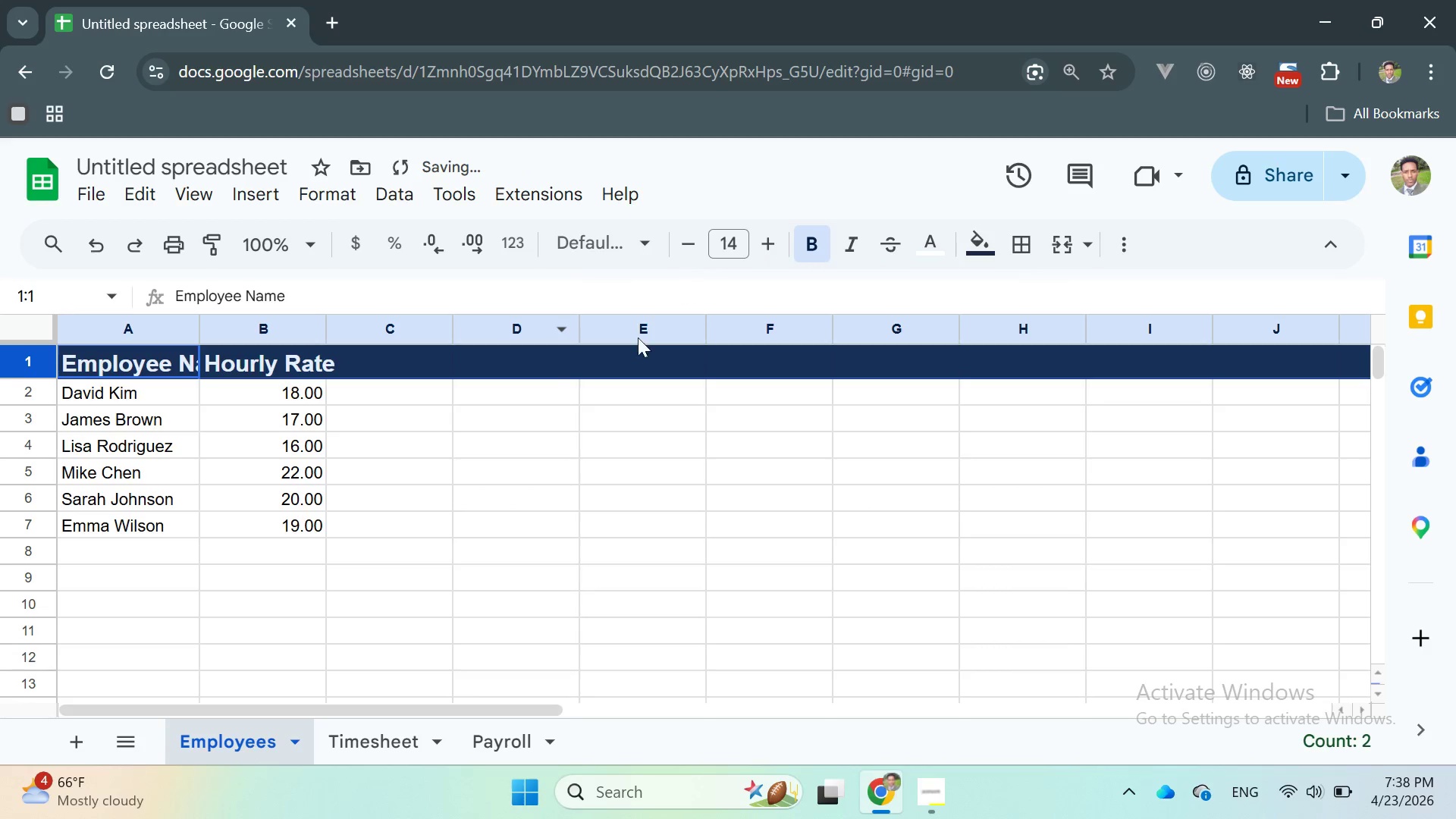 
left_click([397, 394])
 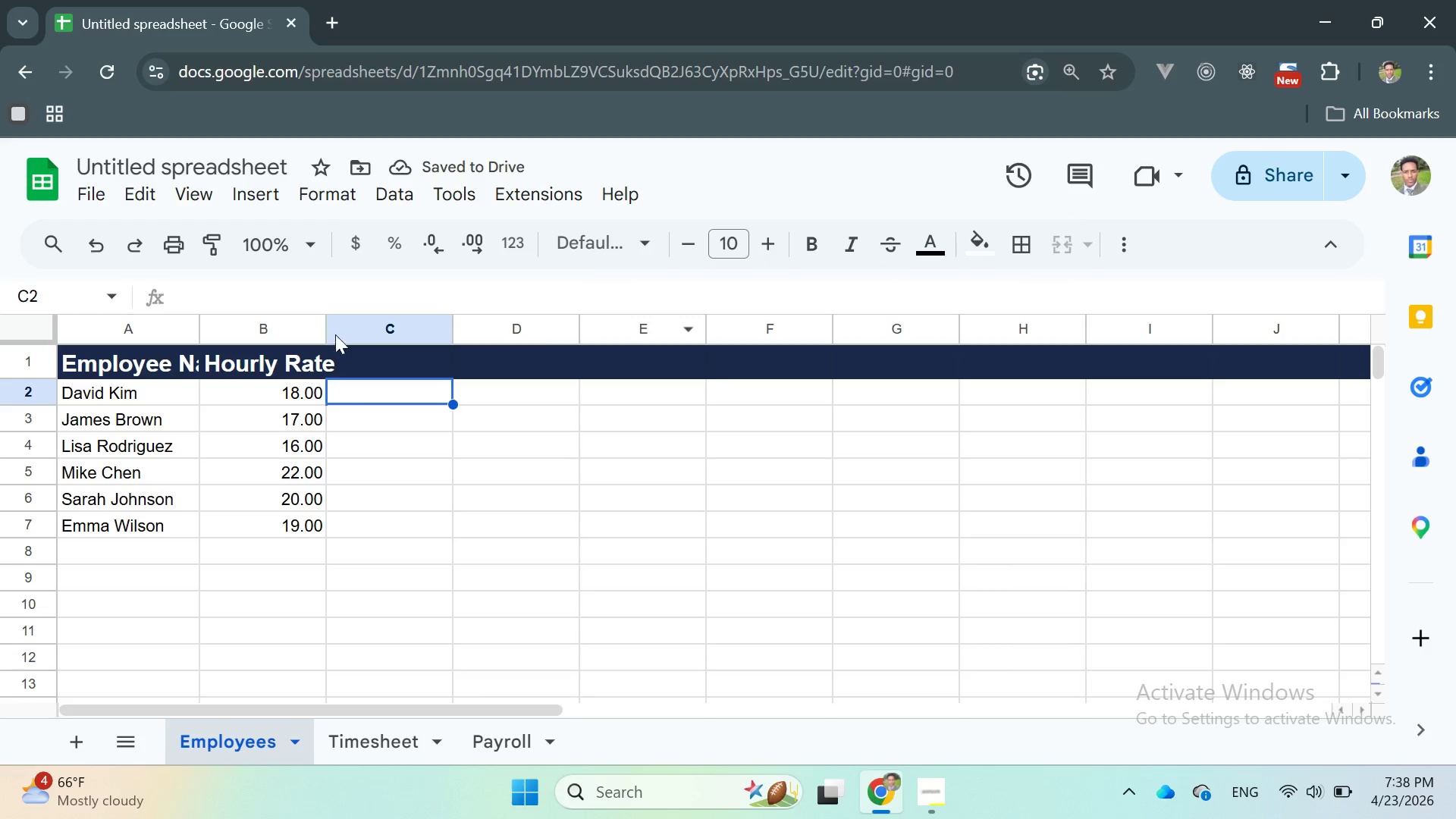 
left_click_drag(start_coordinate=[327, 331], to_coordinate=[340, 328])
 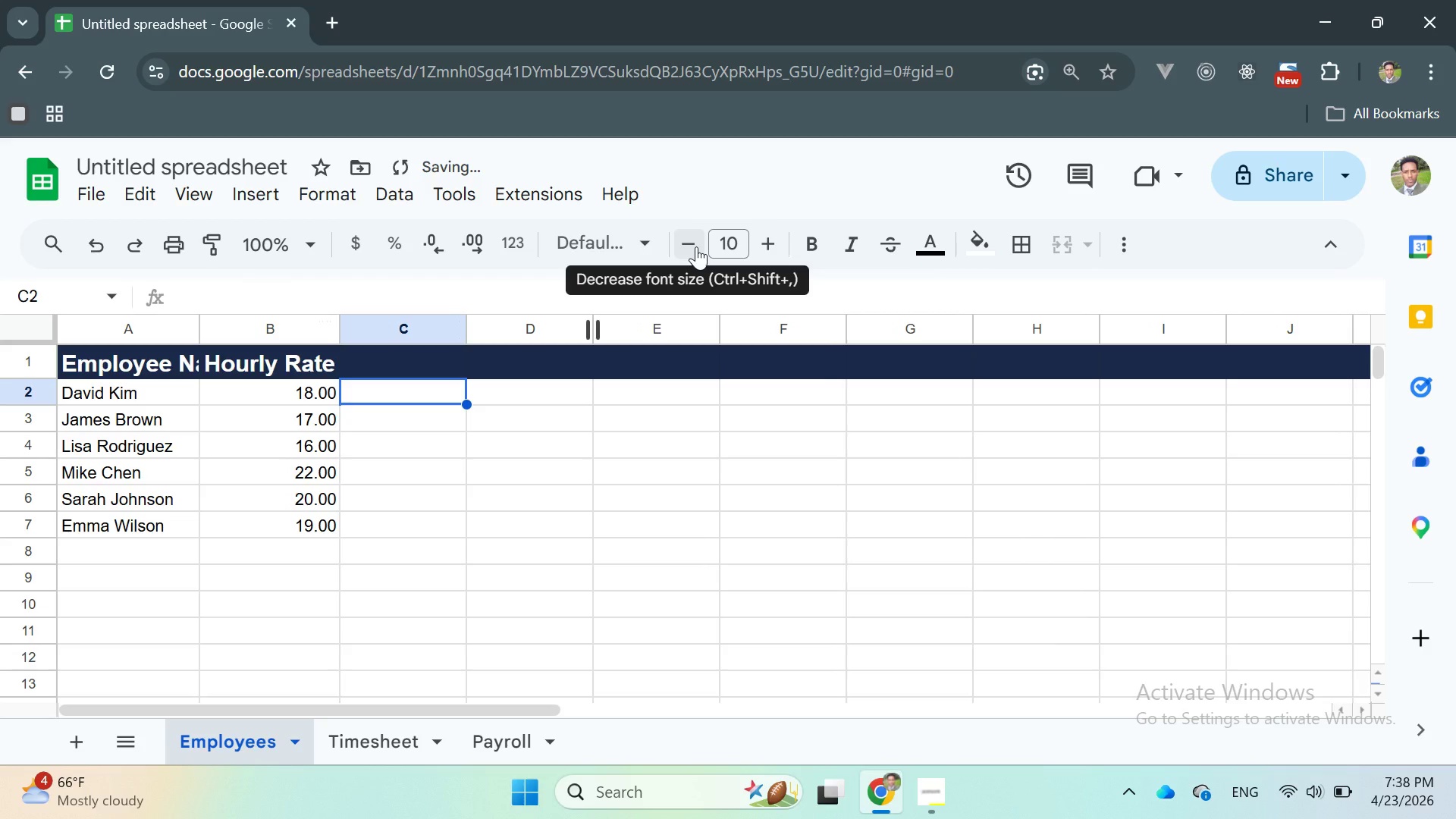 
left_click([696, 246])
 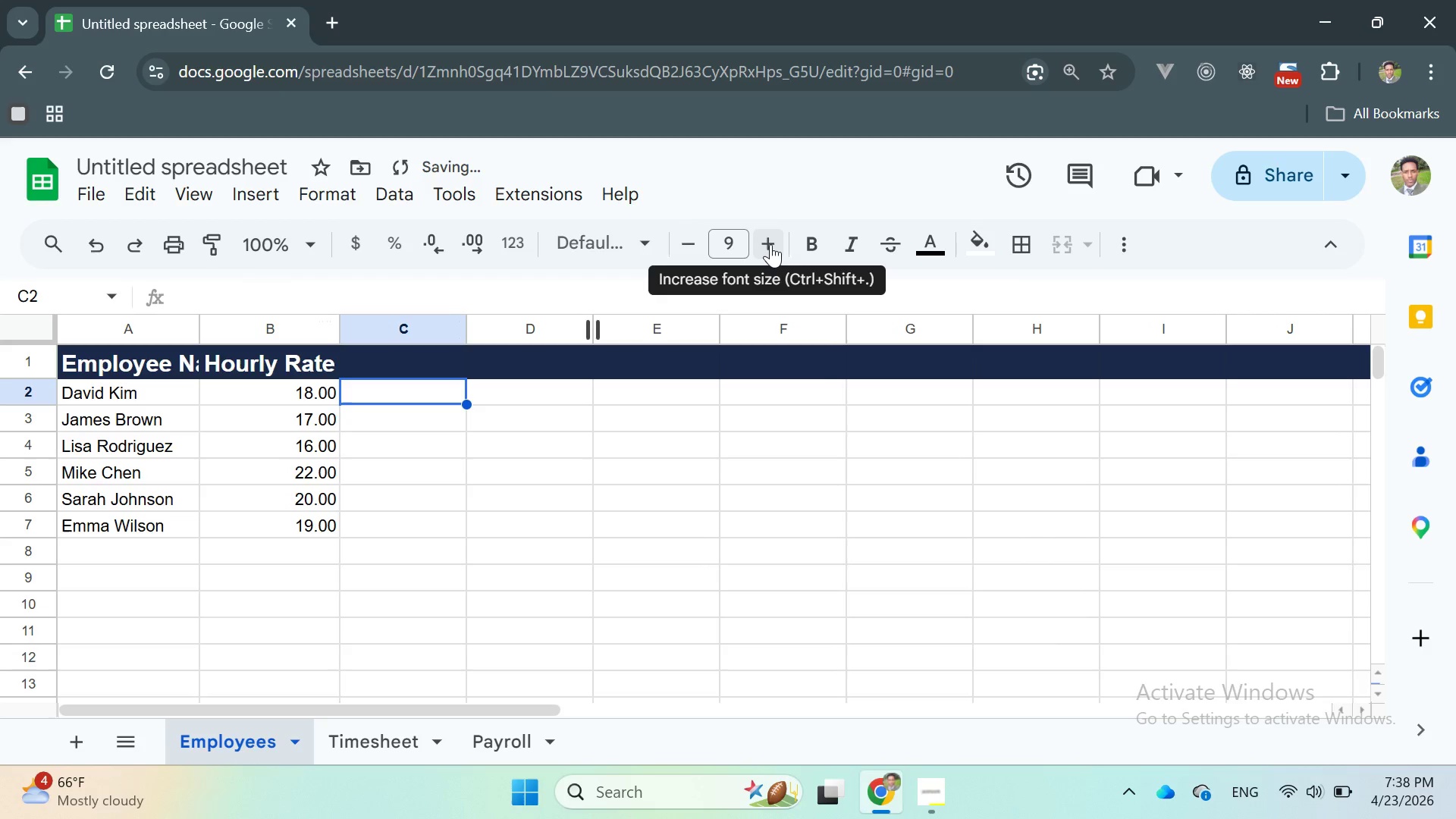 
left_click([770, 244])
 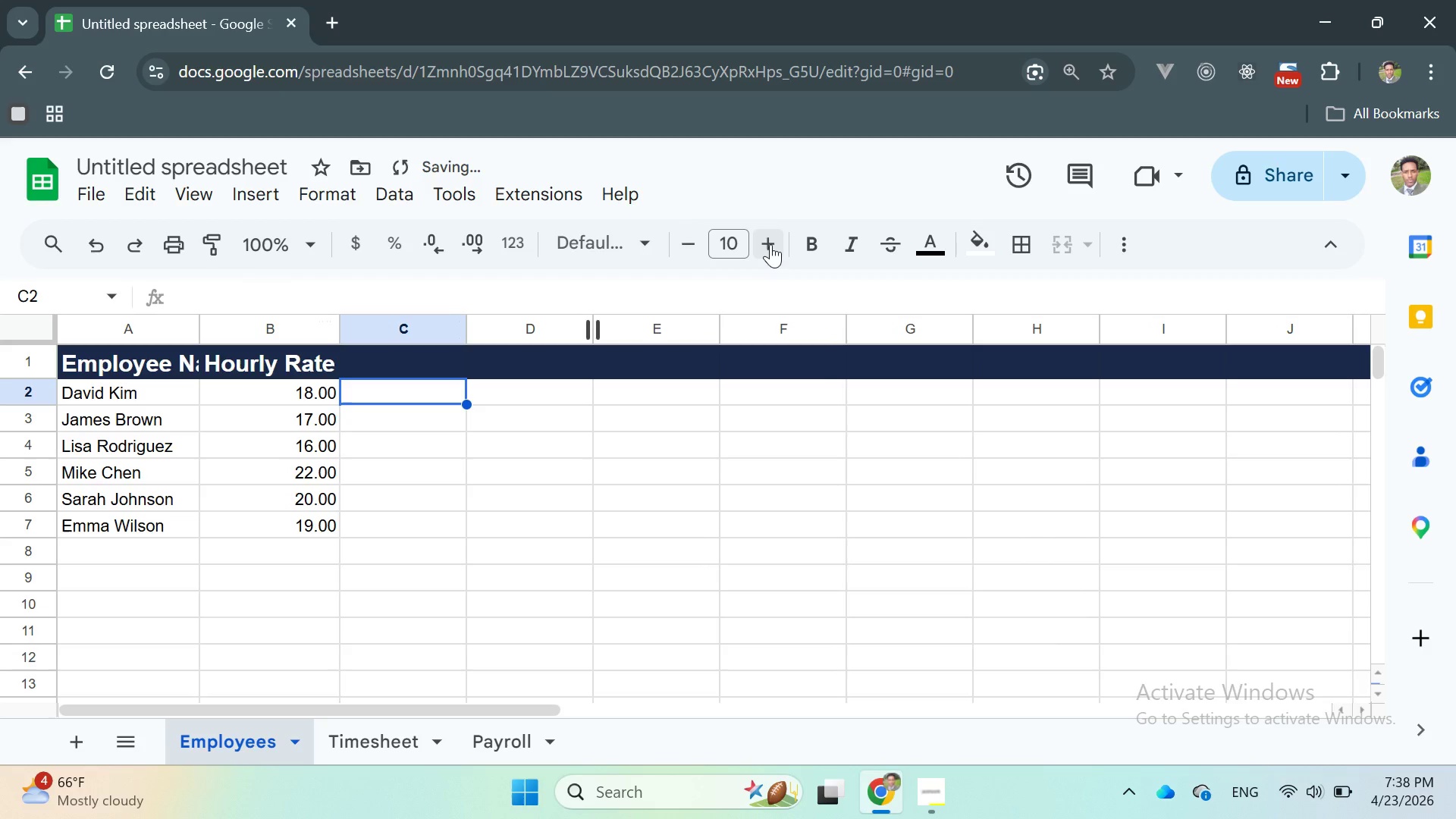 
left_click([770, 244])
 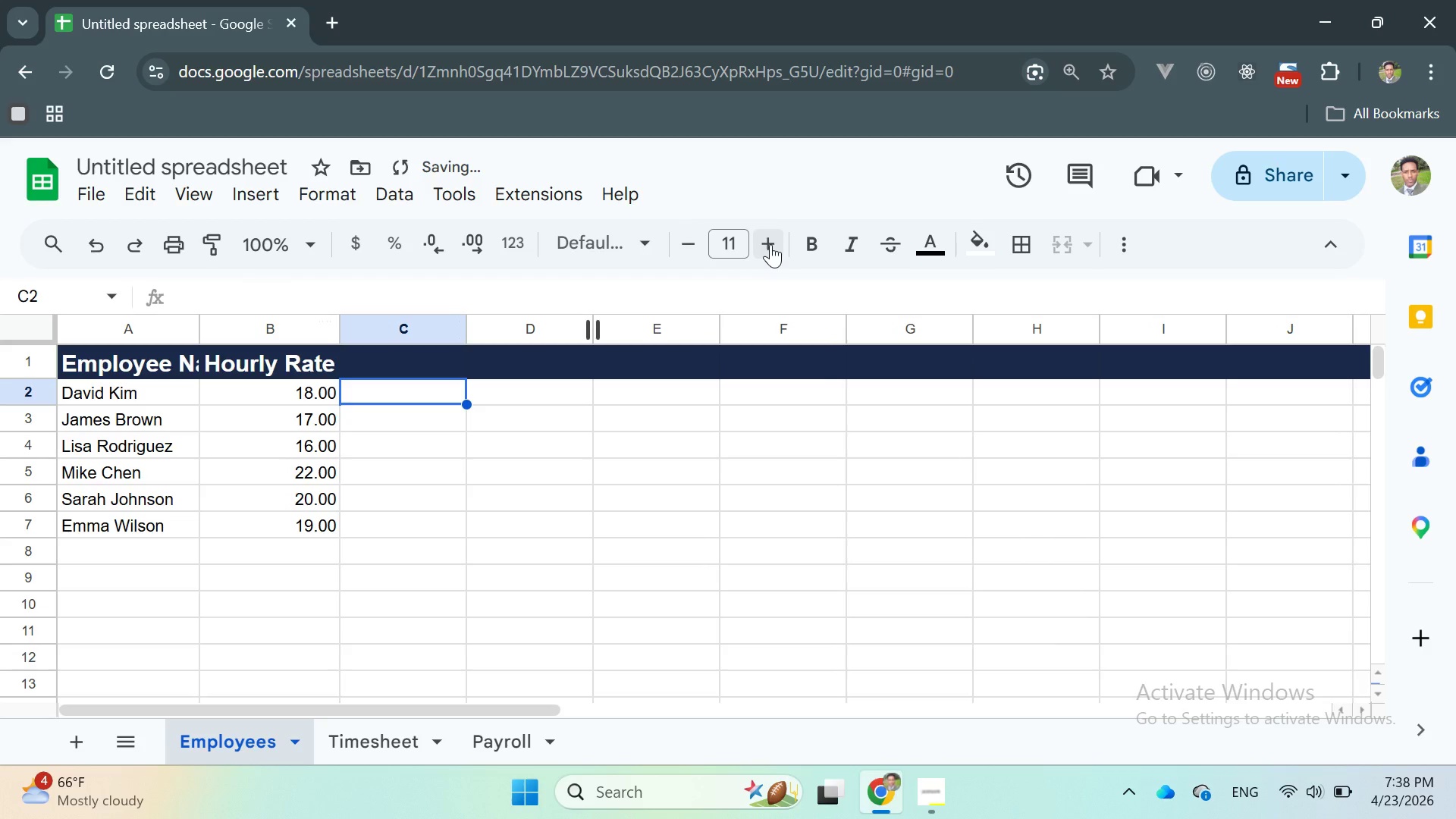 
left_click([770, 244])
 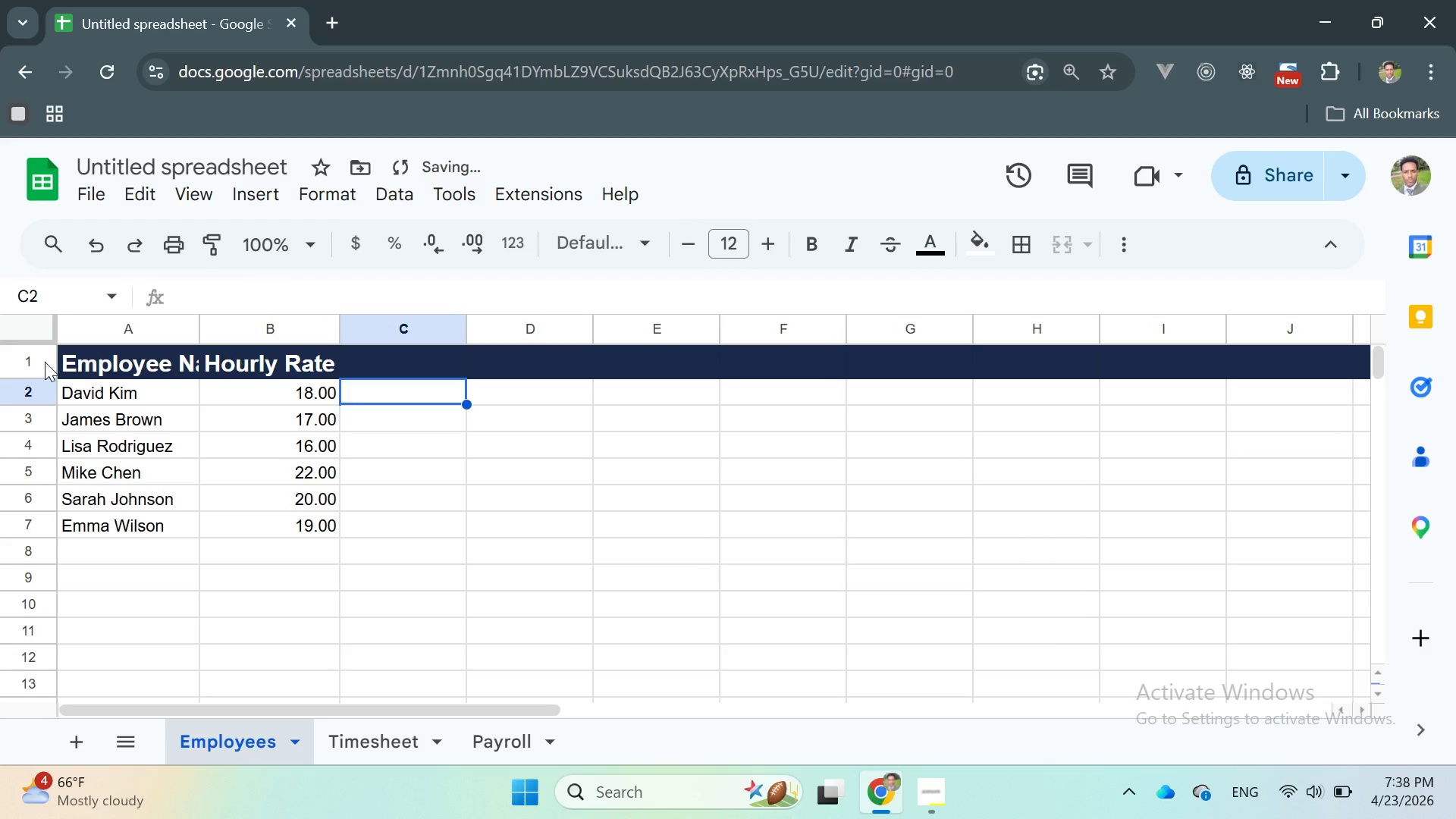 
left_click([383, 412])
 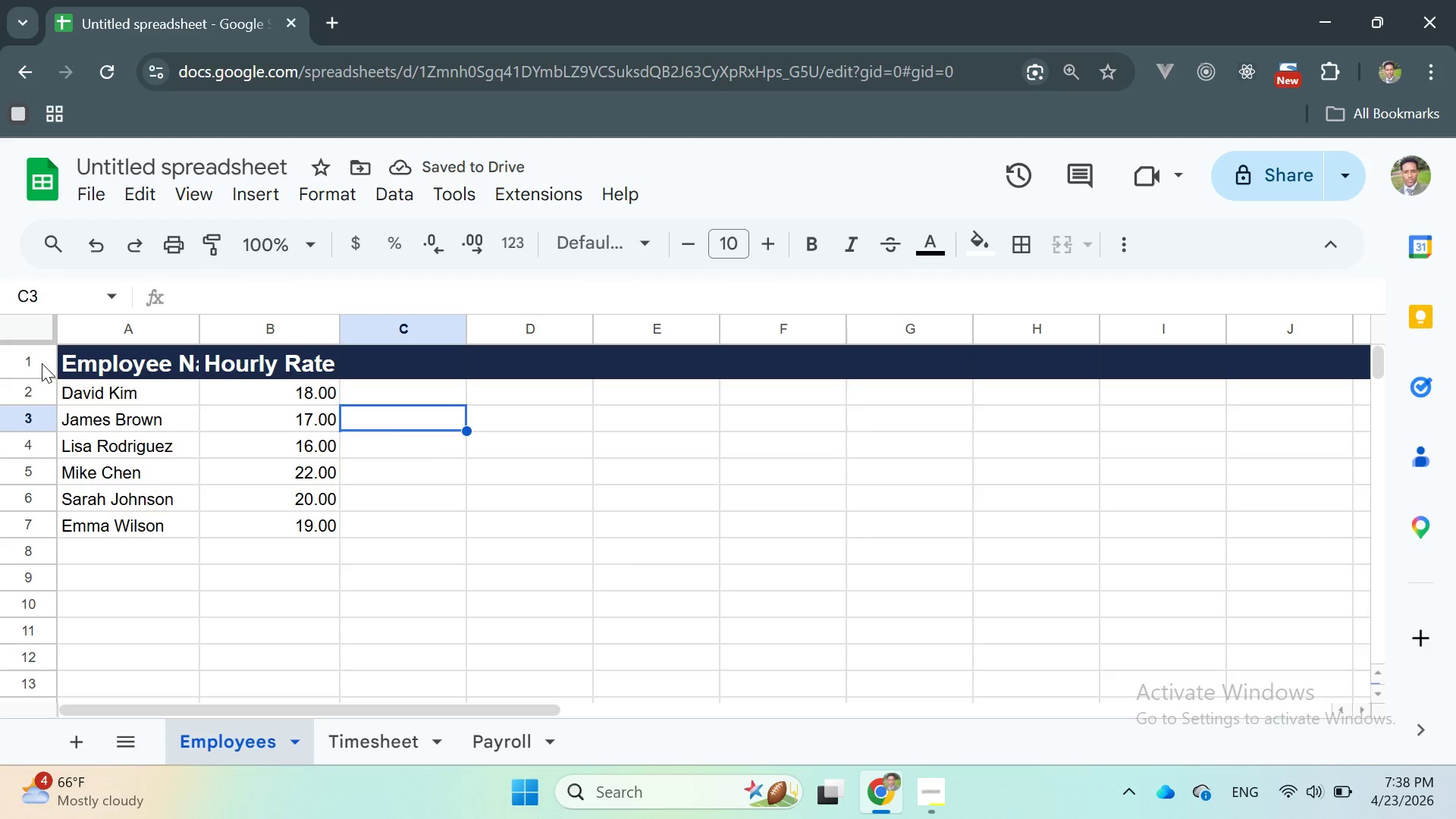 
double_click([42, 363])
 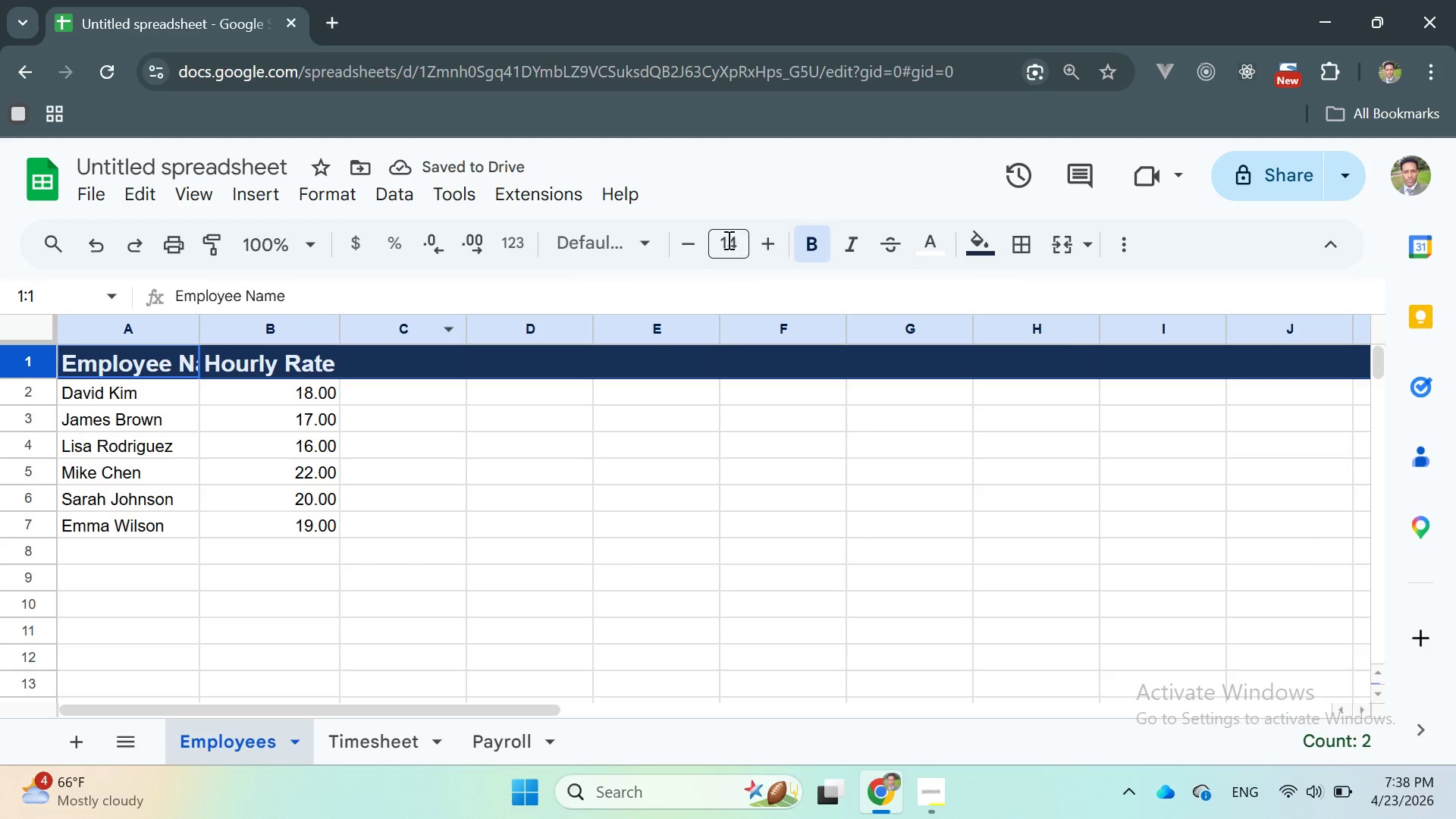 
left_click([695, 240])
 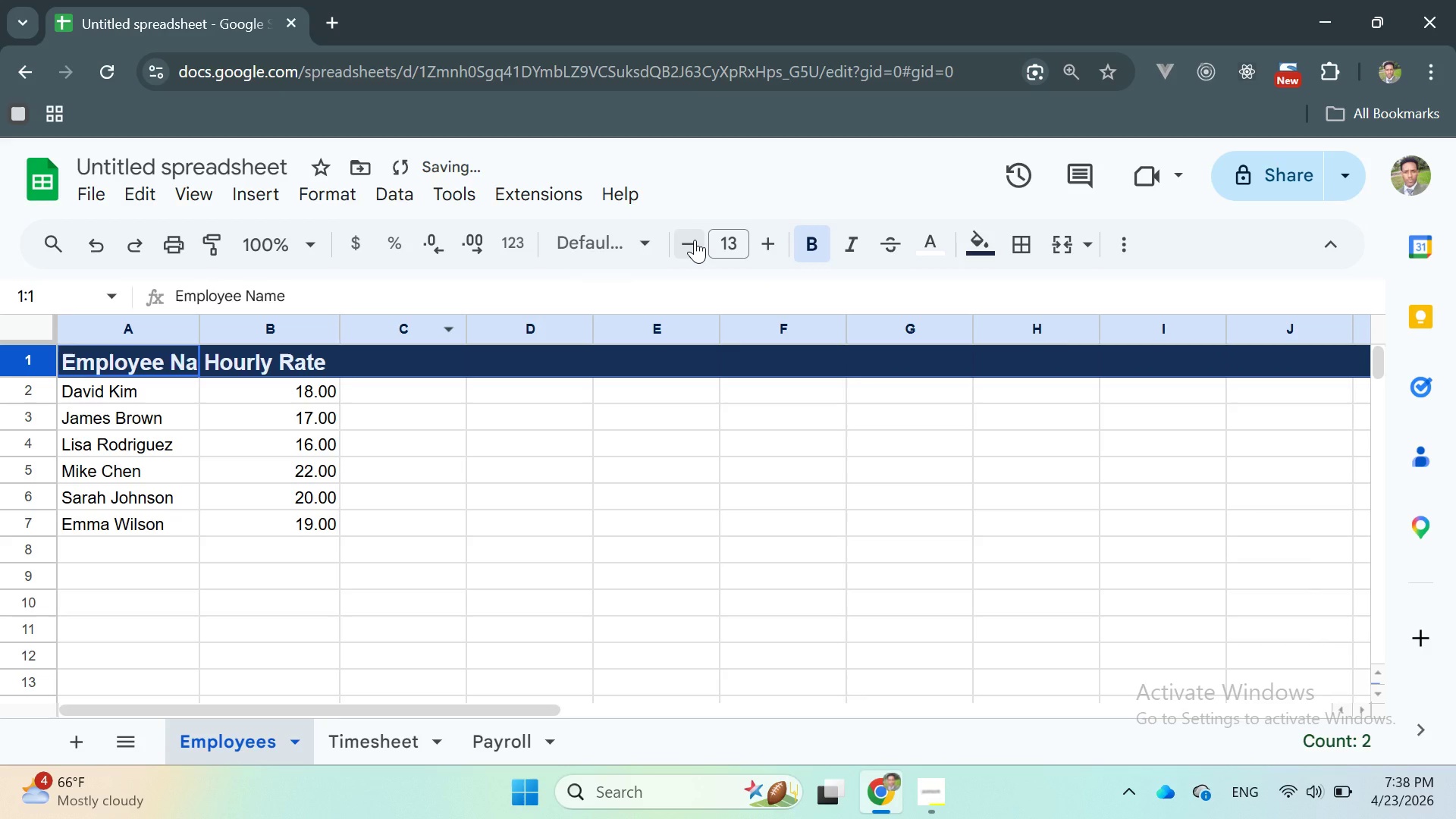 
left_click([695, 240])
 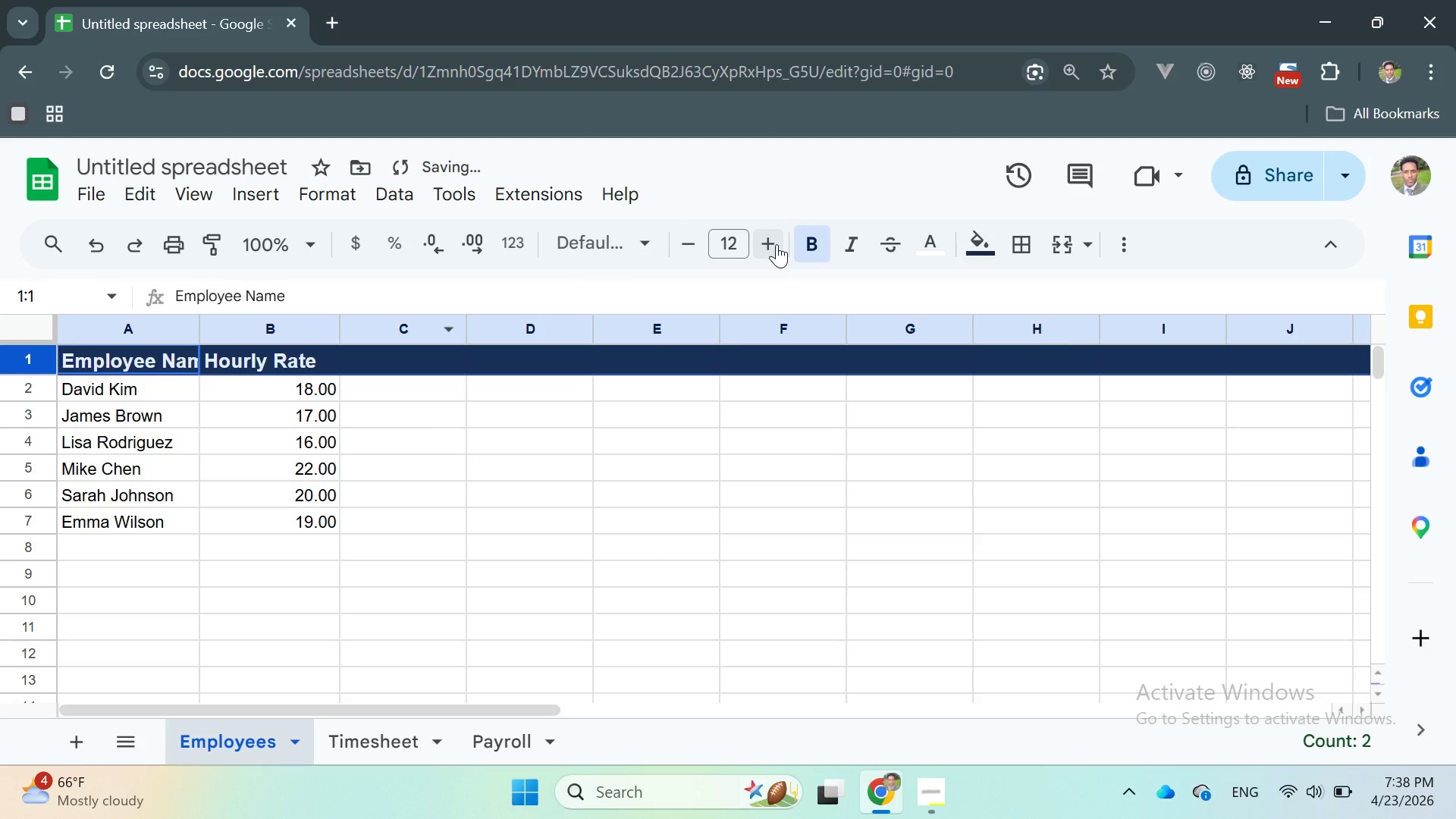 
left_click([773, 243])
 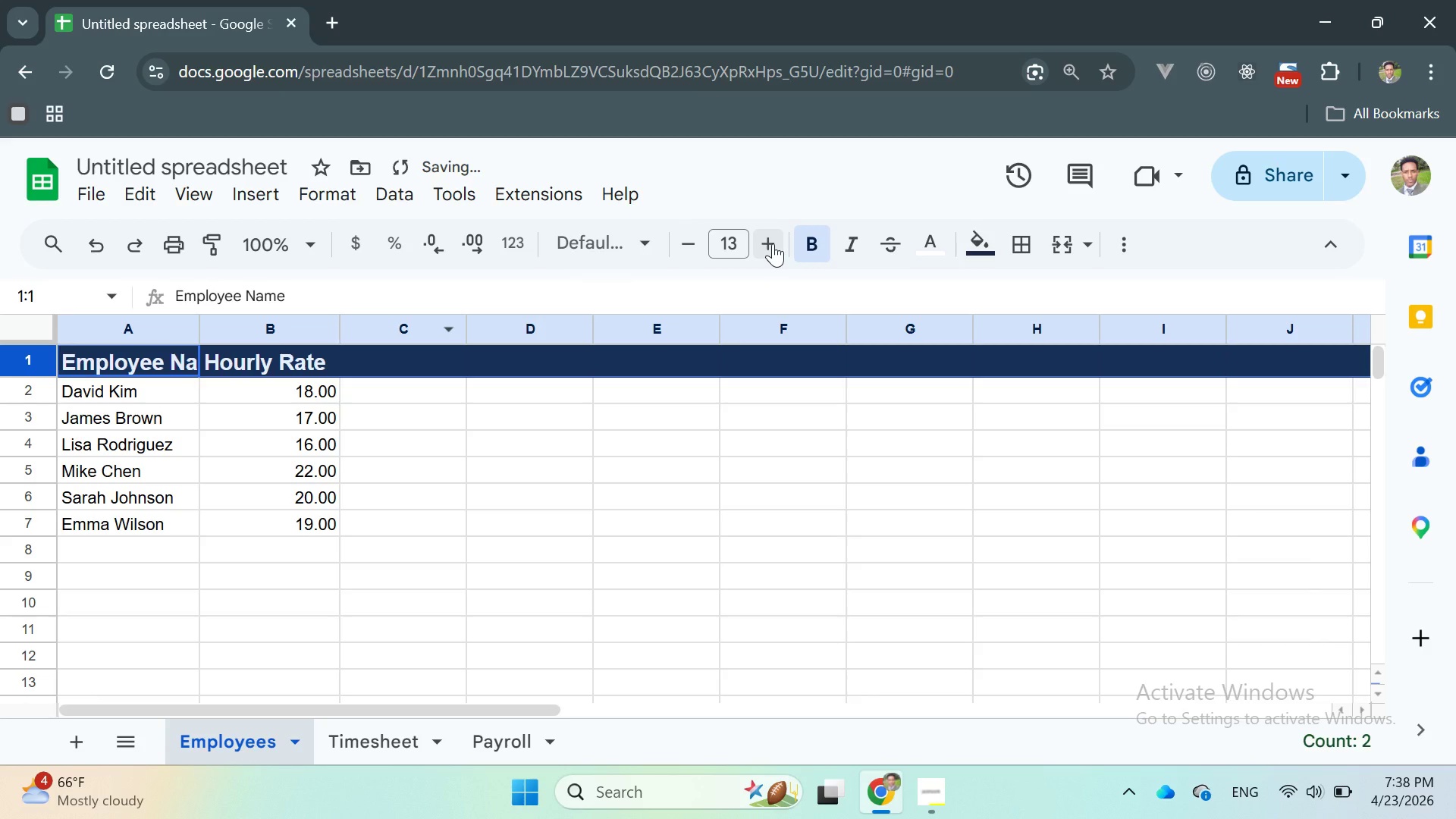 
left_click([773, 243])
 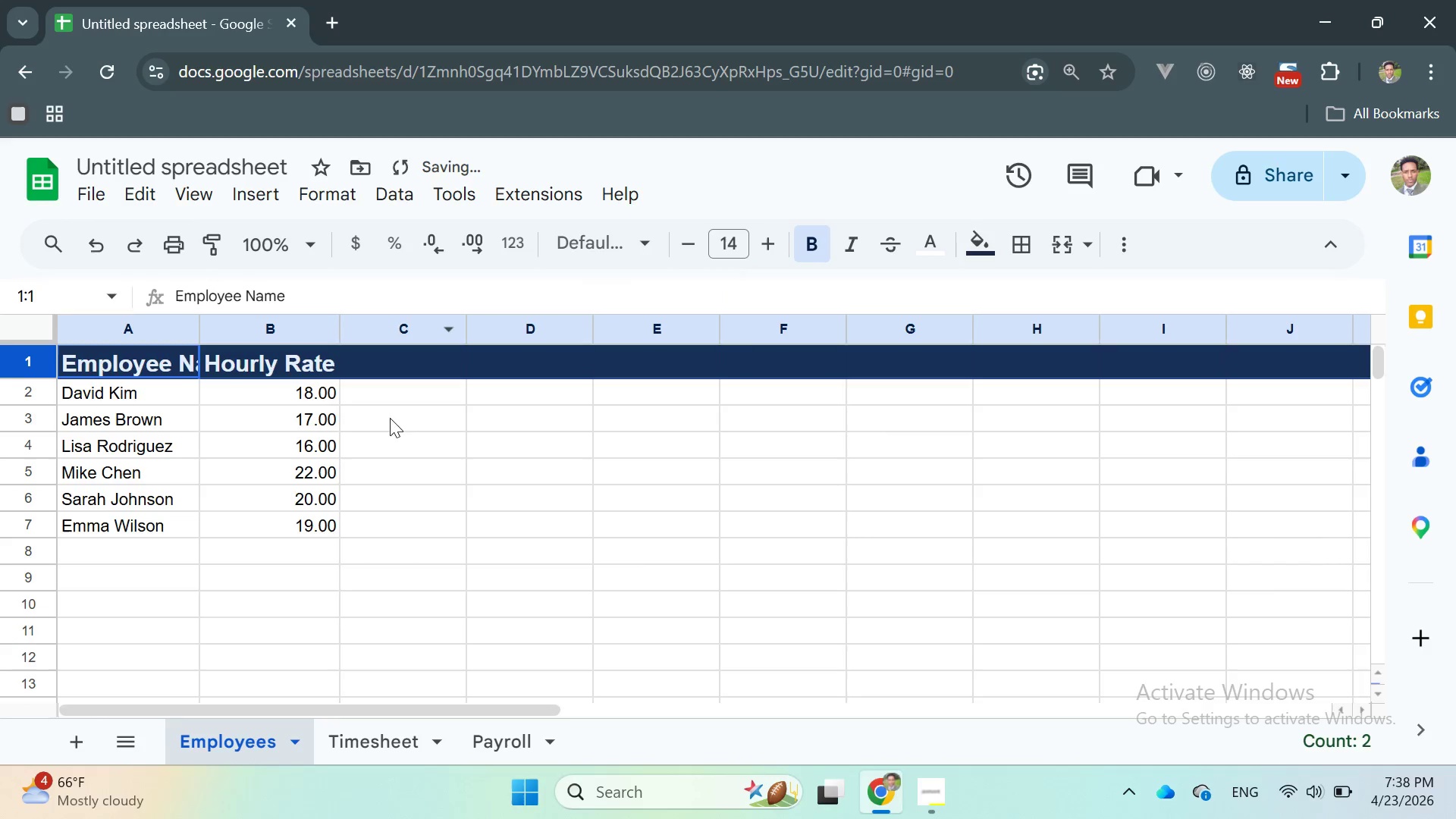 
left_click([427, 403])
 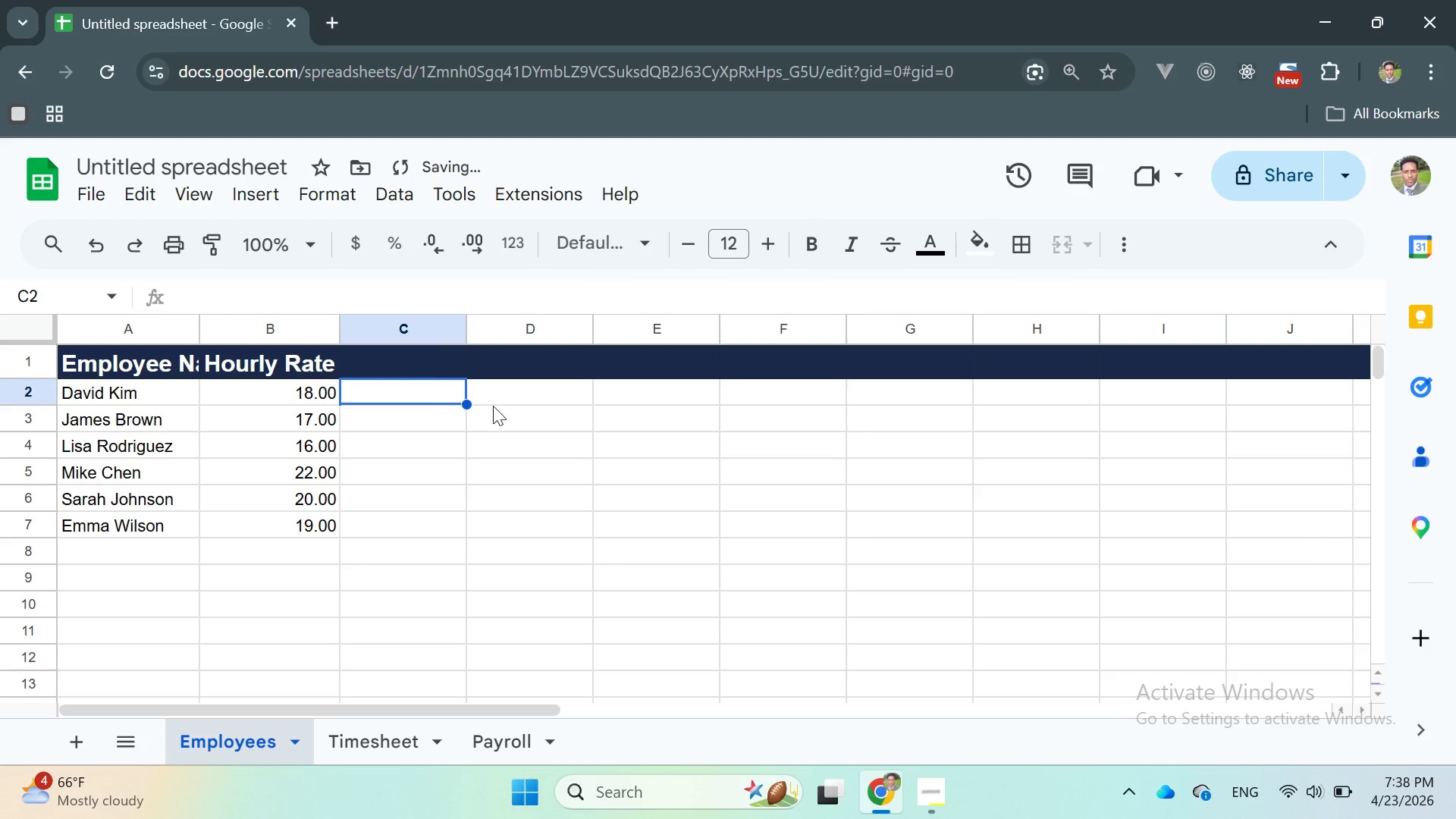 
left_click([503, 407])
 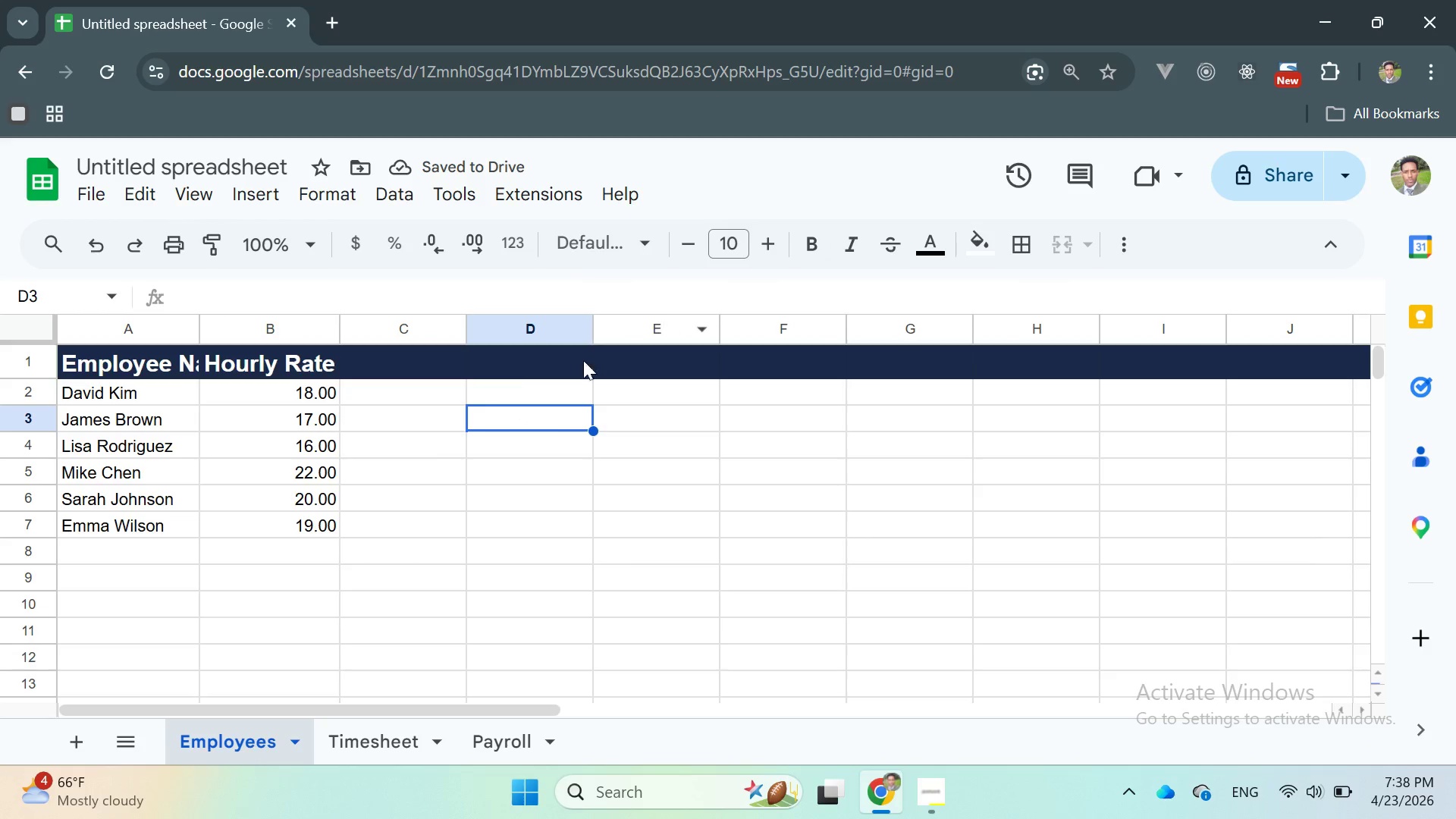 
left_click([682, 406])
 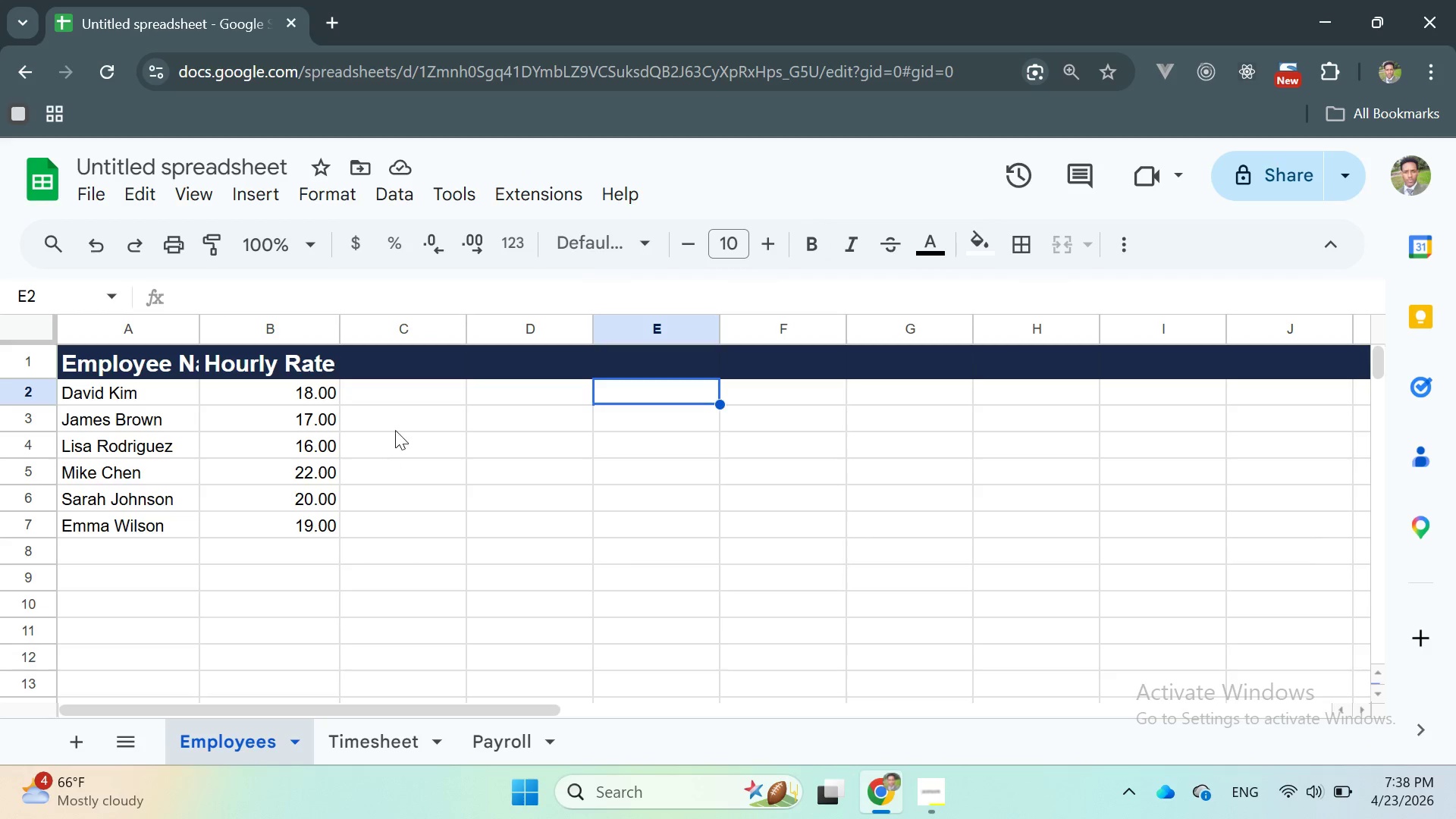 
left_click([395, 428])
 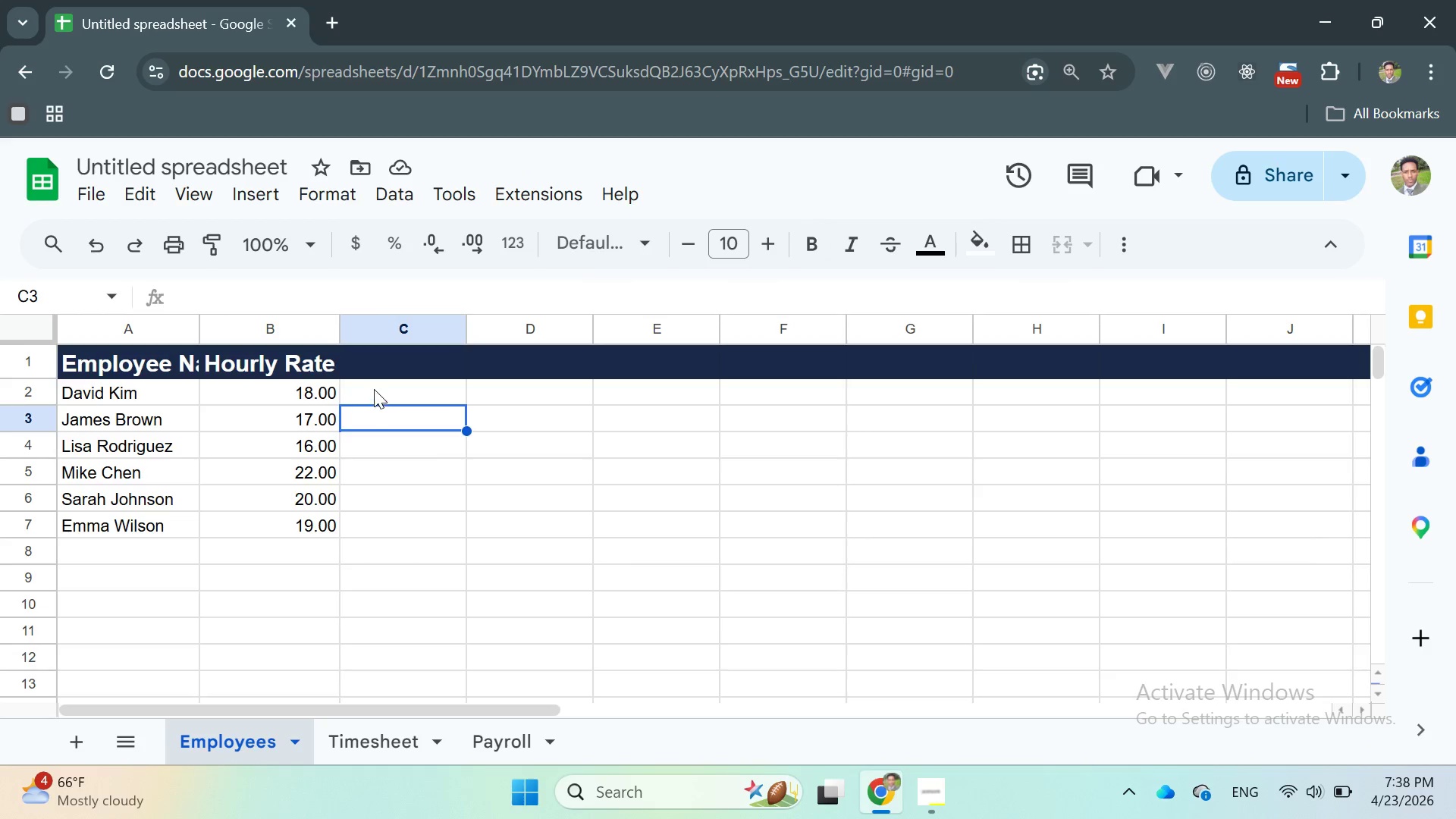 
left_click([374, 389])
 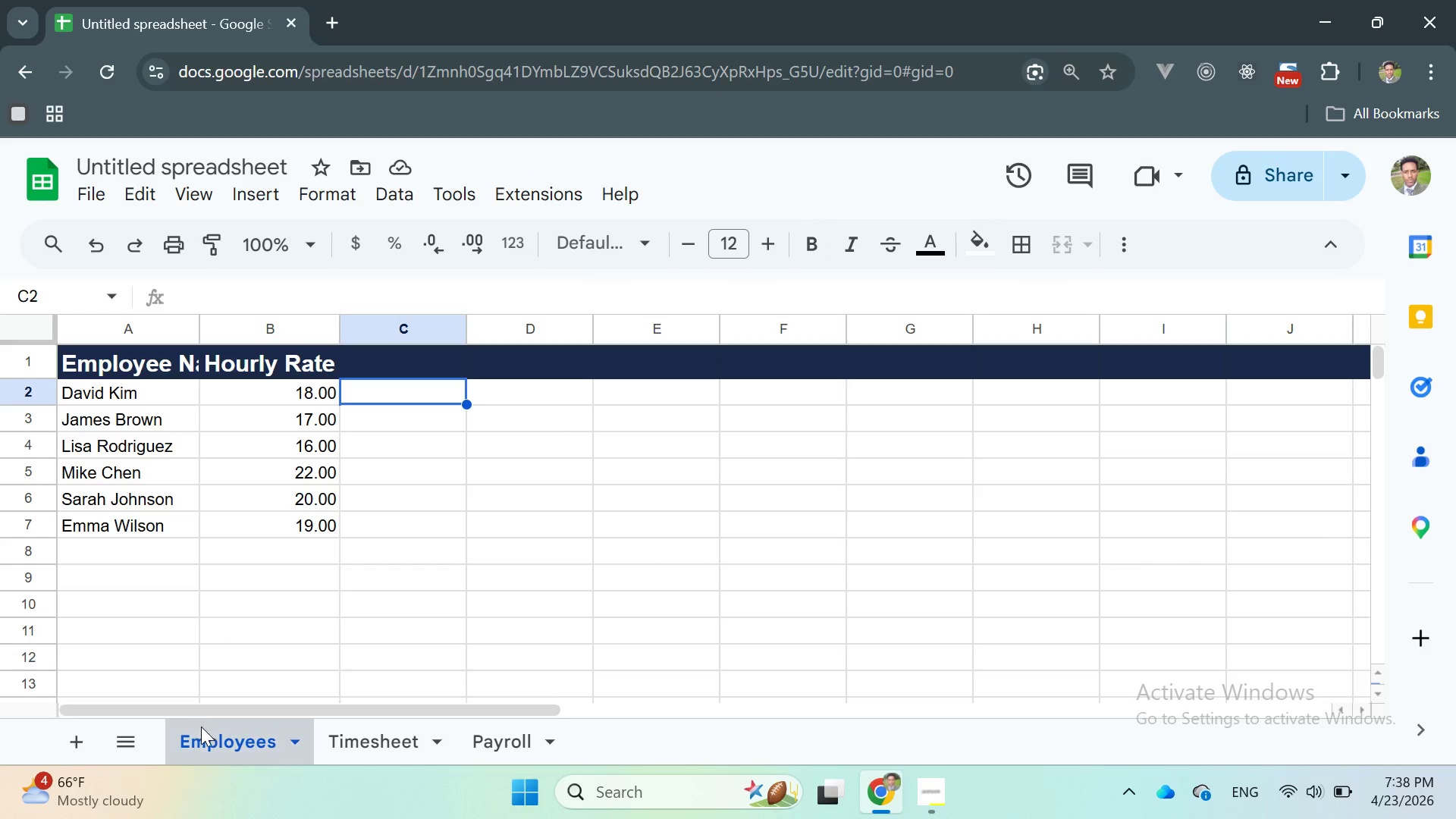 
left_click([202, 739])
 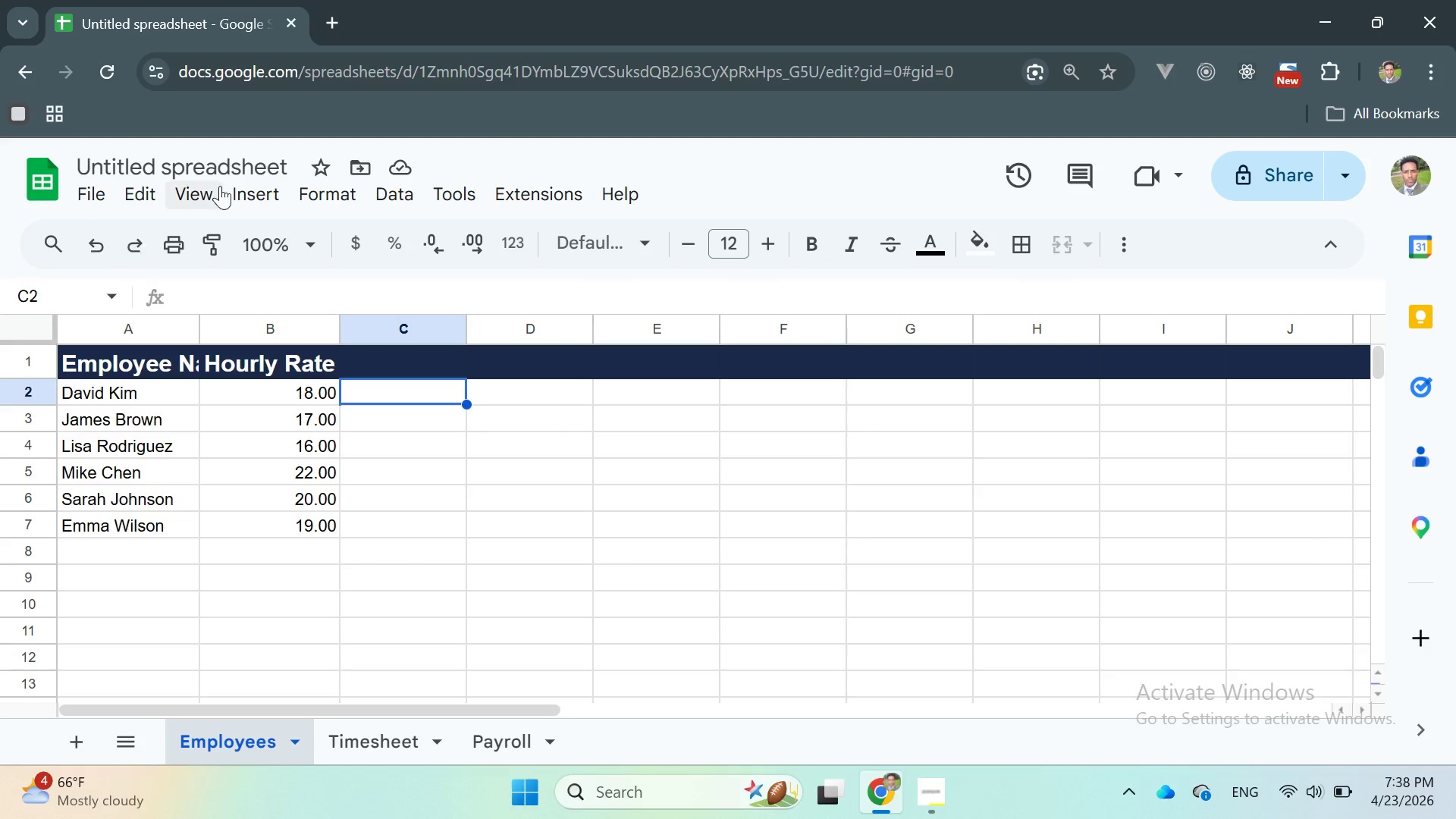 
left_click([196, 190])
 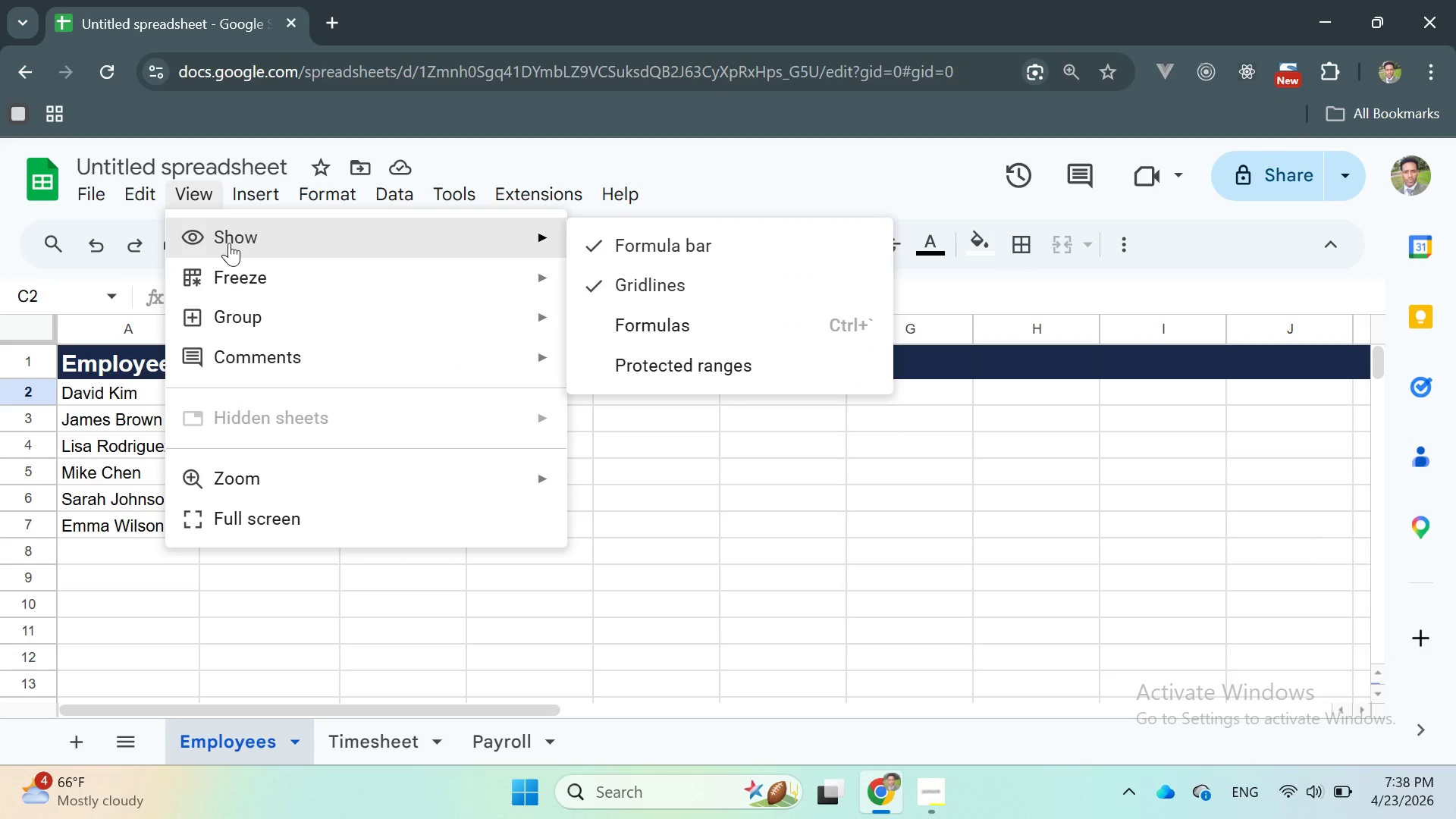 
wait(6.81)
 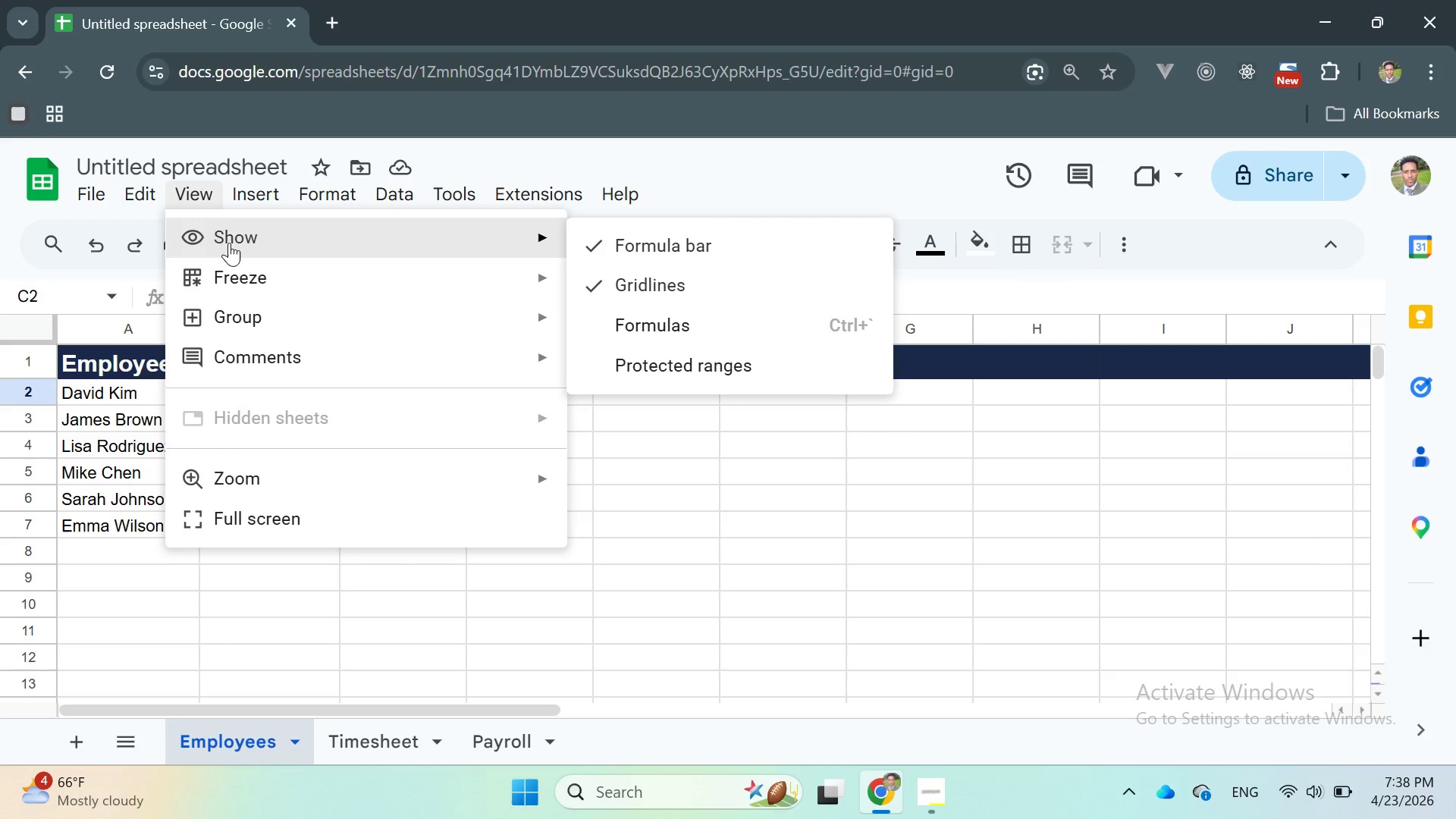 
left_click([619, 279])
 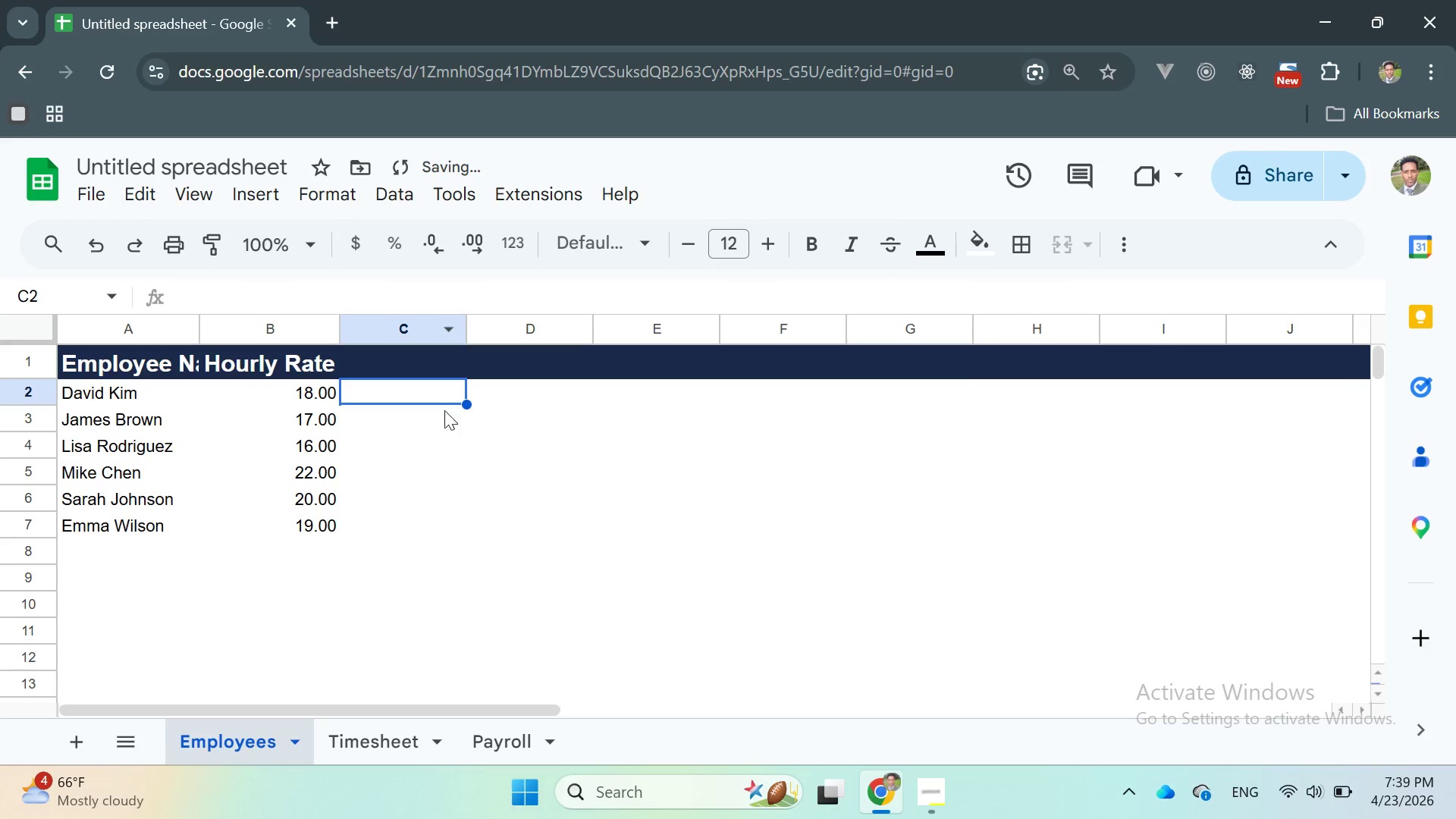 
left_click([394, 436])
 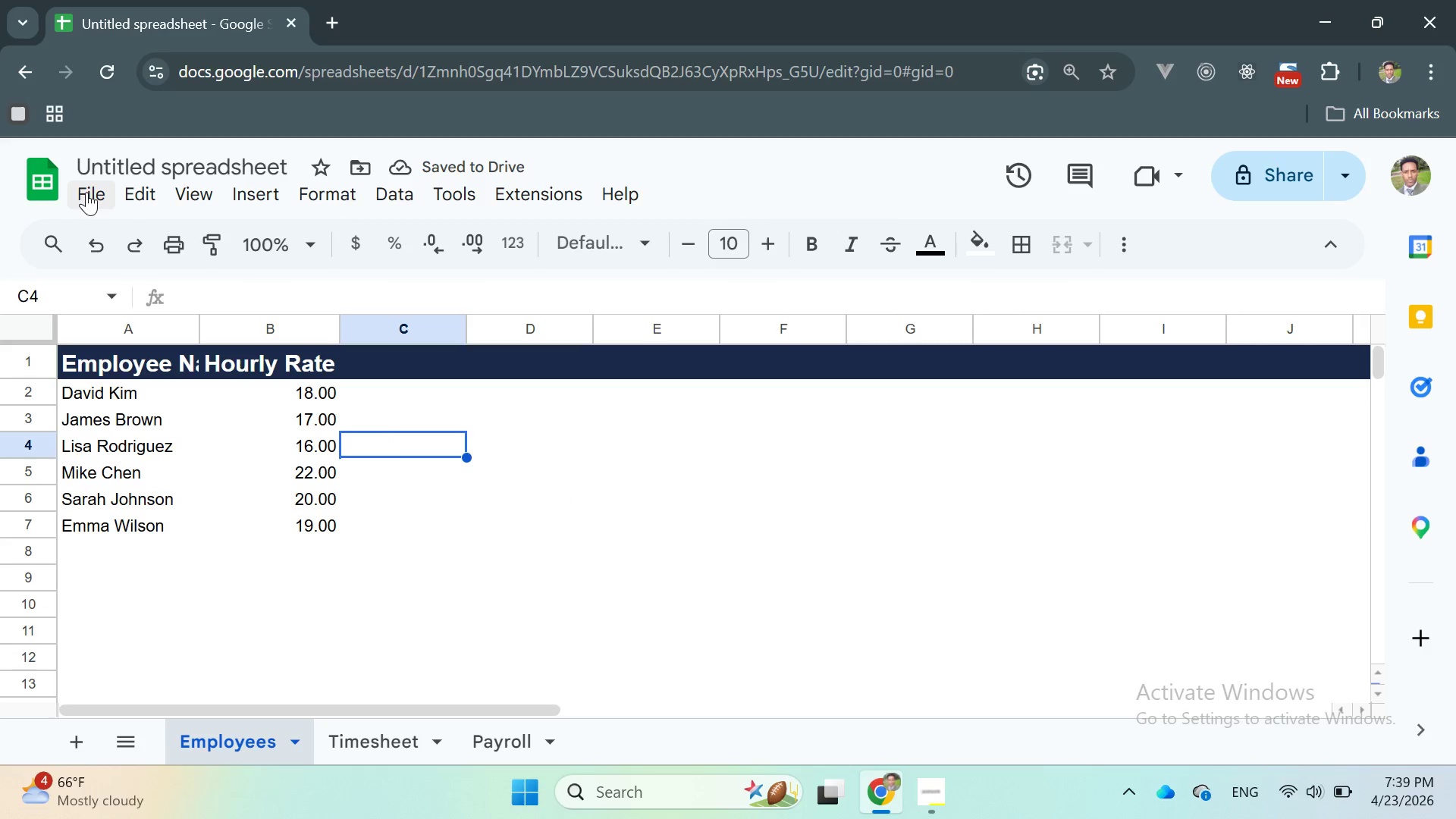 
left_click([102, 187])
 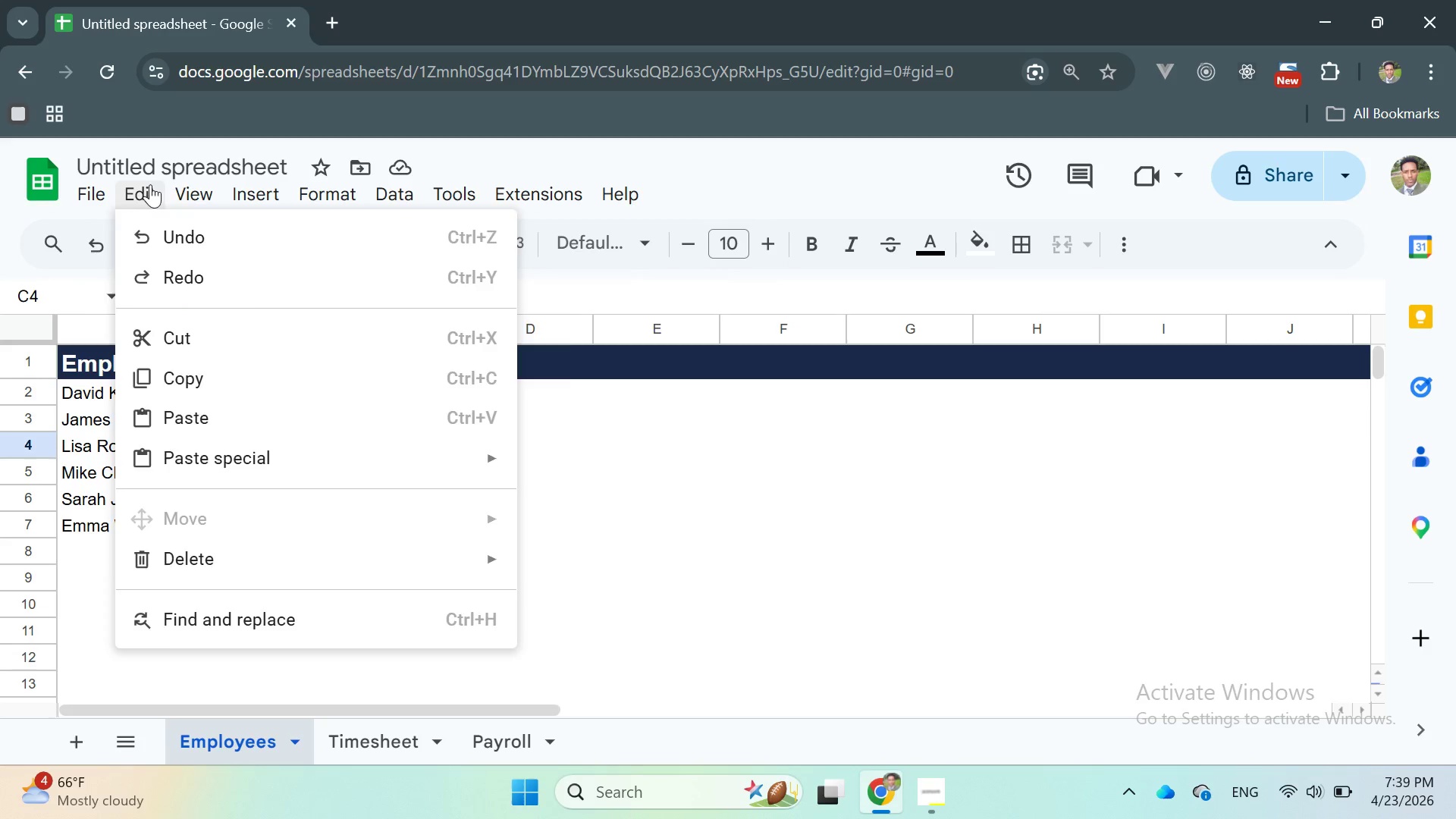 
left_click([189, 190])
 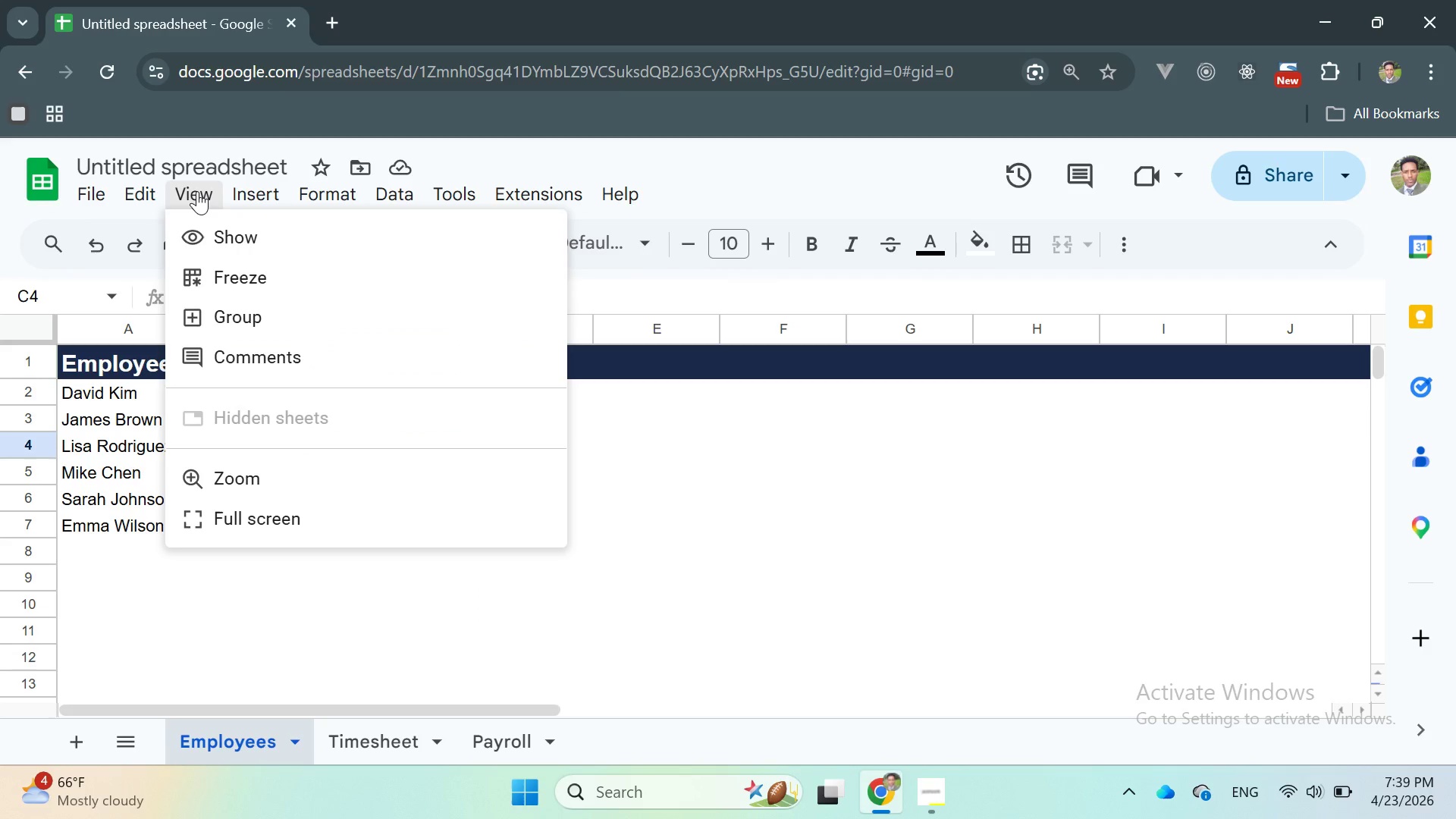 
left_click([197, 191])
 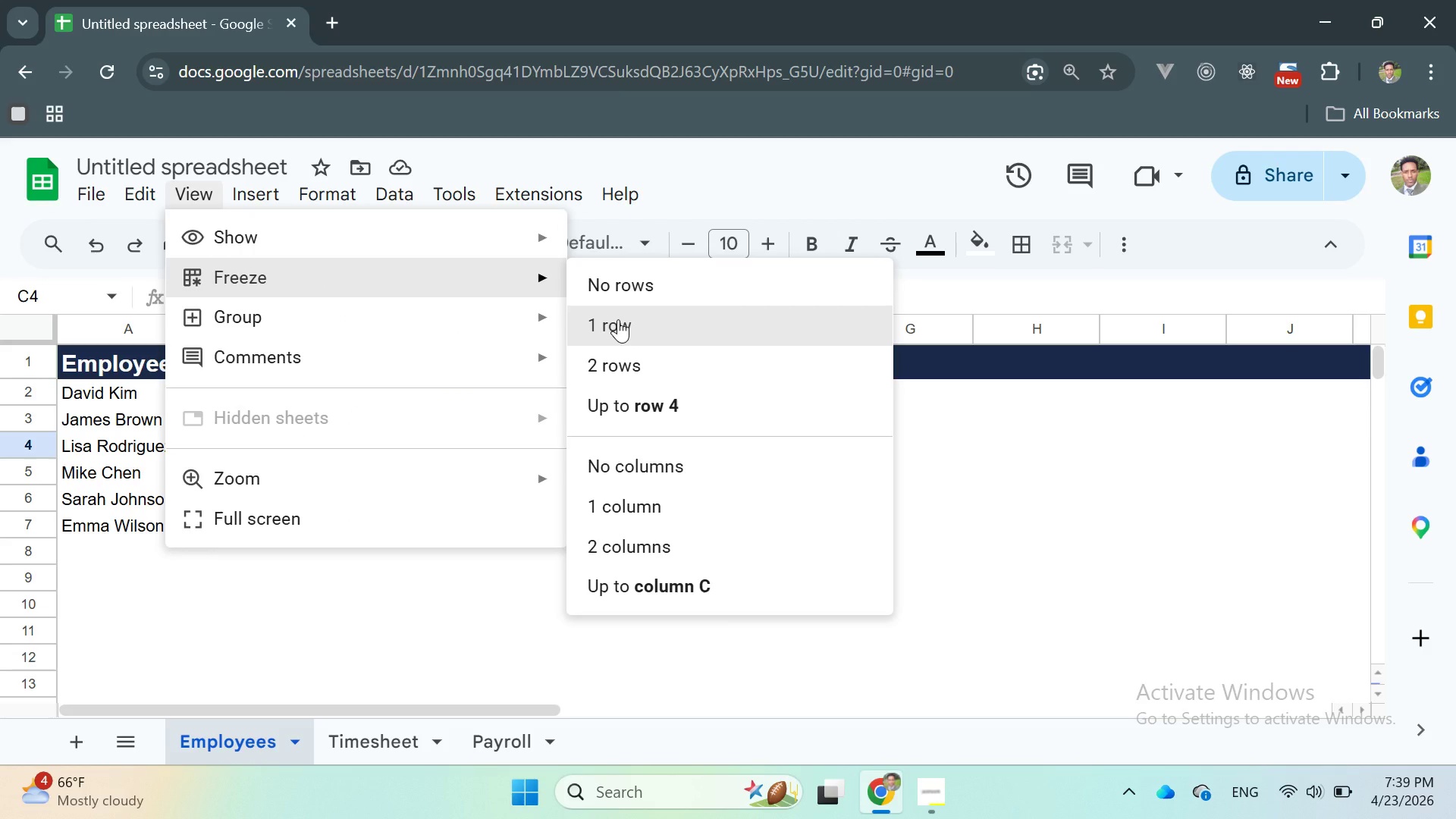 
wait(5.42)
 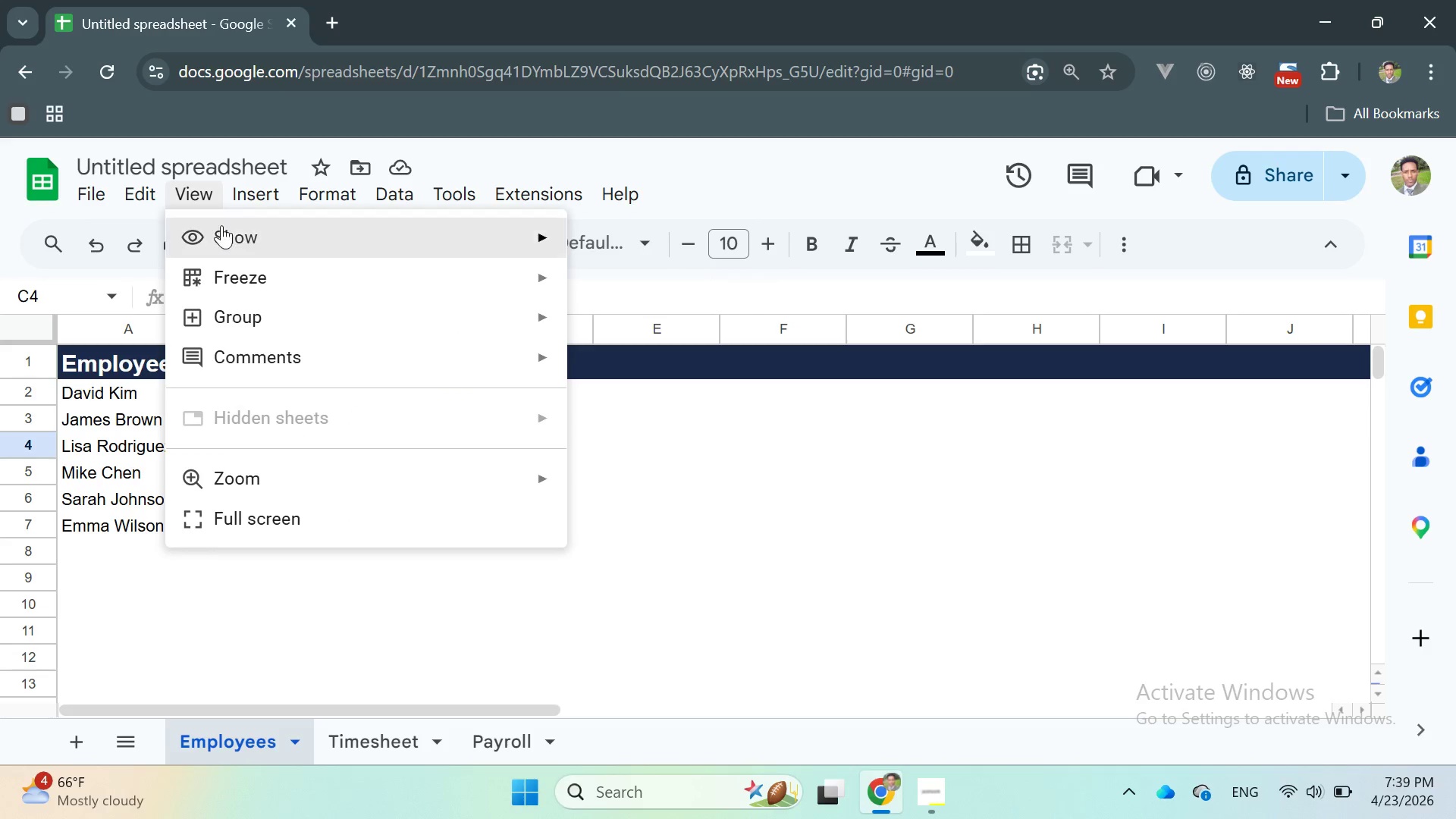 
left_click([618, 319])
 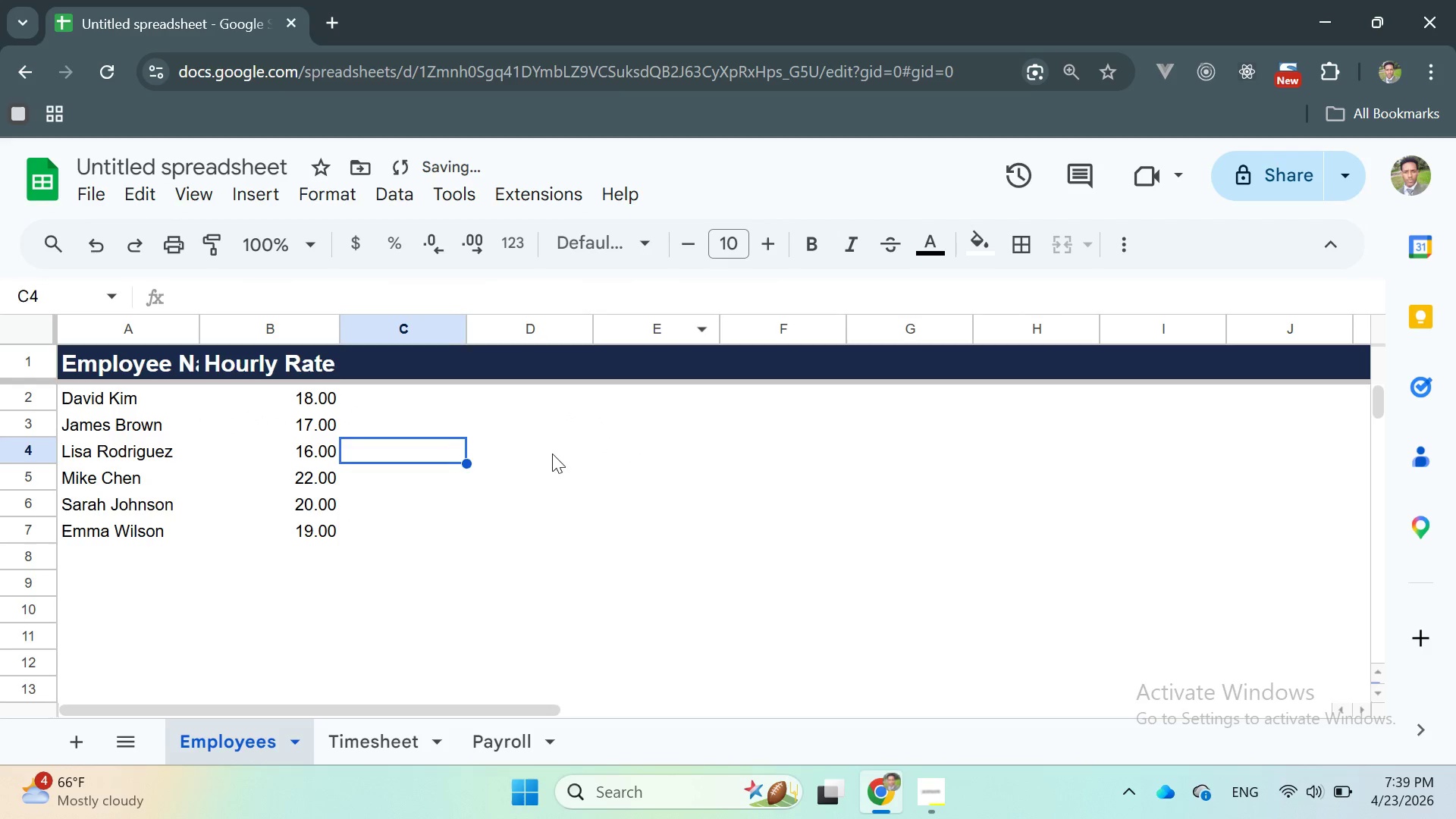 
left_click([552, 460])
 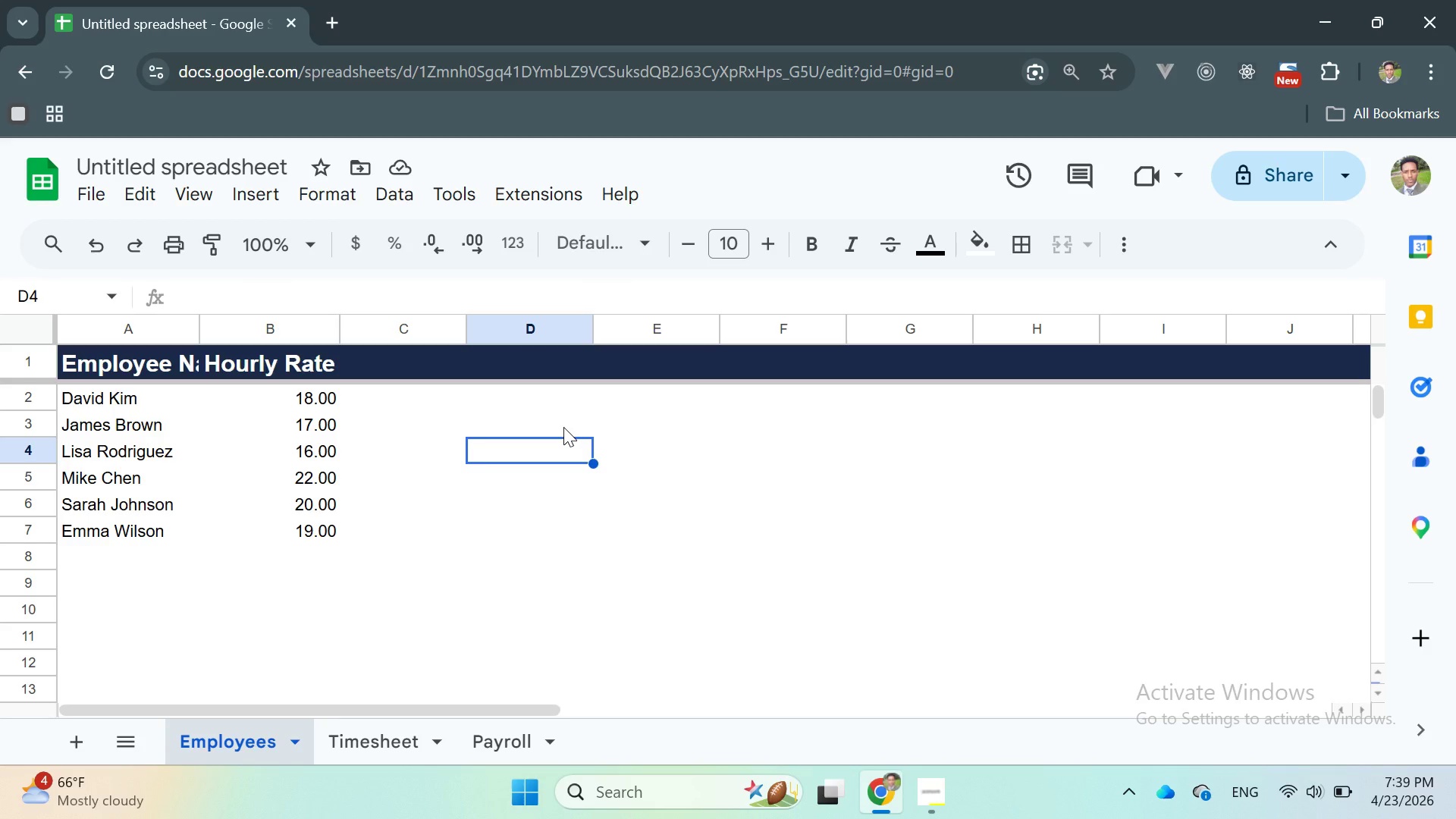 
wait(16.83)
 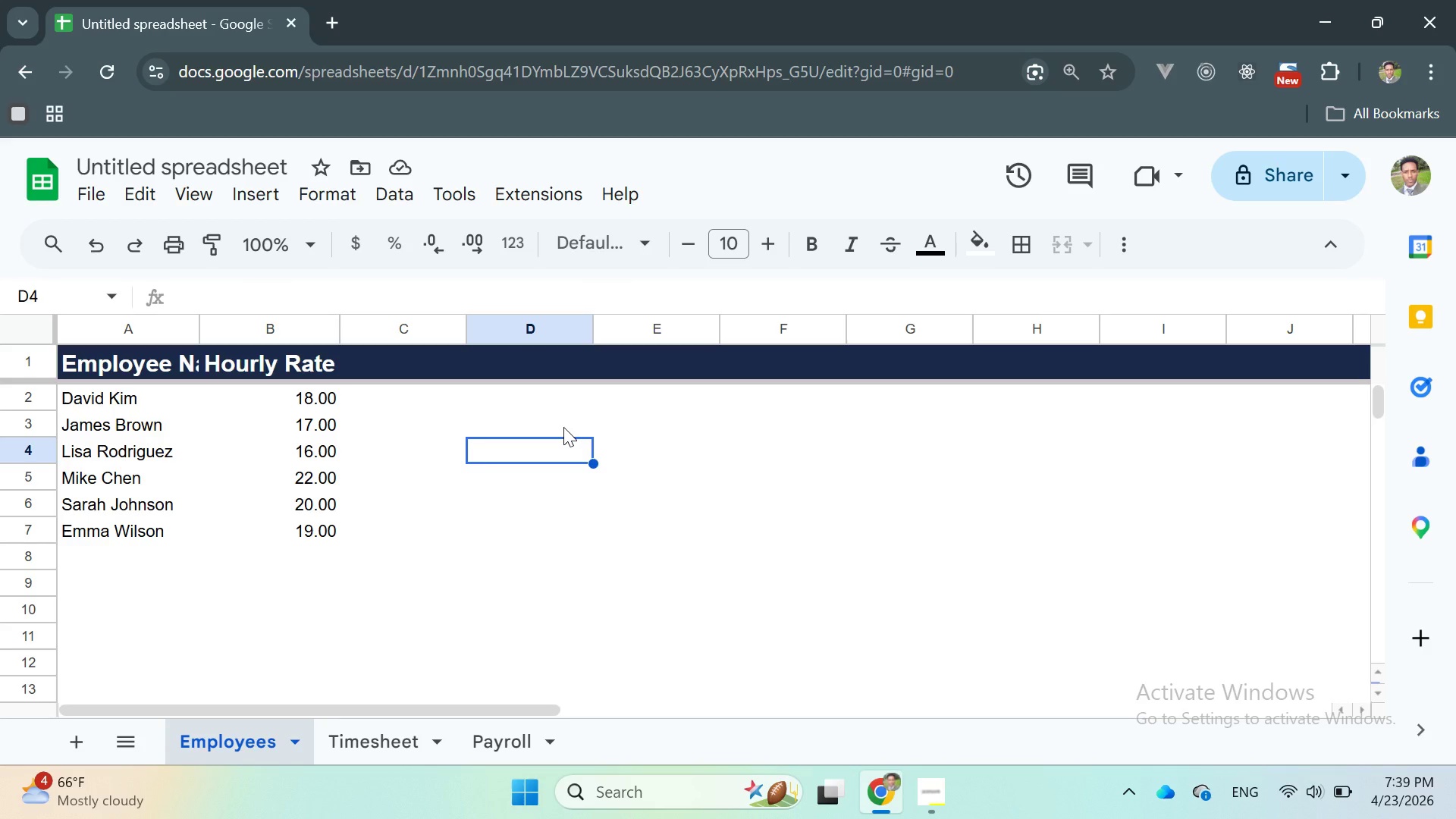 
left_click_drag(start_coordinate=[200, 329], to_coordinate=[217, 328])
 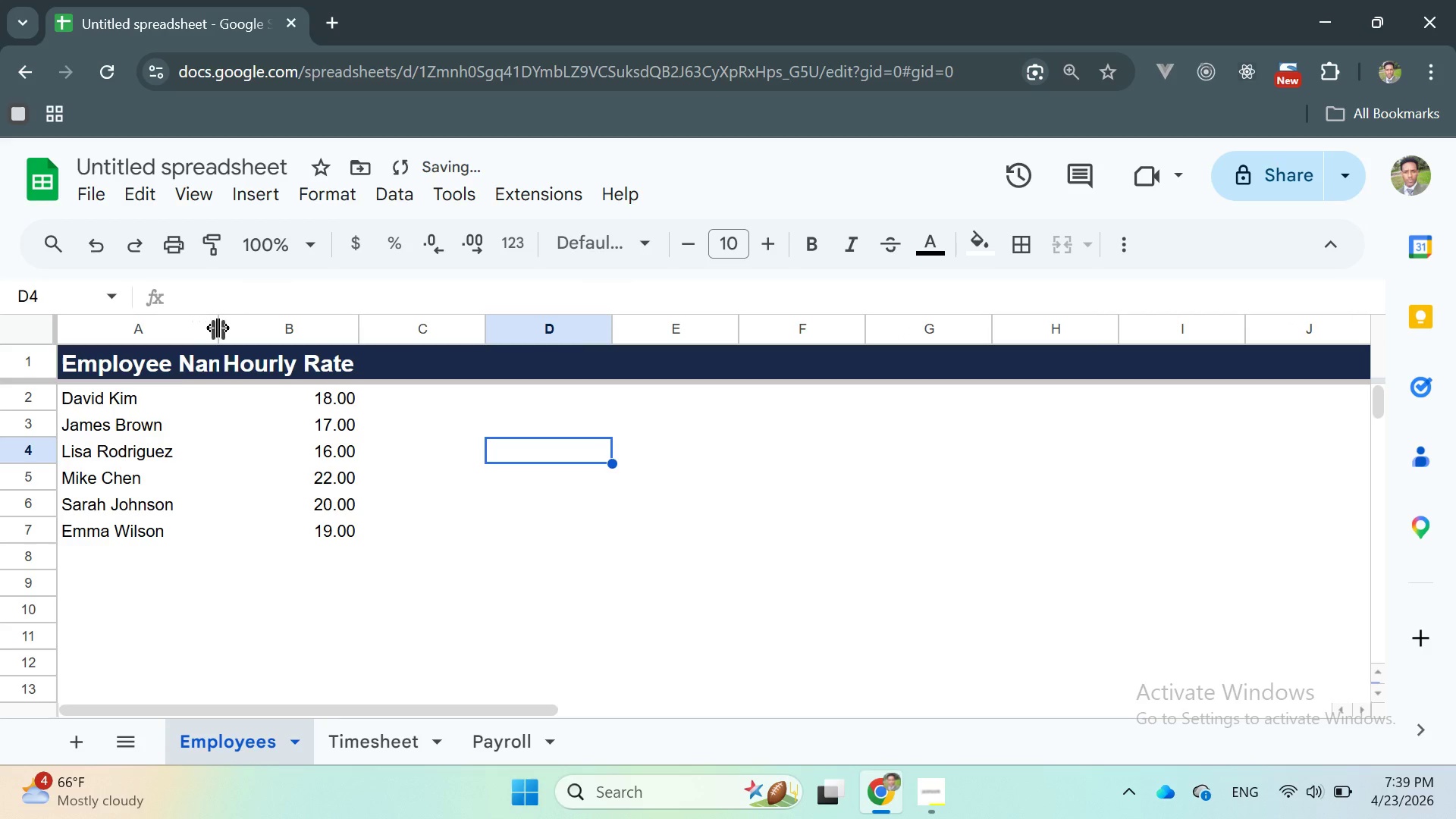 
left_click_drag(start_coordinate=[217, 328], to_coordinate=[248, 328])
 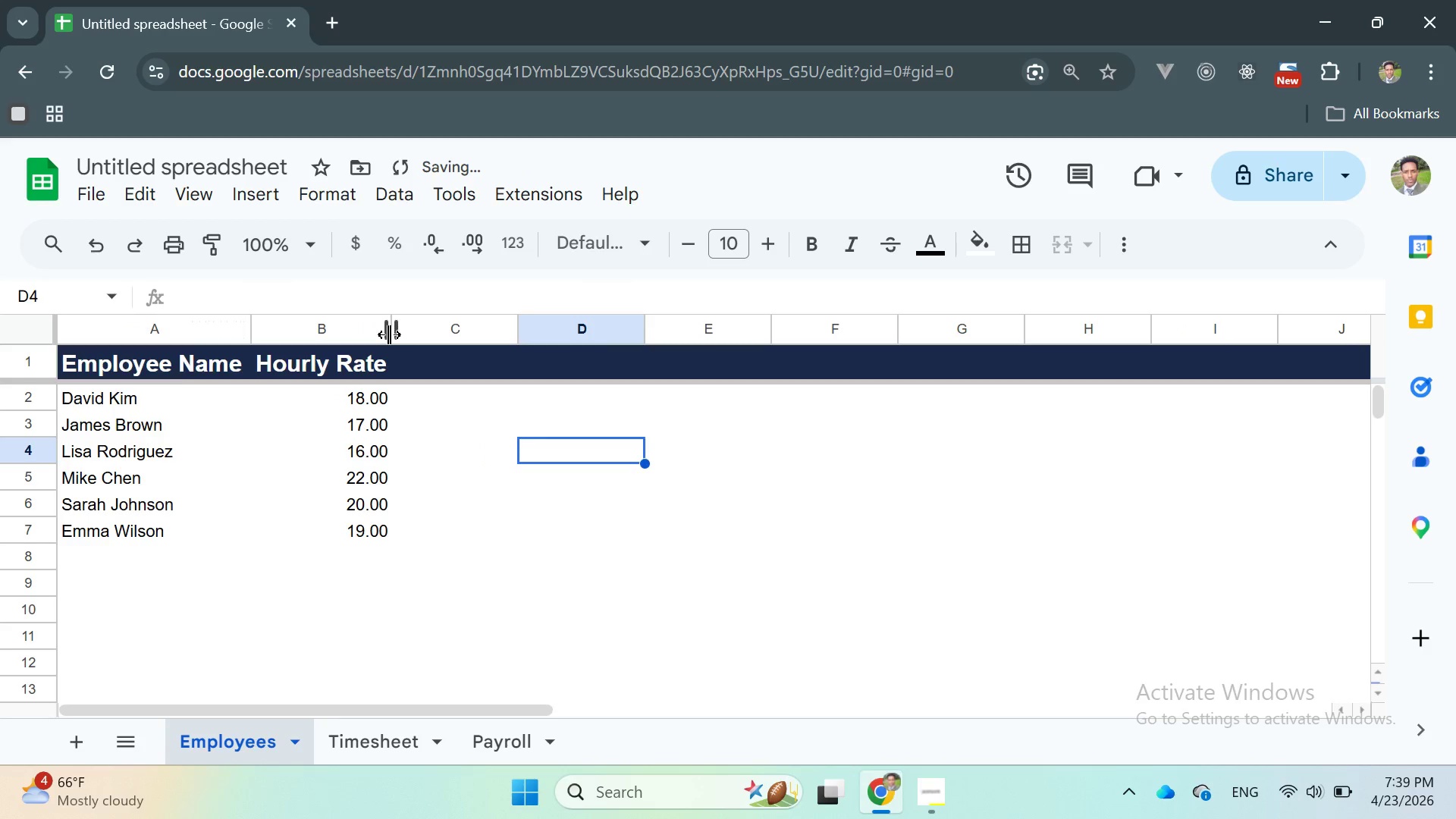 
left_click_drag(start_coordinate=[389, 334], to_coordinate=[404, 333])
 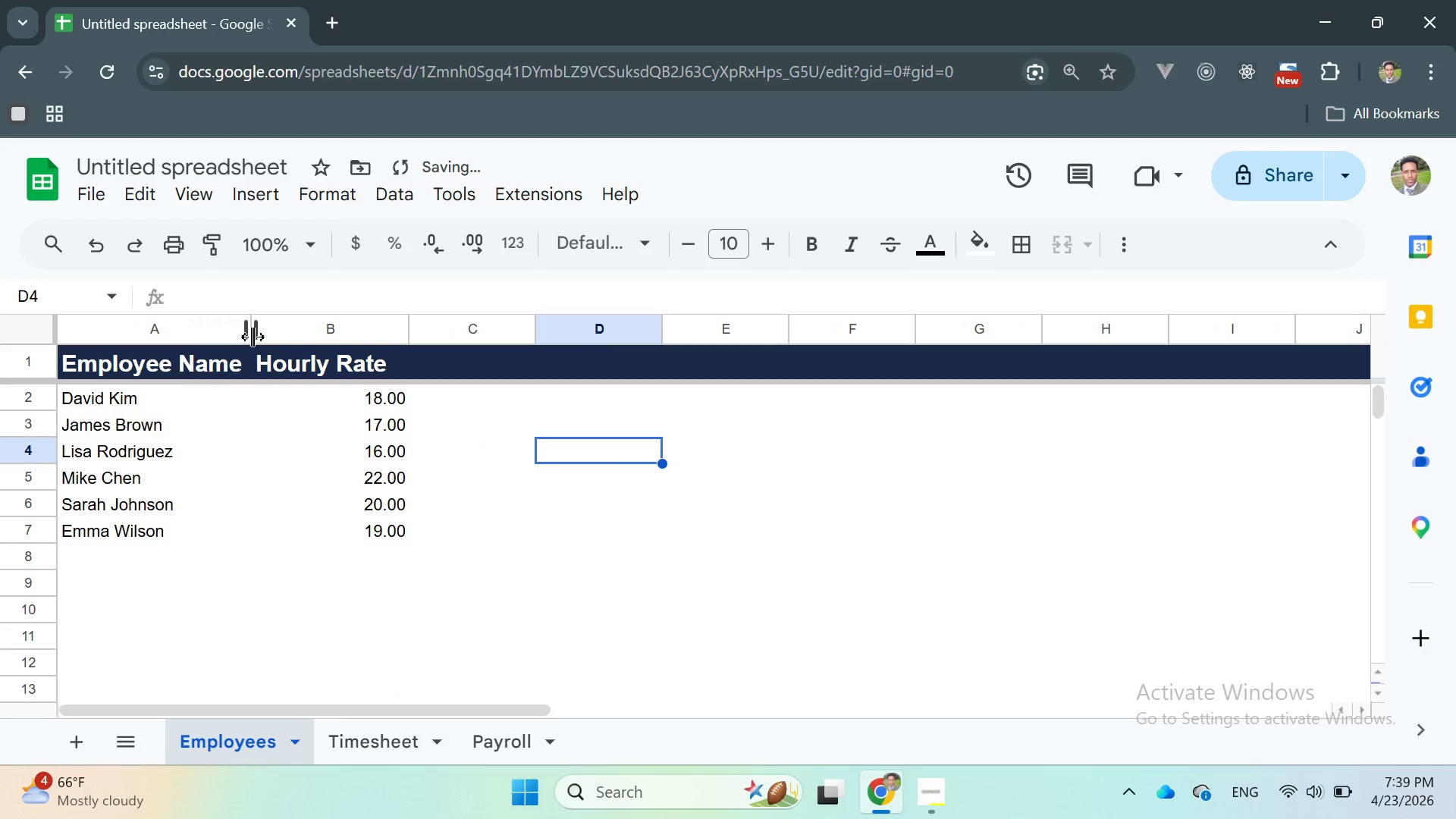 
left_click_drag(start_coordinate=[250, 332], to_coordinate=[269, 329])
 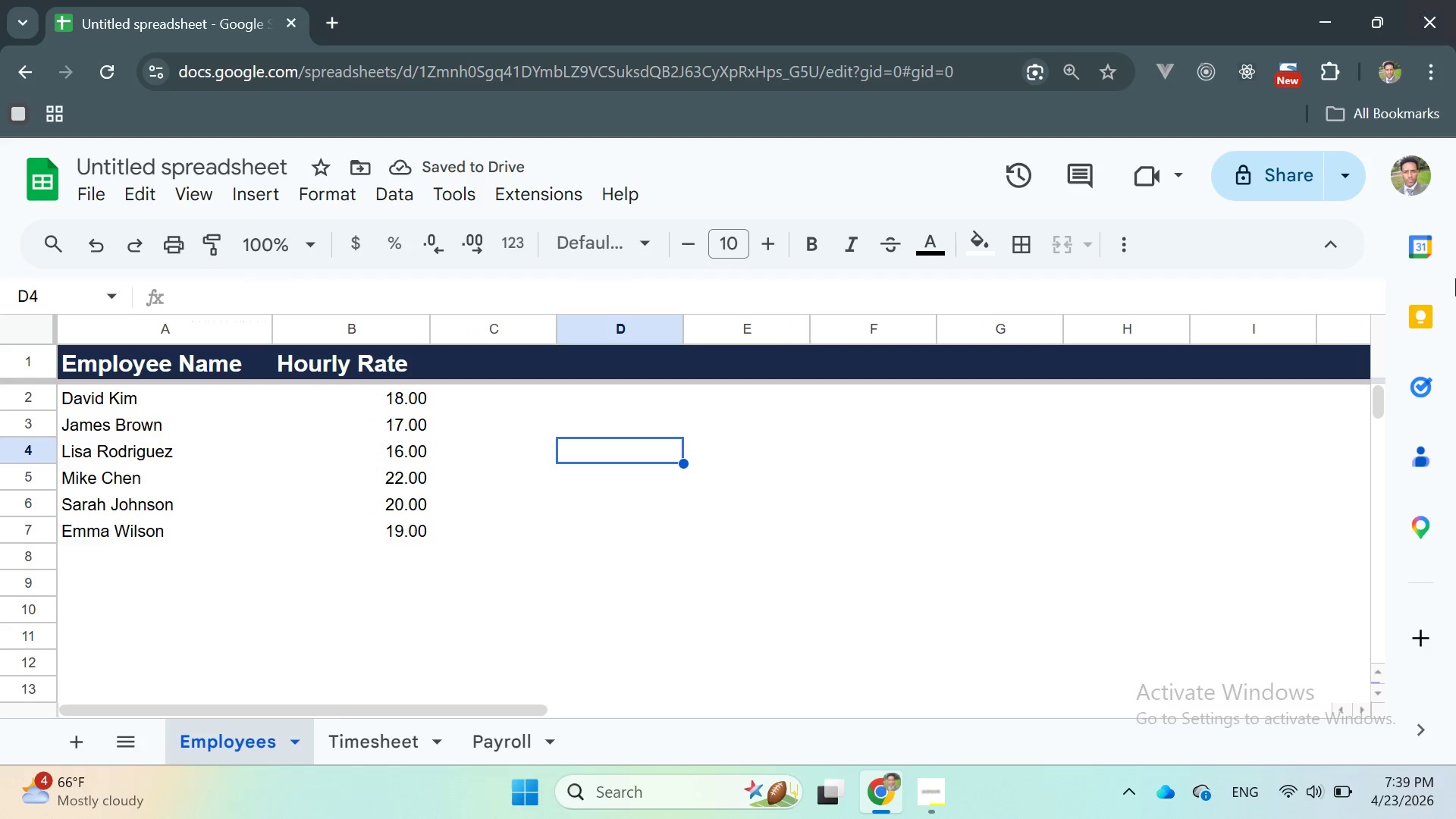 
left_click([544, 540])
 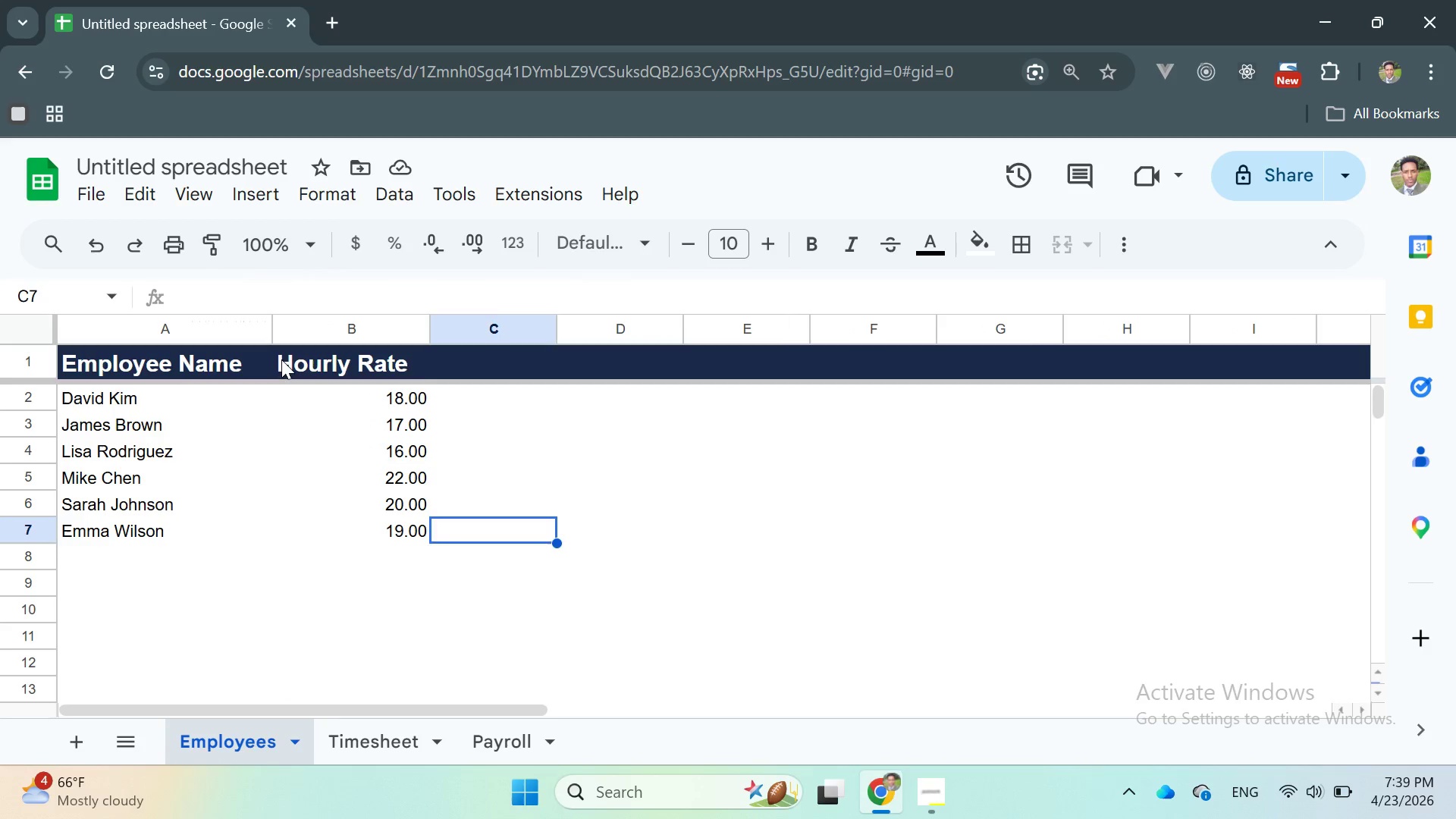 
double_click([281, 362])
 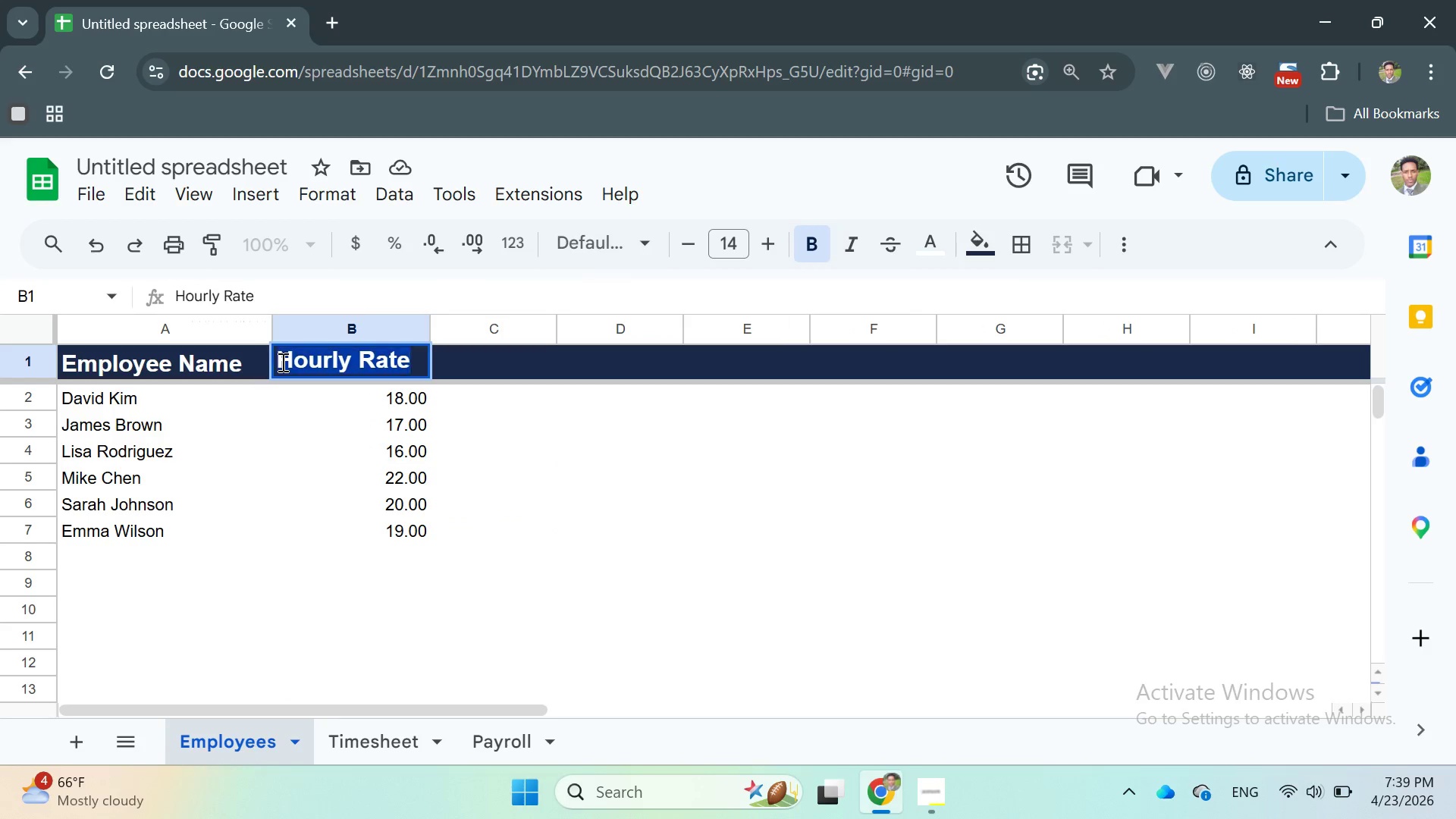 
triple_click([281, 362])
 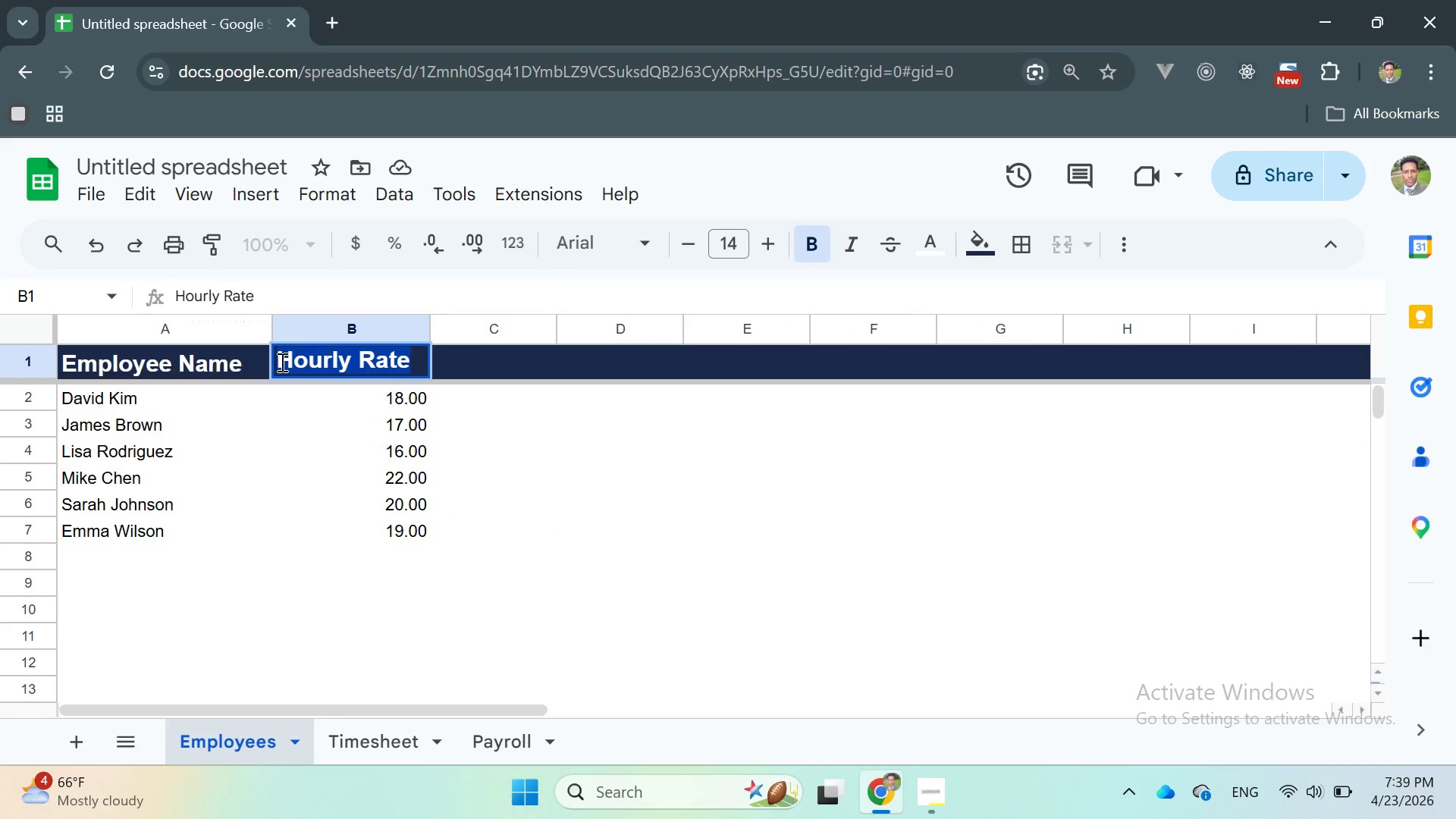 
left_click([281, 362])
 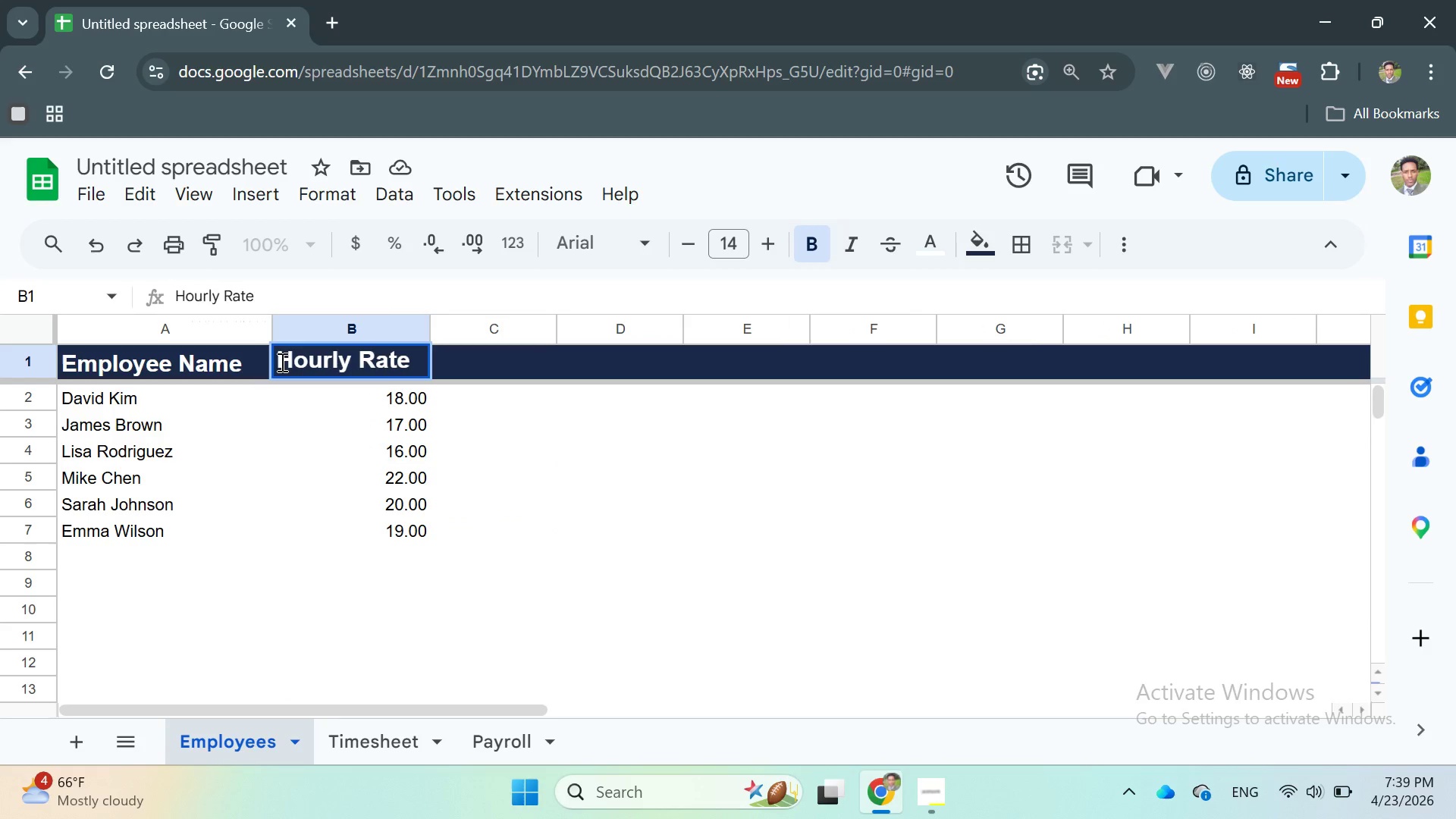 
key(Space)
 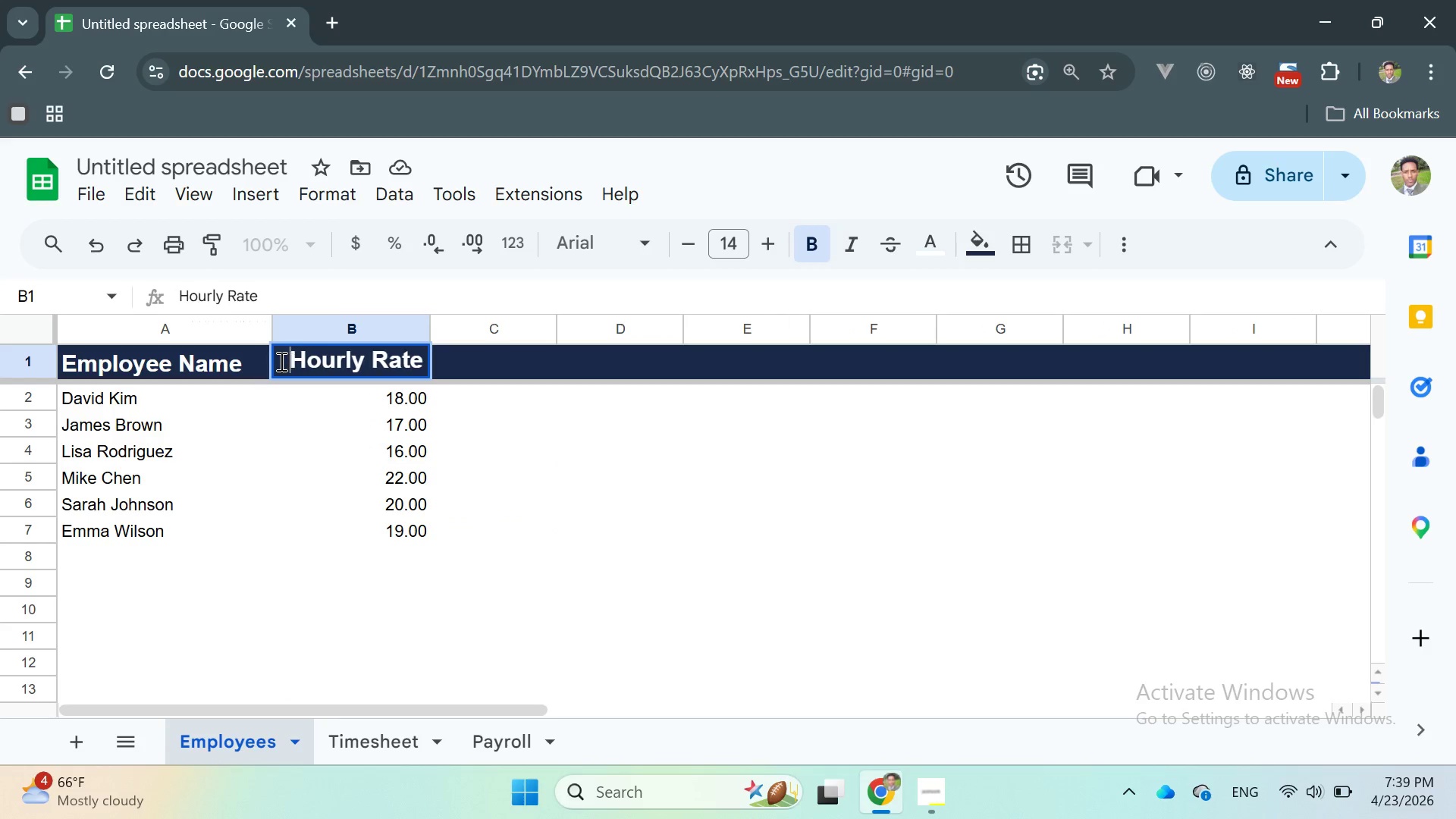 
key(Space)
 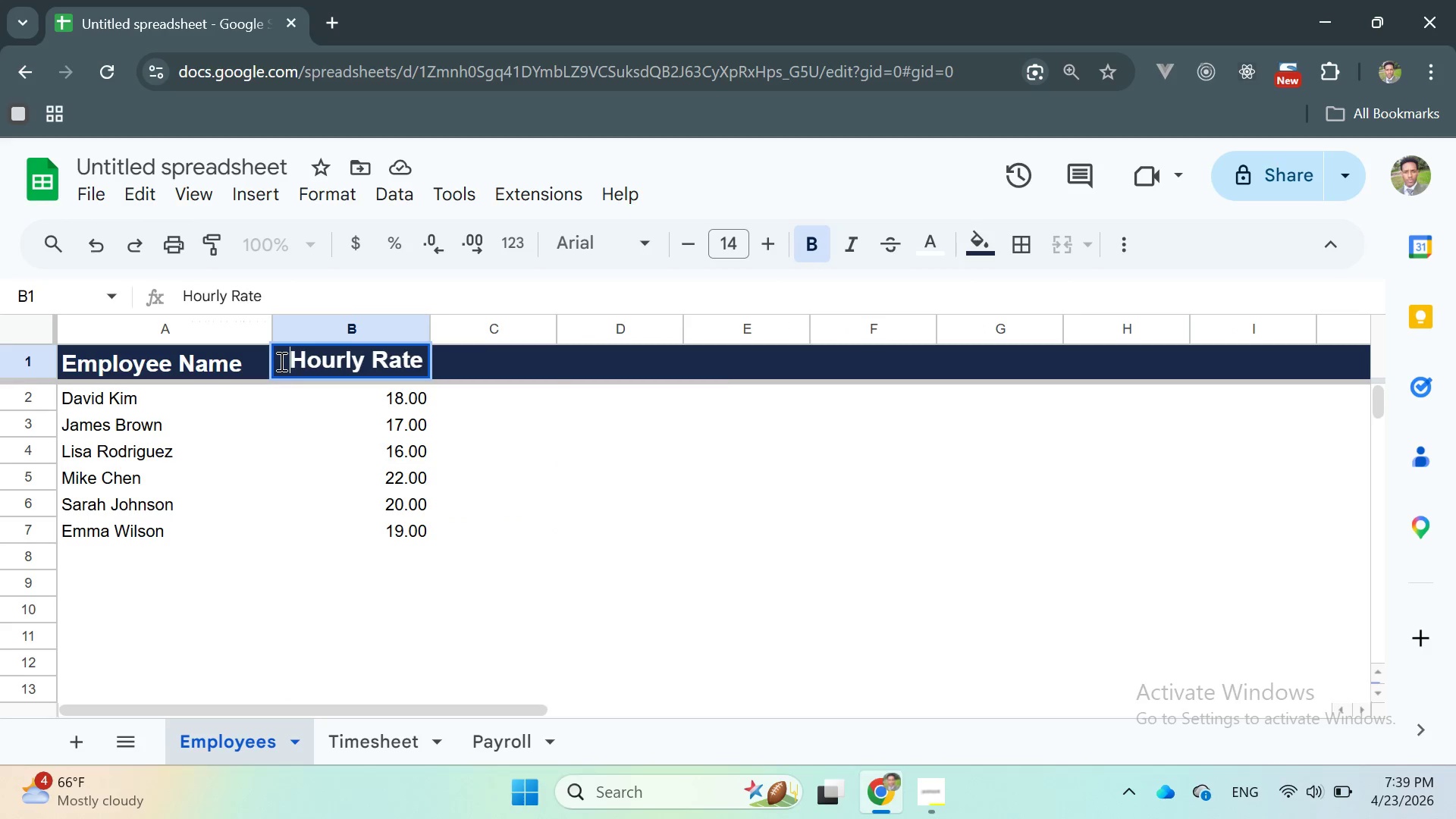 
key(Space)
 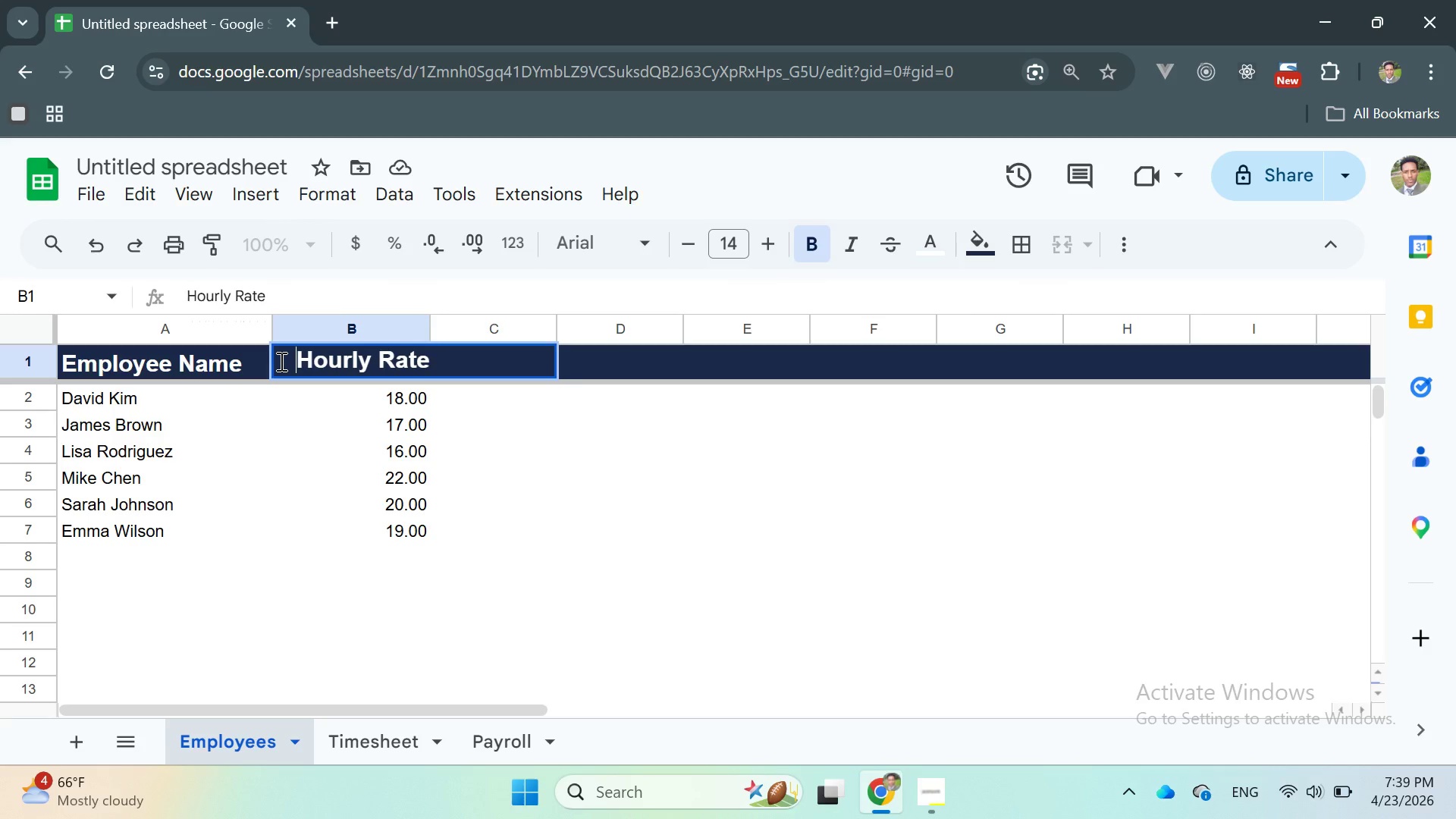 
key(Space)
 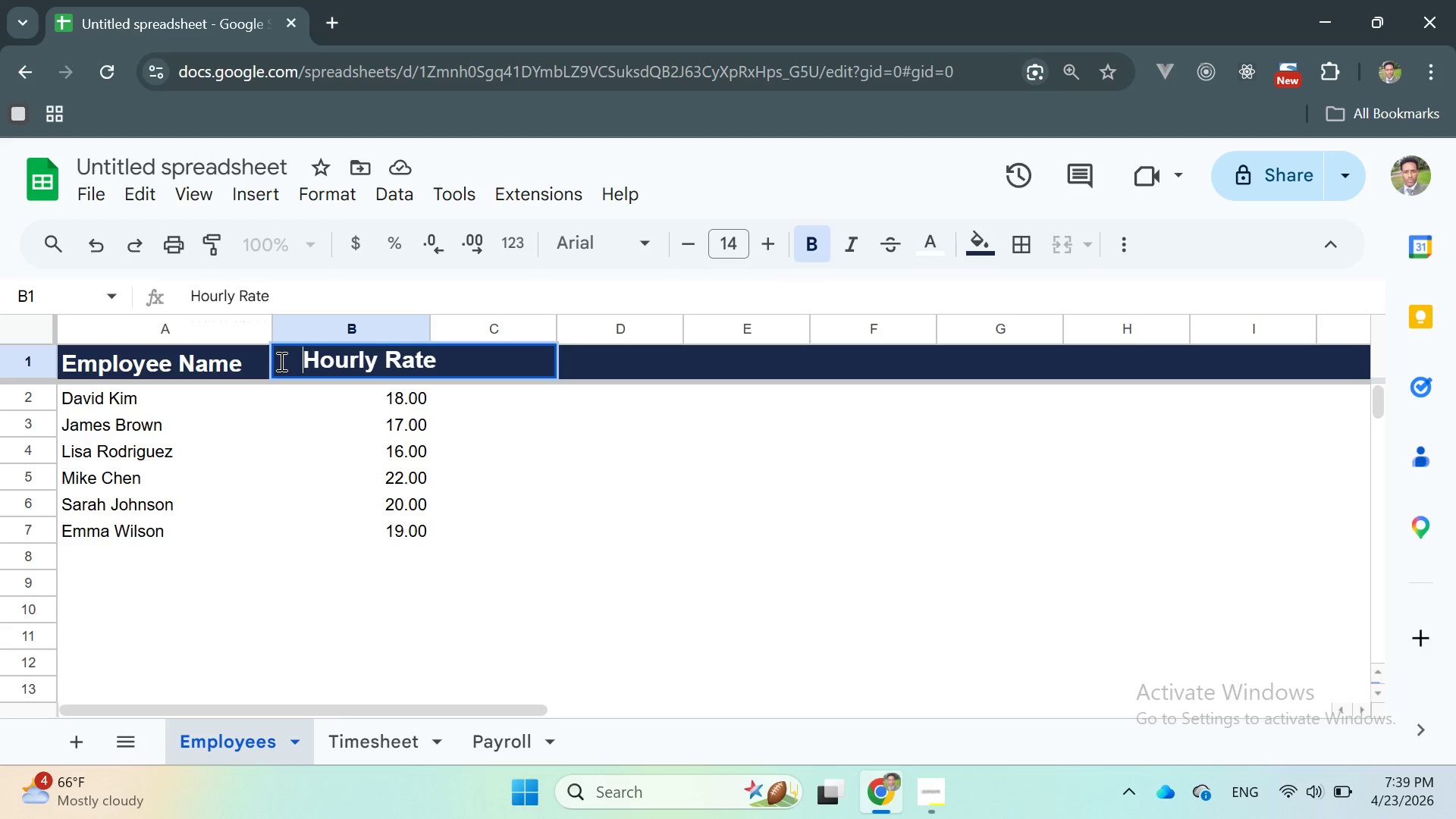 
key(Space)
 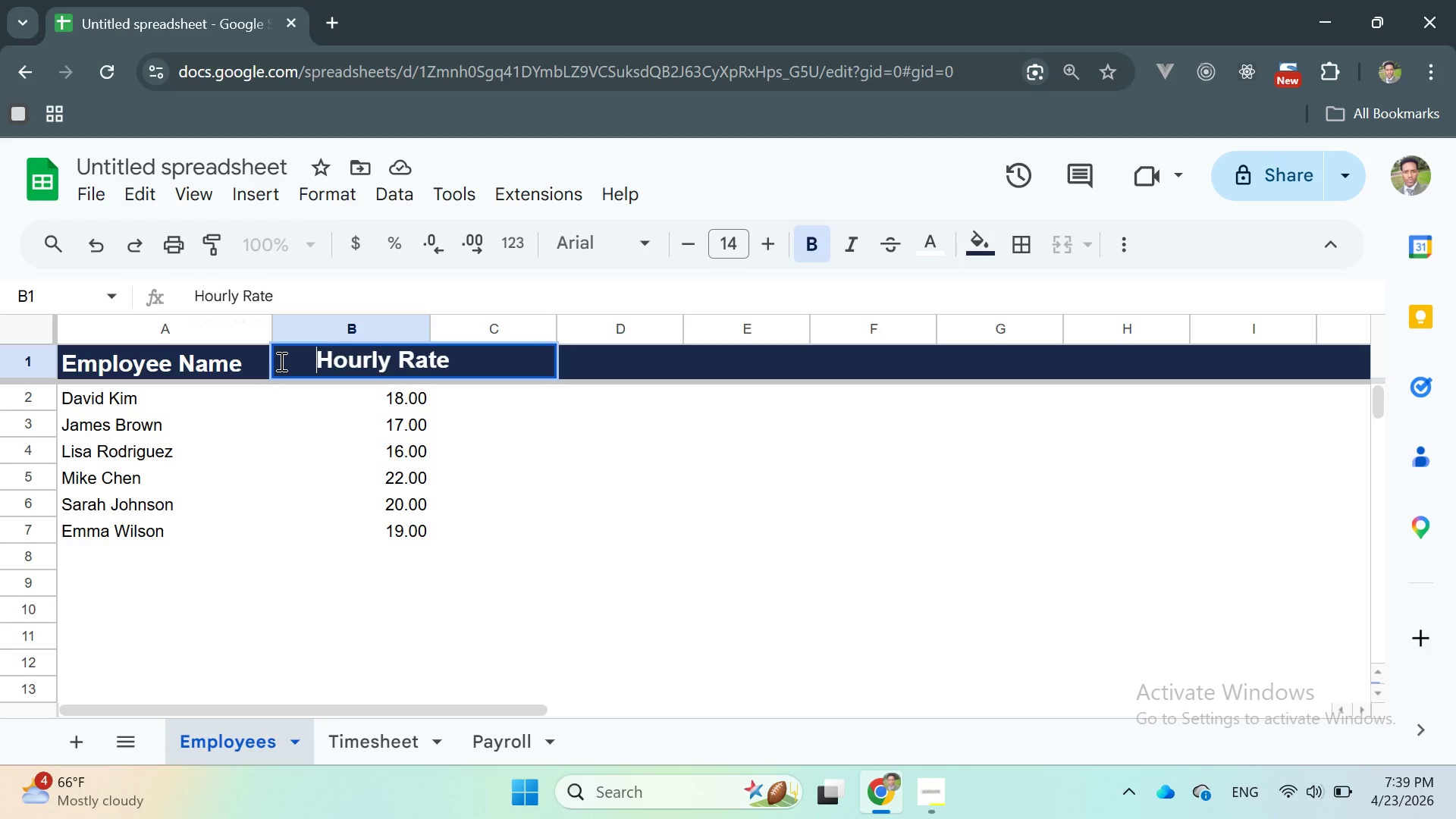 
key(Space)
 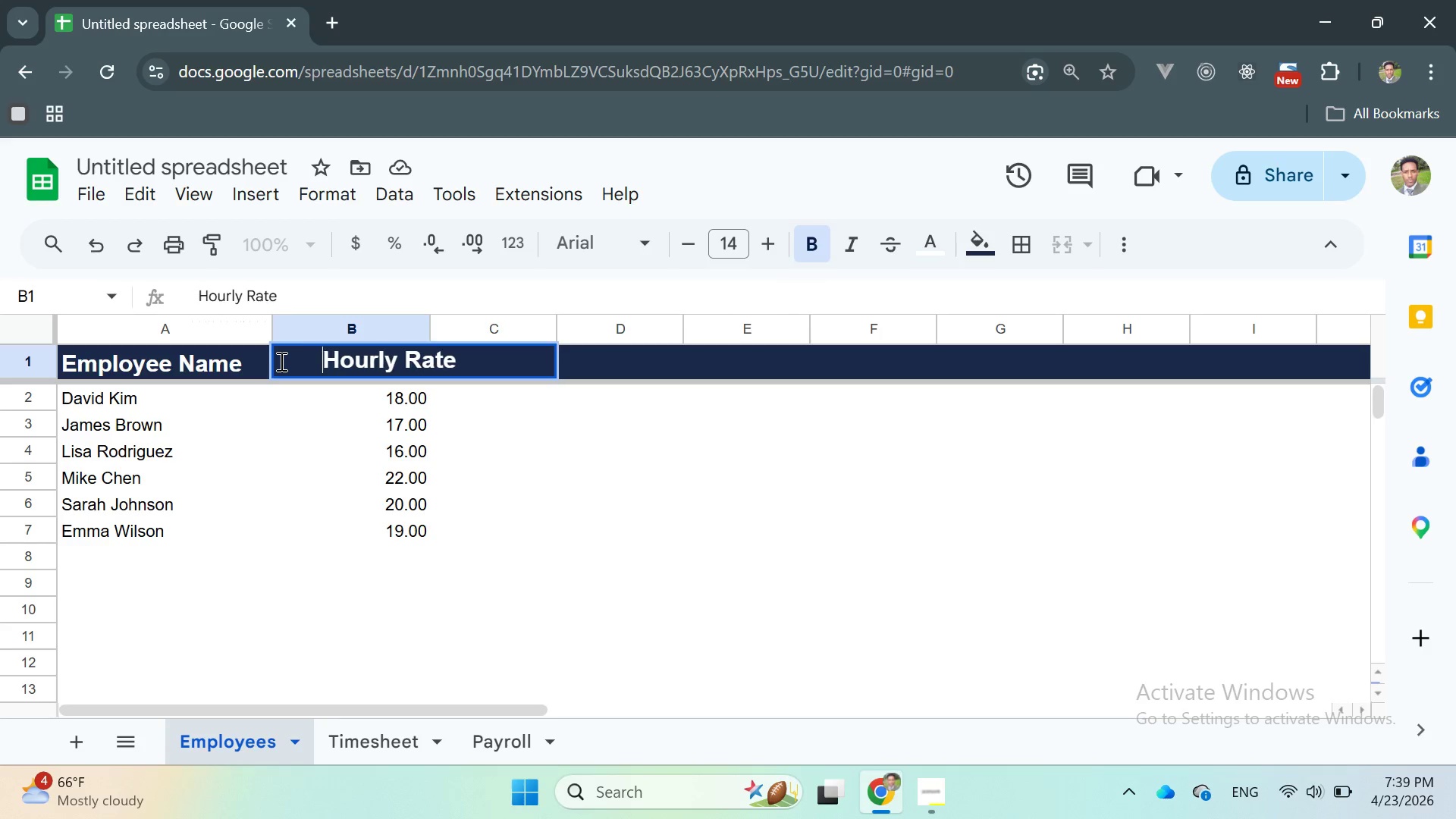 
key(Space)
 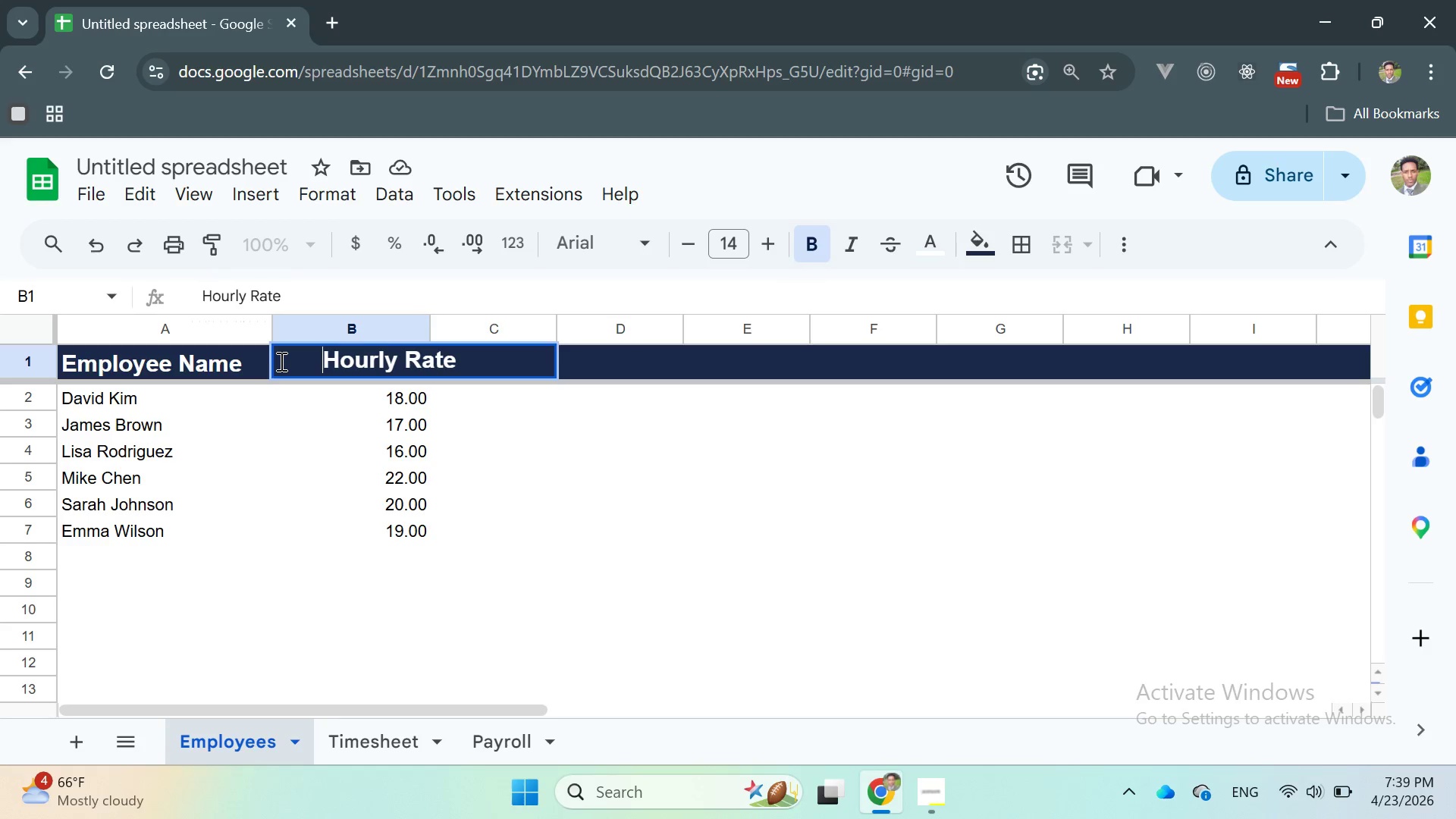 
key(Space)
 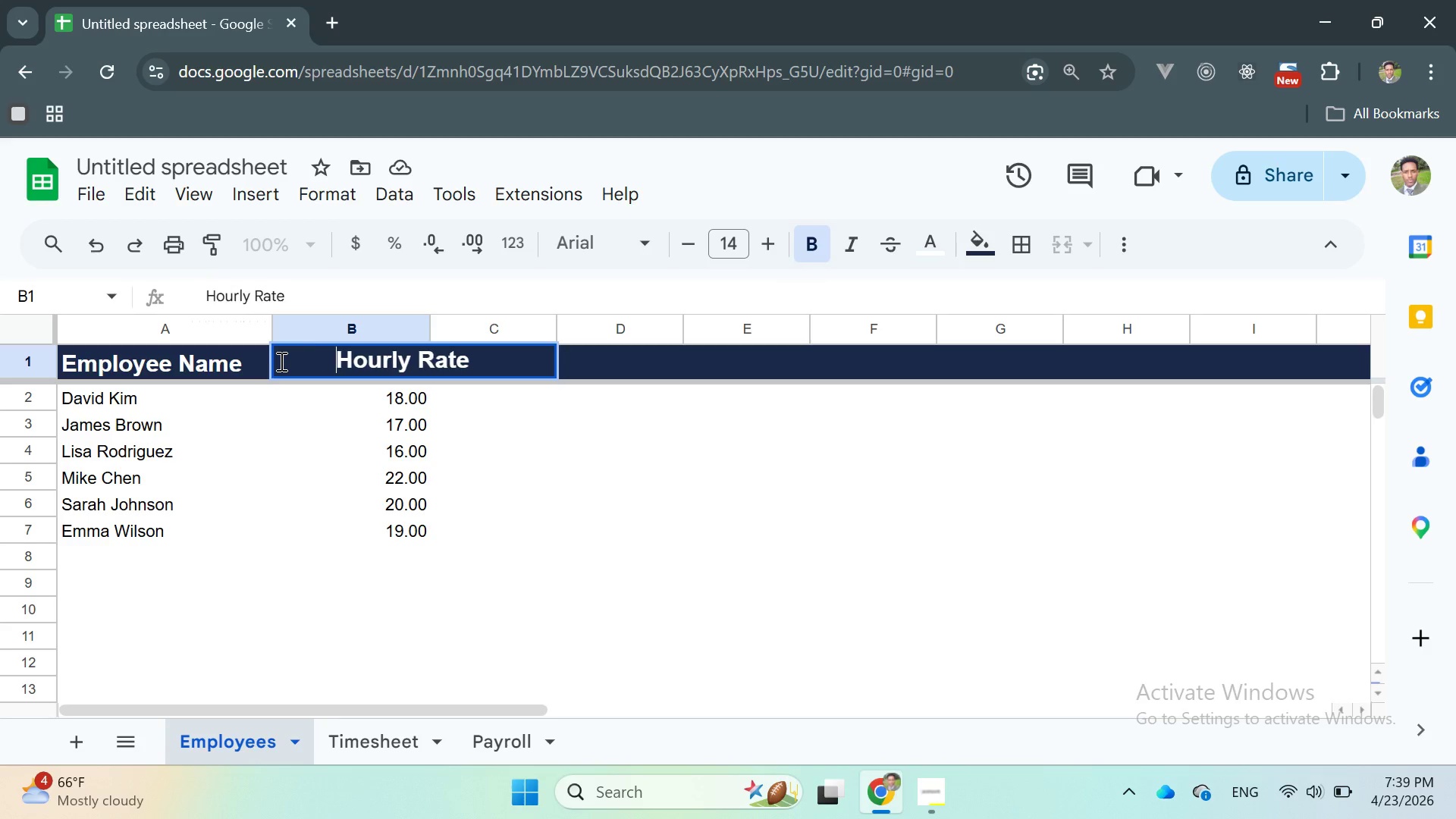 
key(Space)
 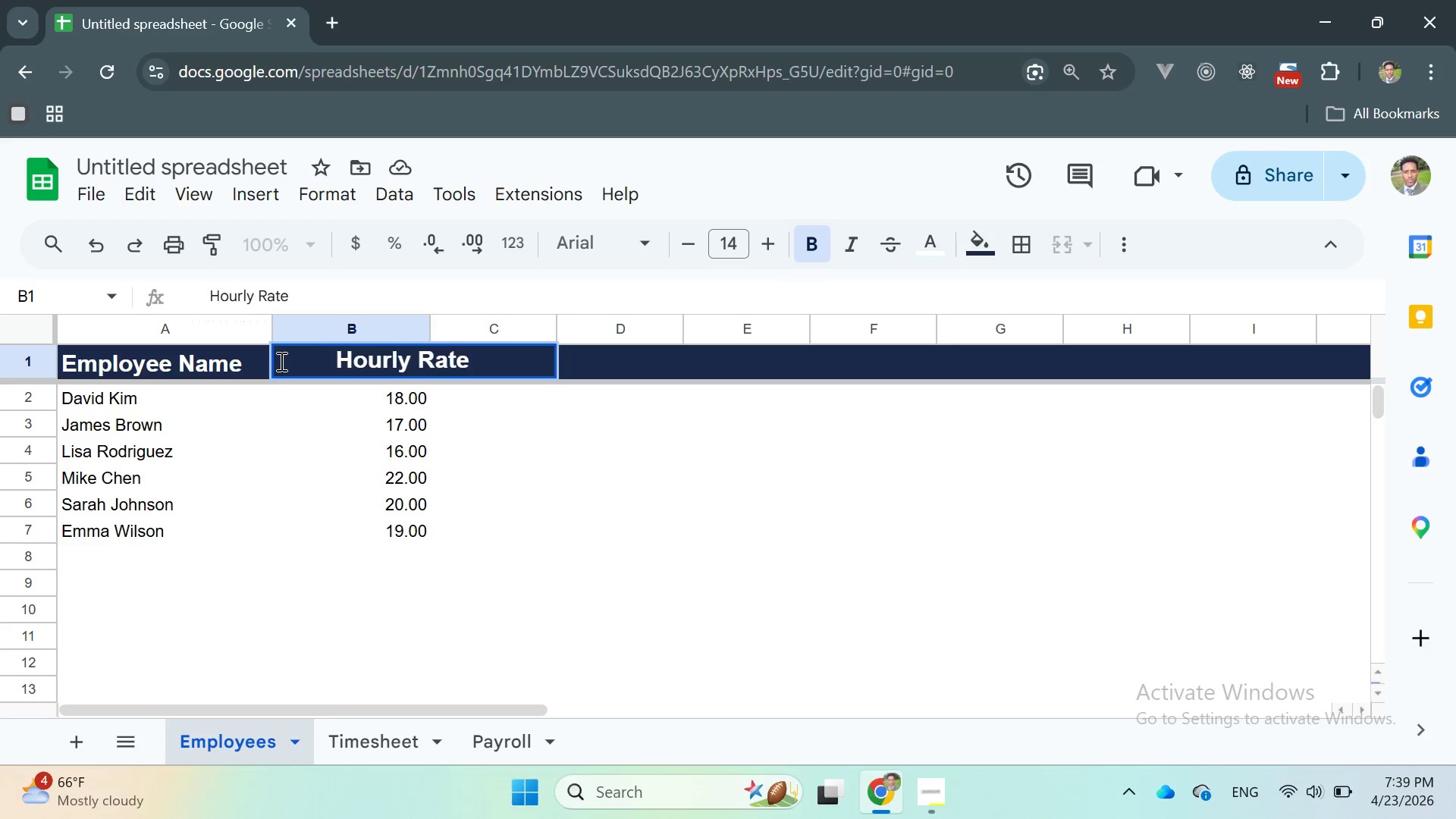 
key(Space)
 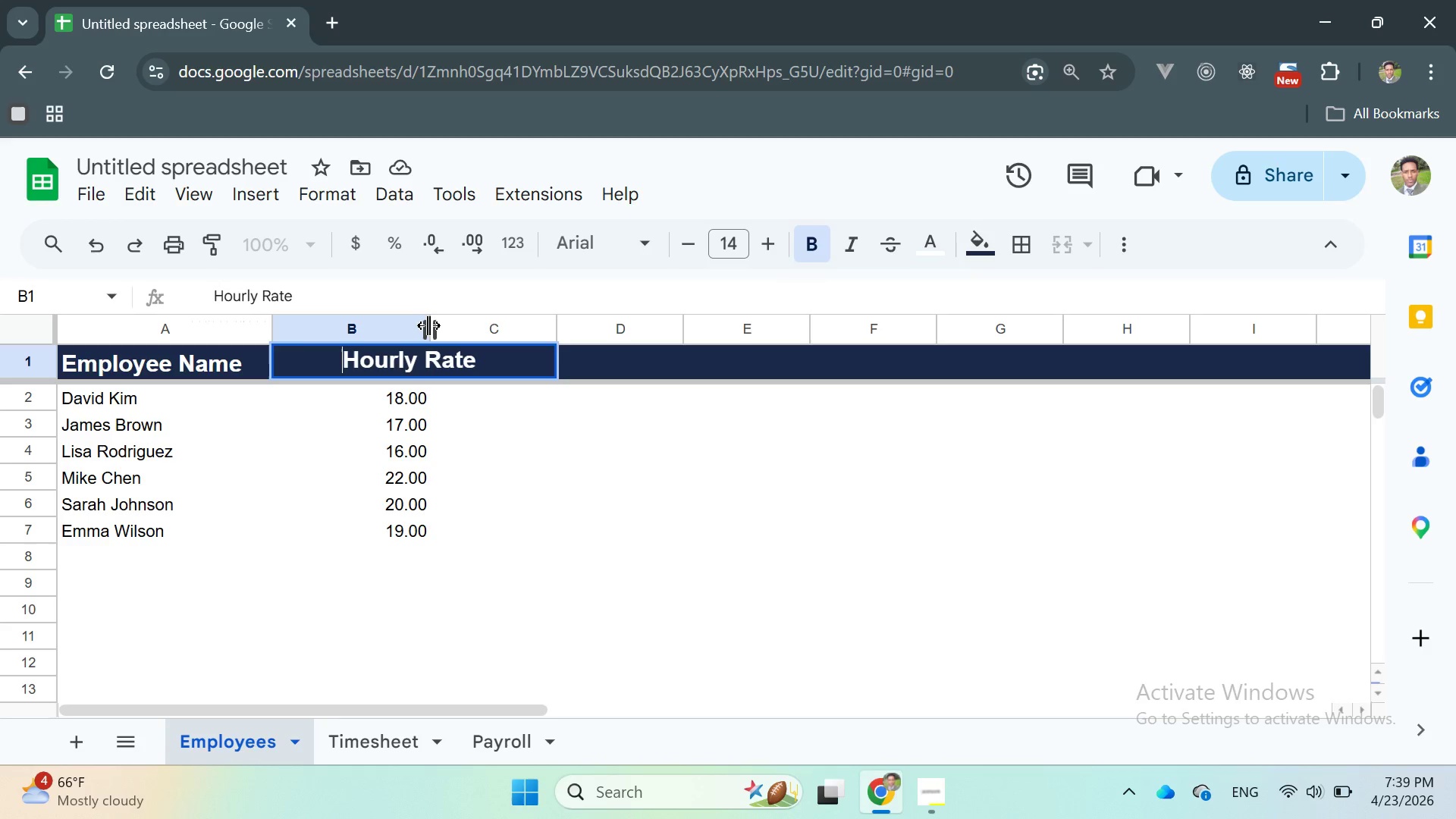 
left_click_drag(start_coordinate=[428, 325], to_coordinate=[514, 331])
 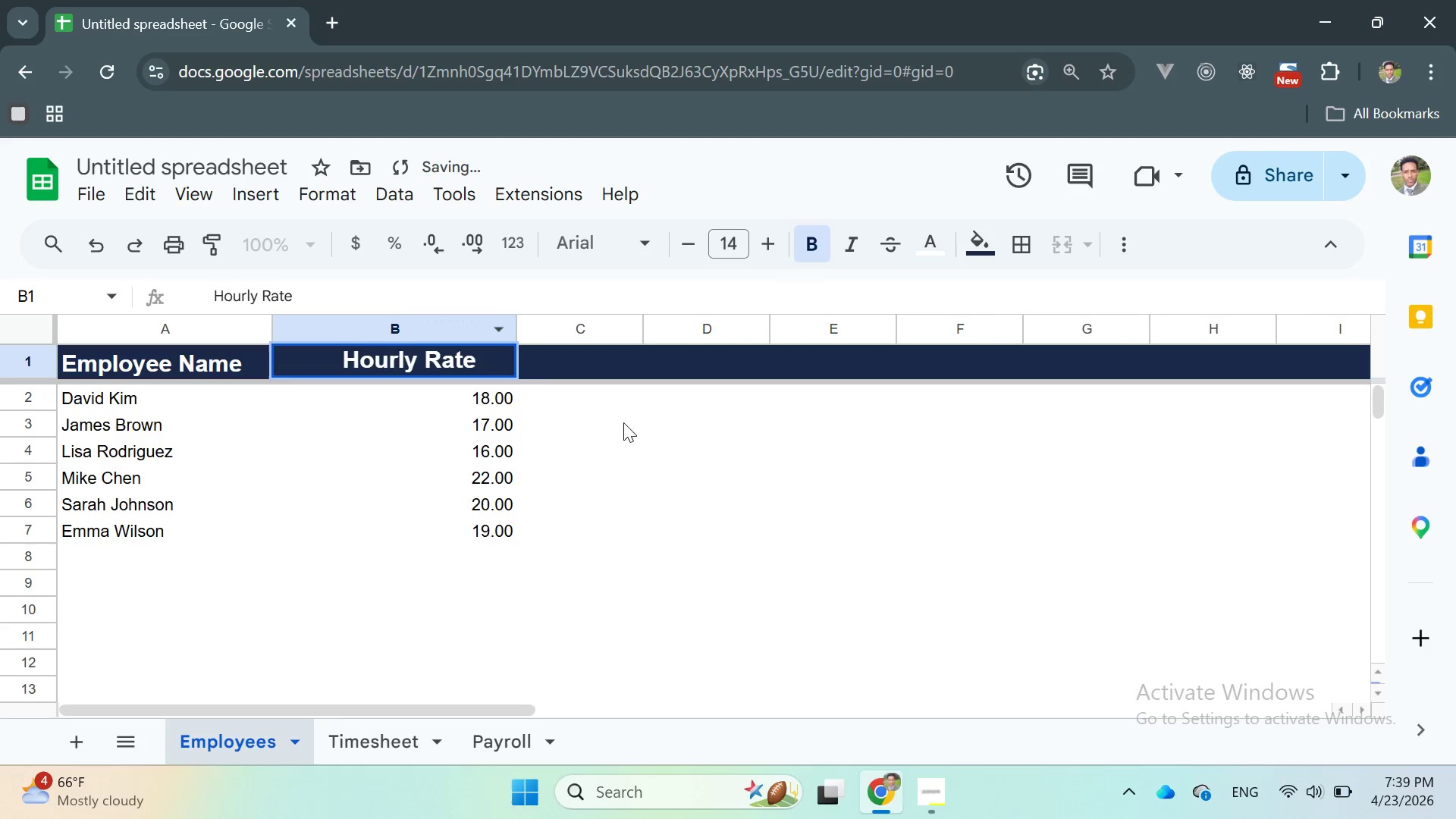 
left_click([634, 420])
 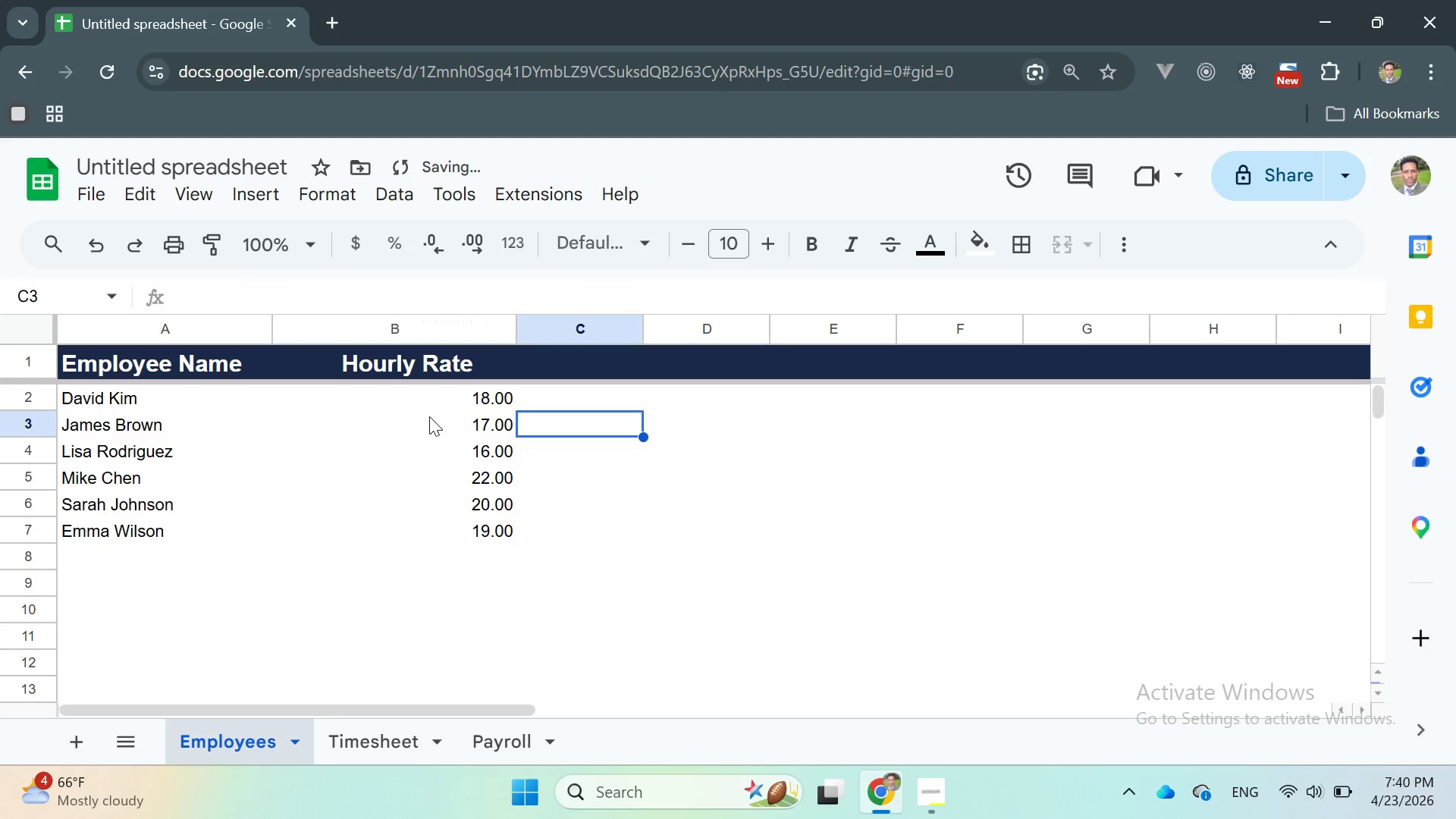 
left_click([480, 396])
 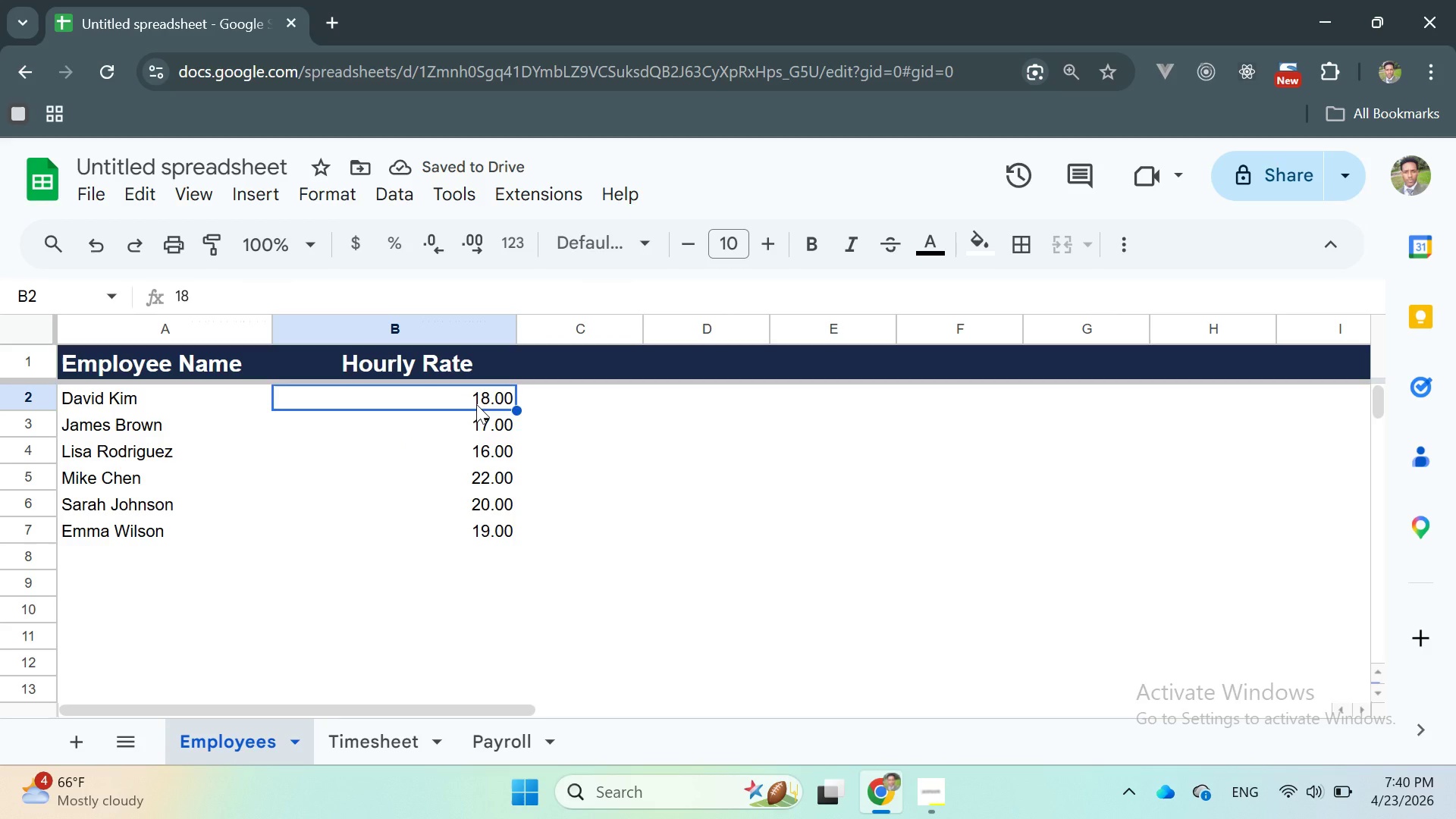 
key(Control+Z)
 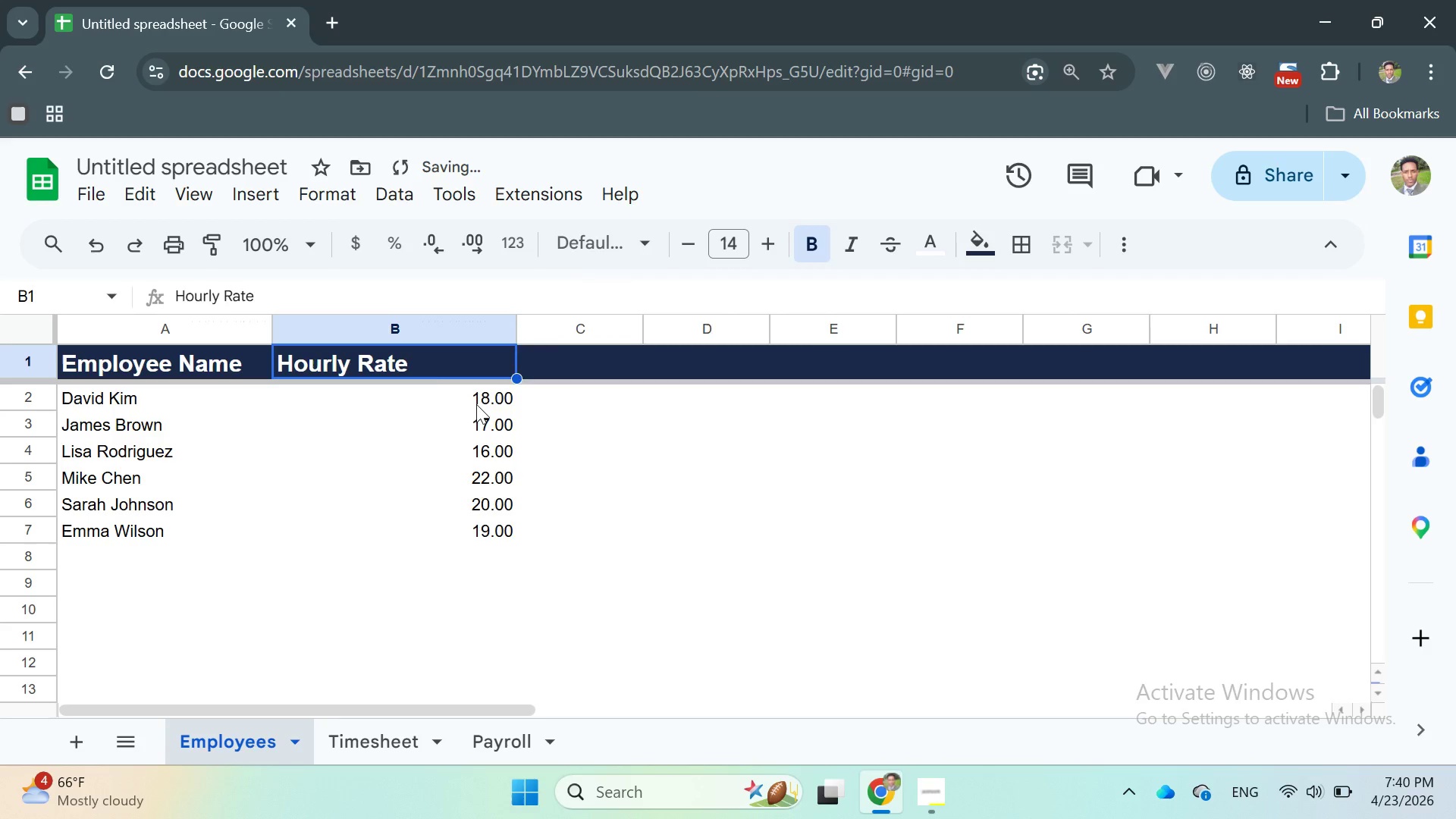 
key(Control+Z)
 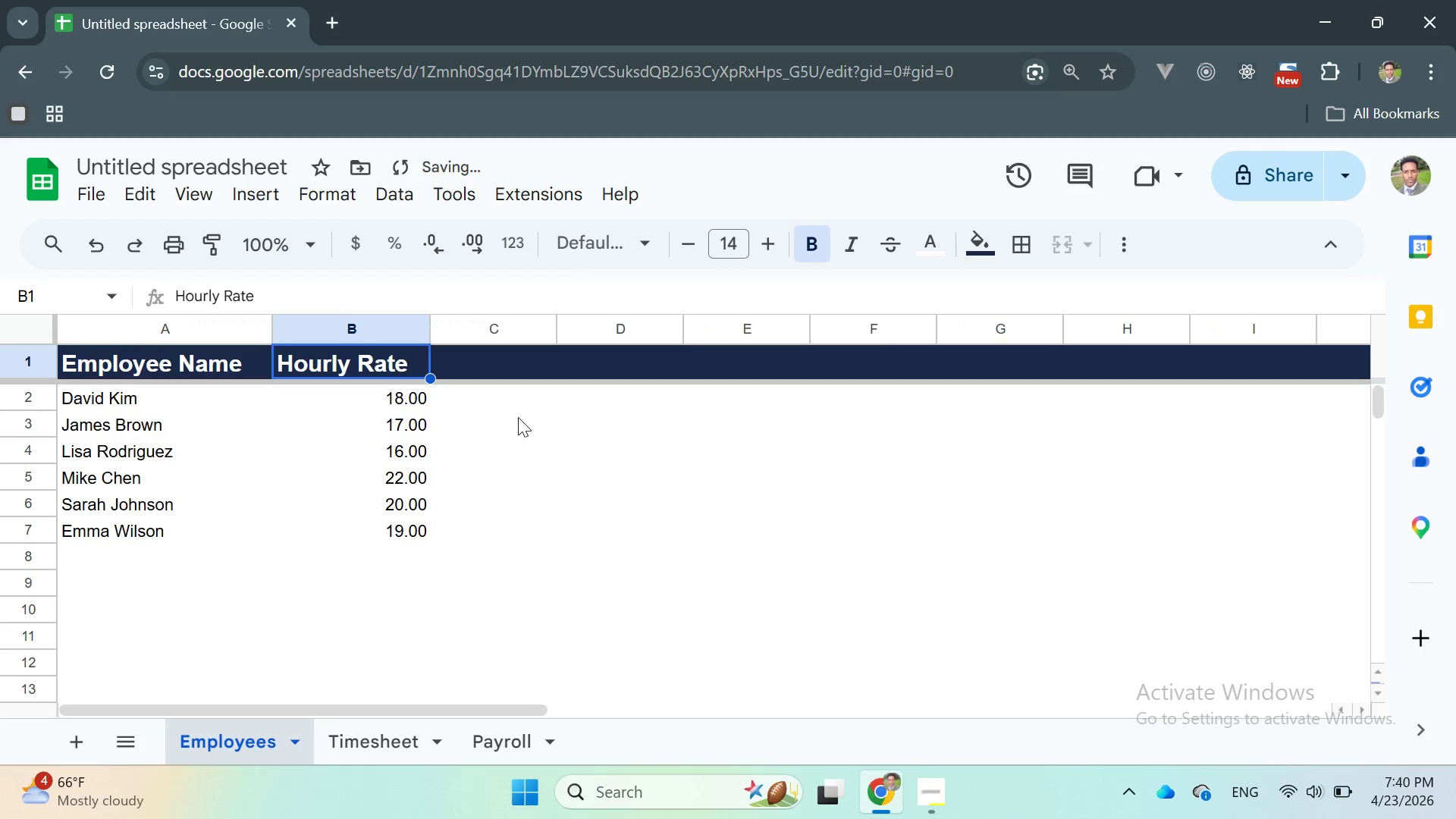 
left_click([522, 416])
 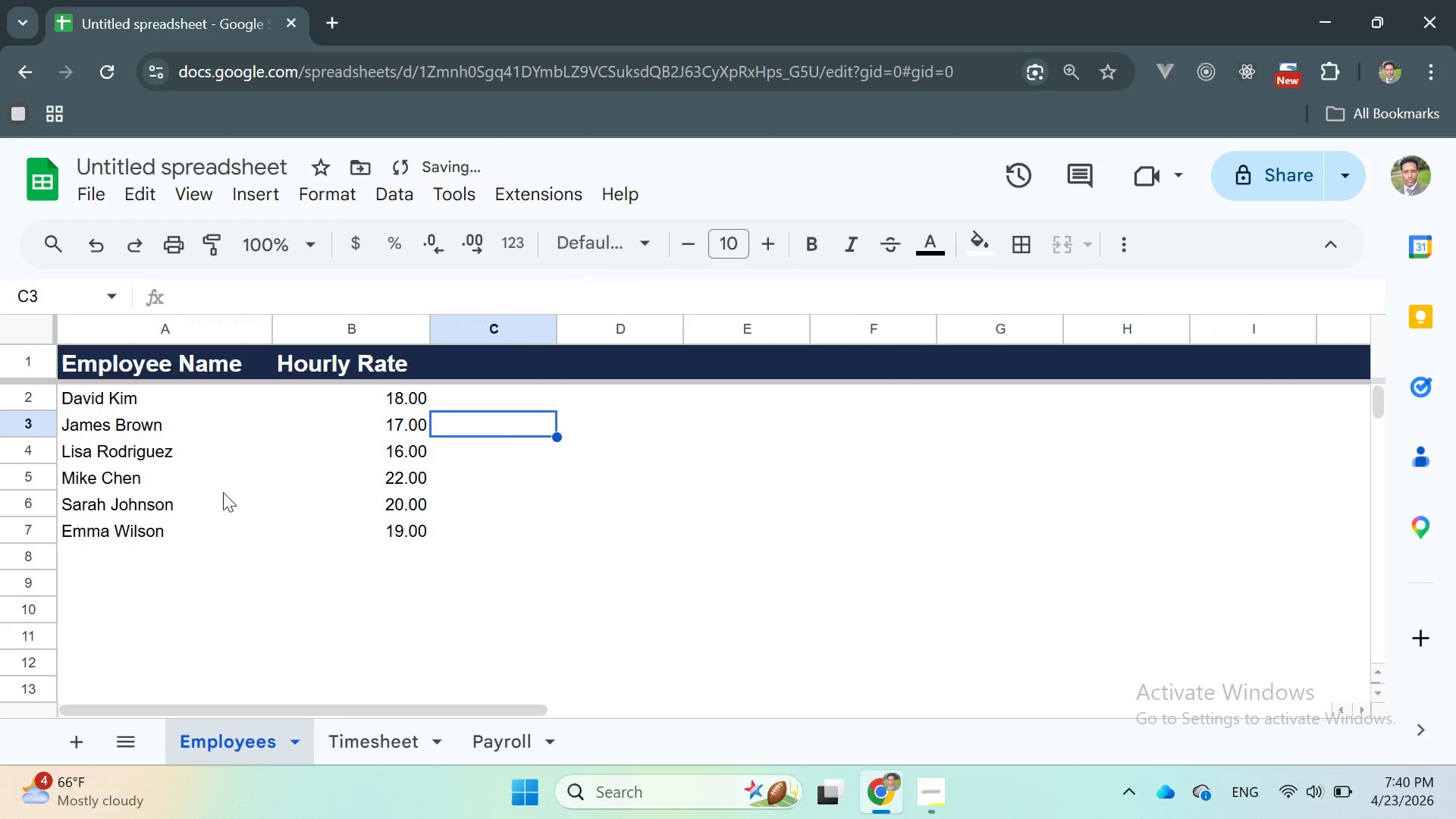 
left_click([217, 480])
 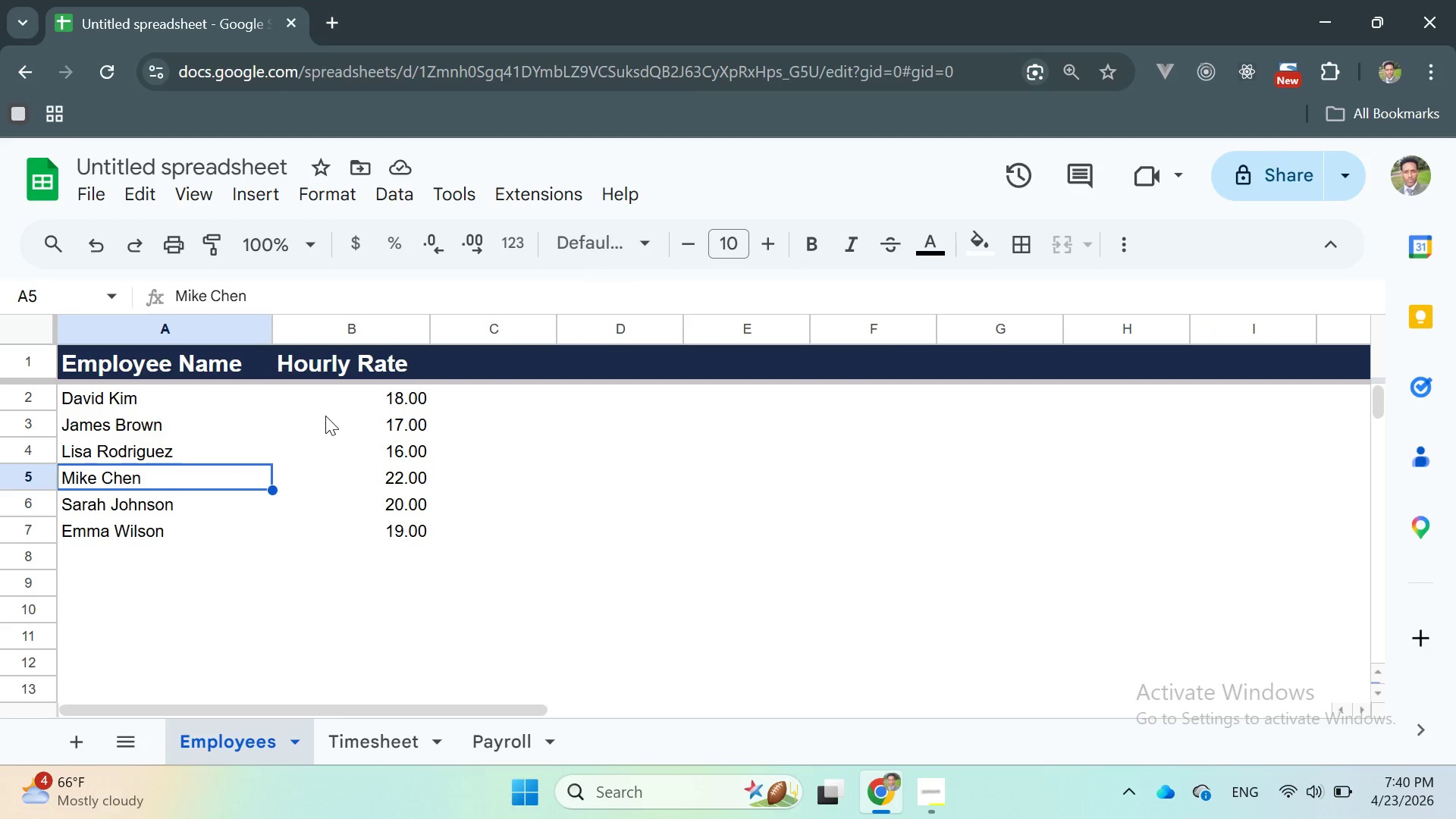 
wait(5.67)
 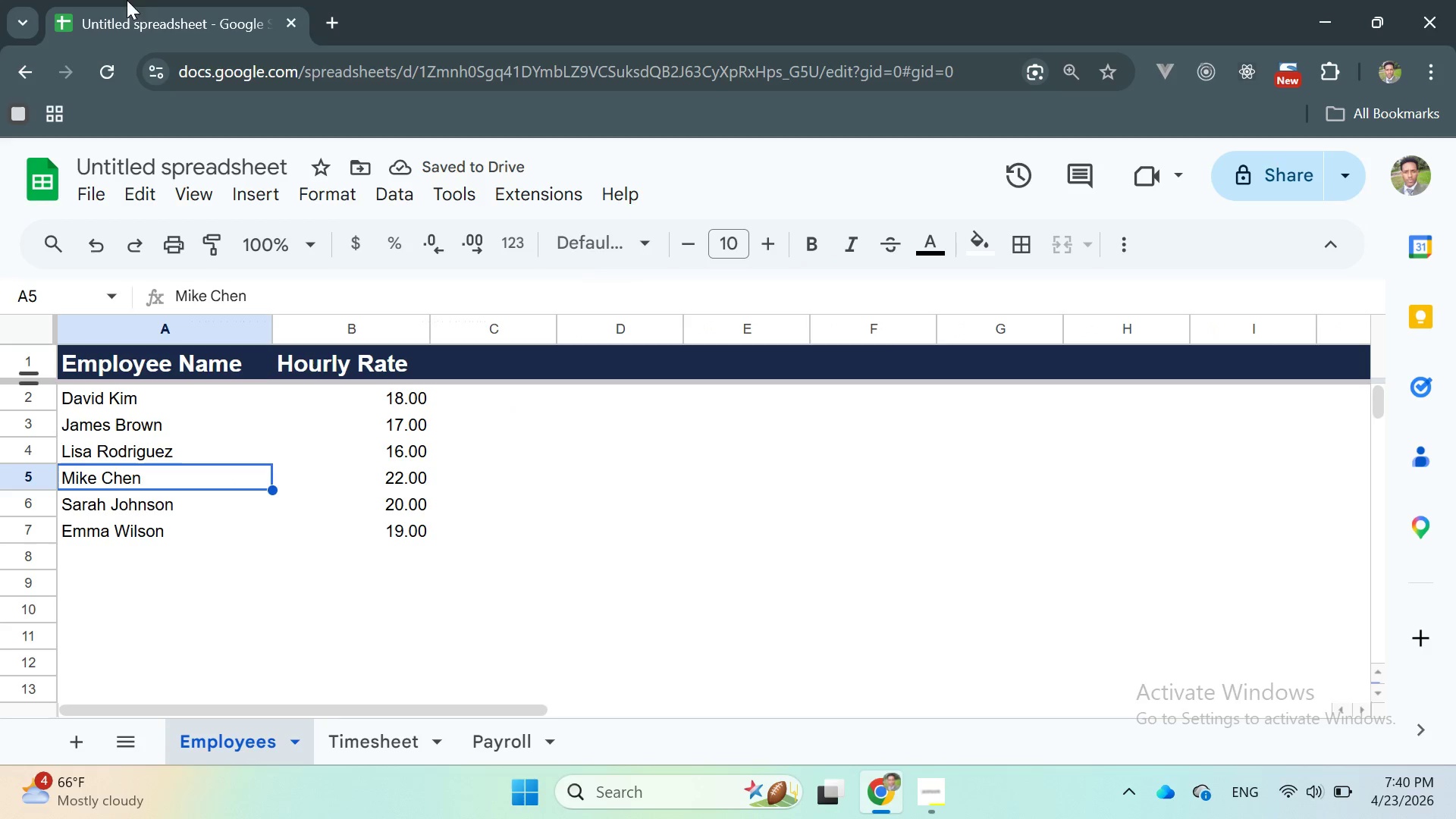 
left_click([548, 473])
 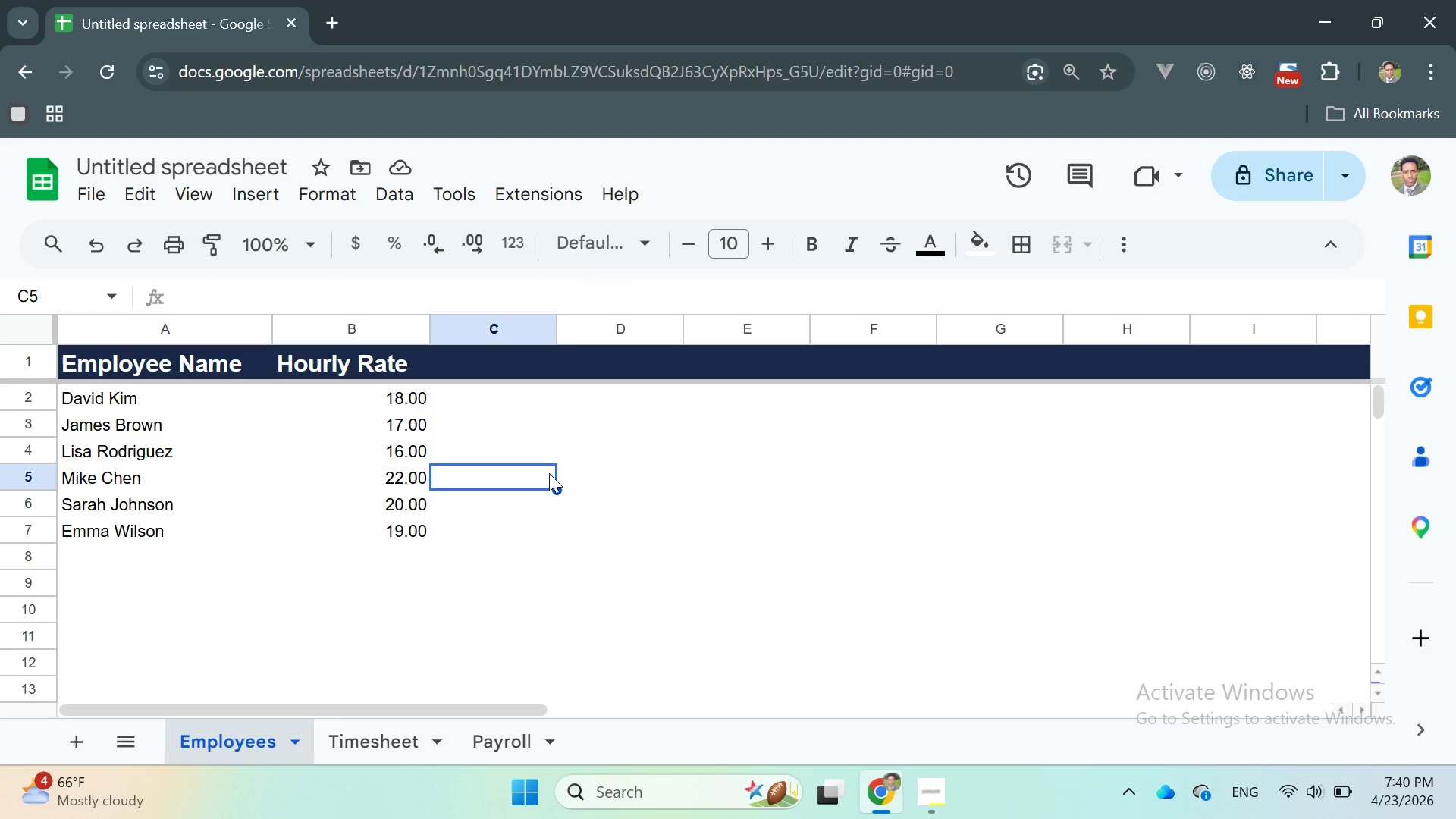 
wait(5.26)
 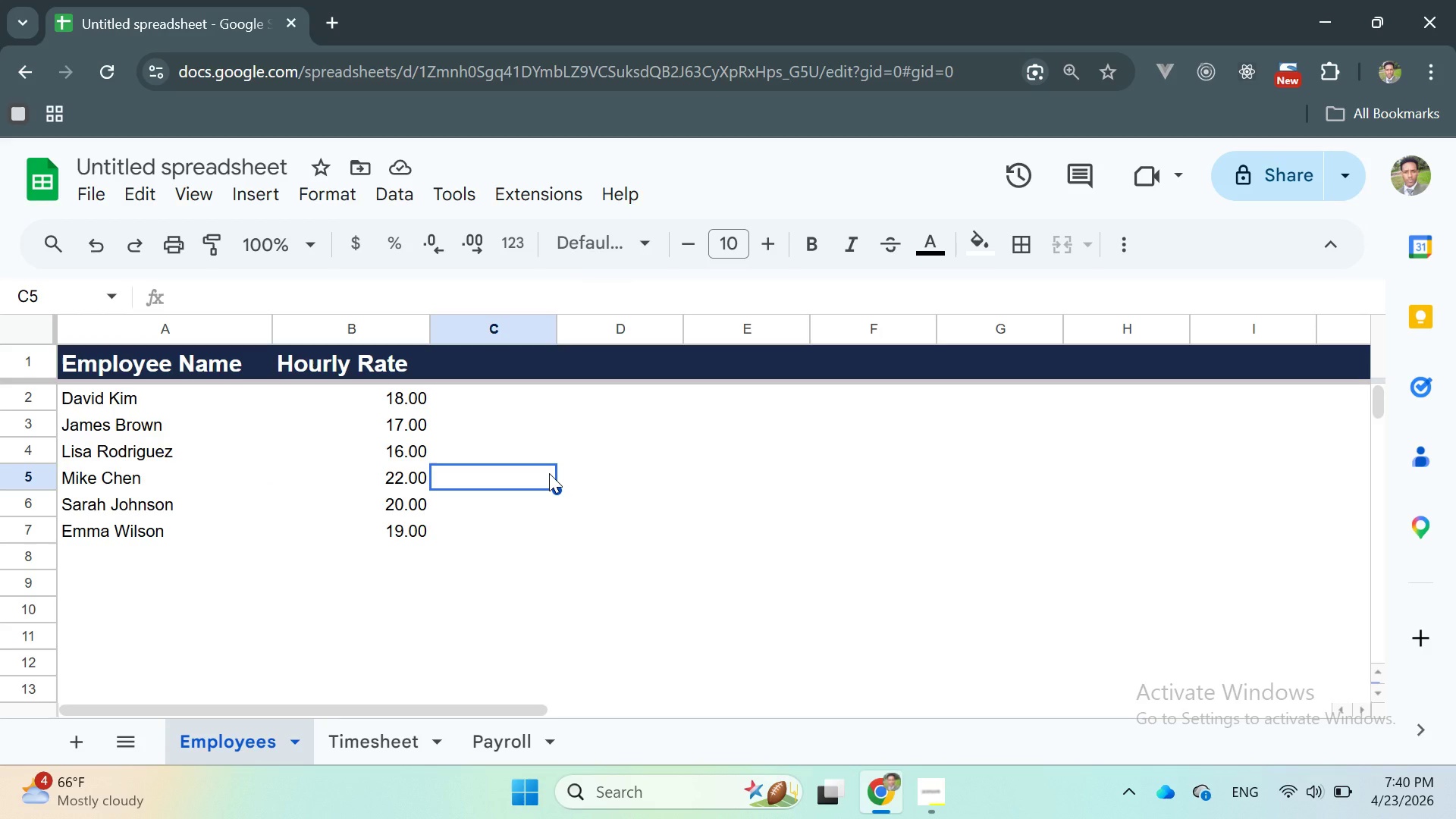 
left_click([375, 736])
 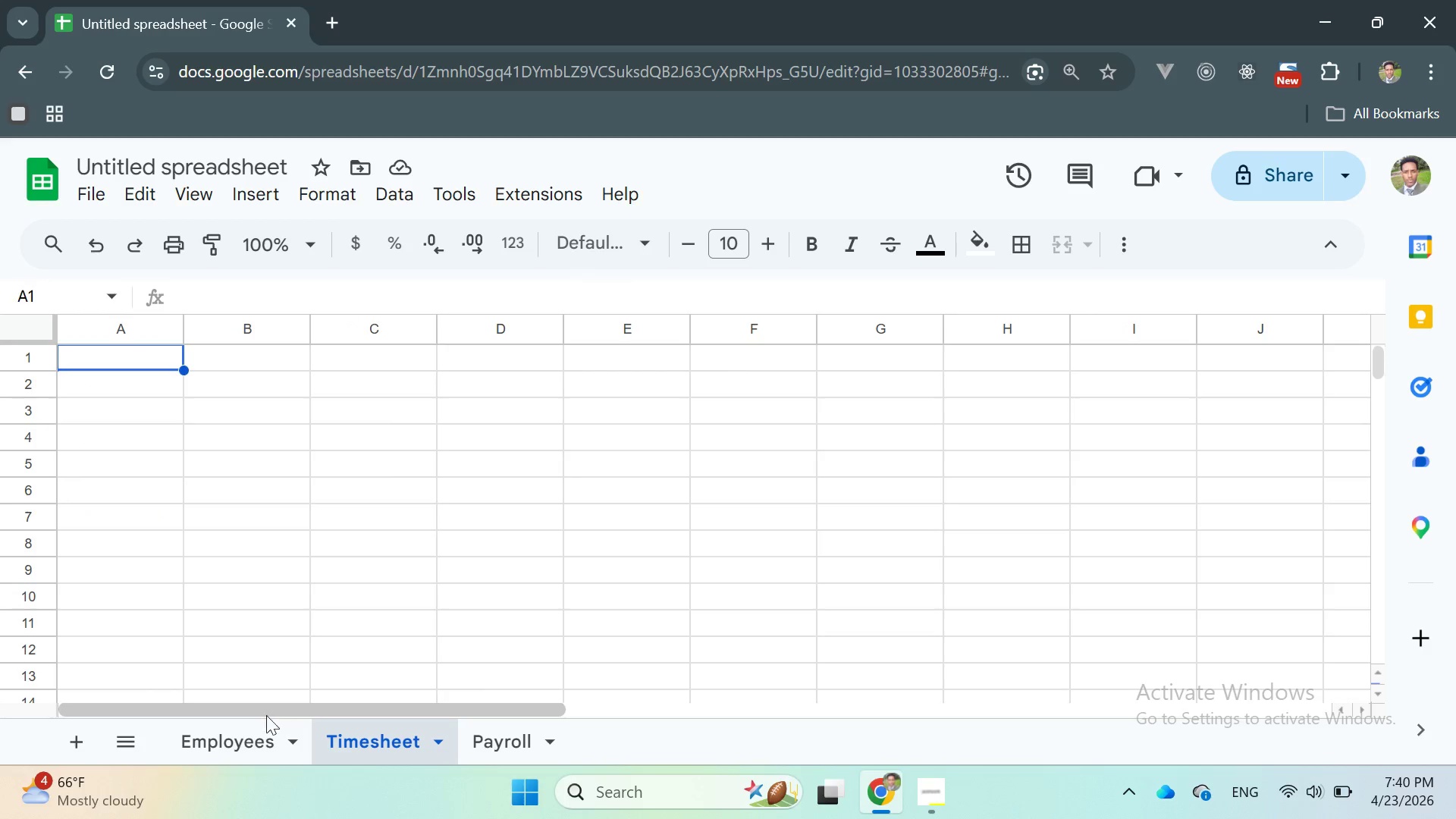 
left_click([249, 725])
 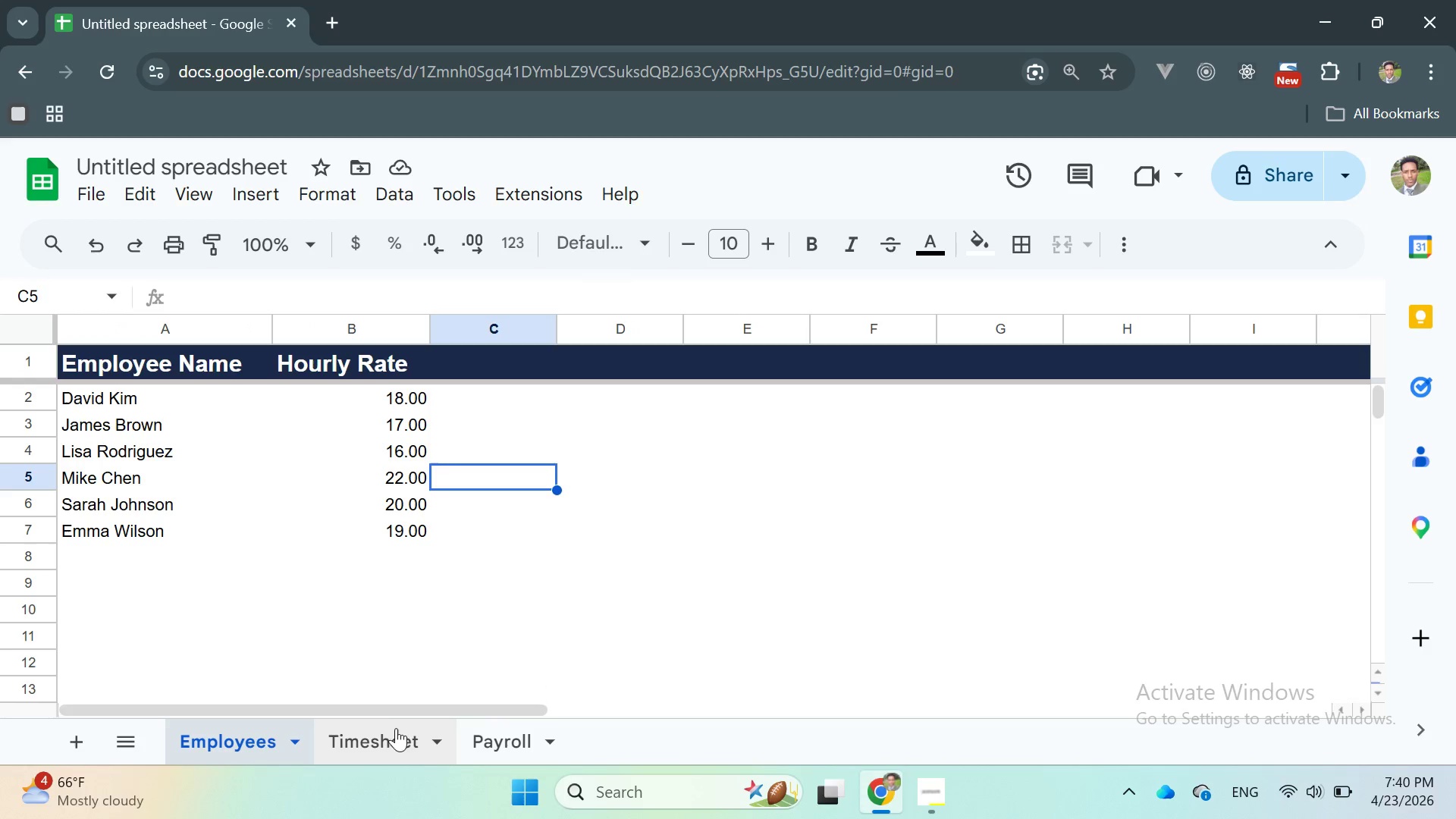 
left_click([396, 736])
 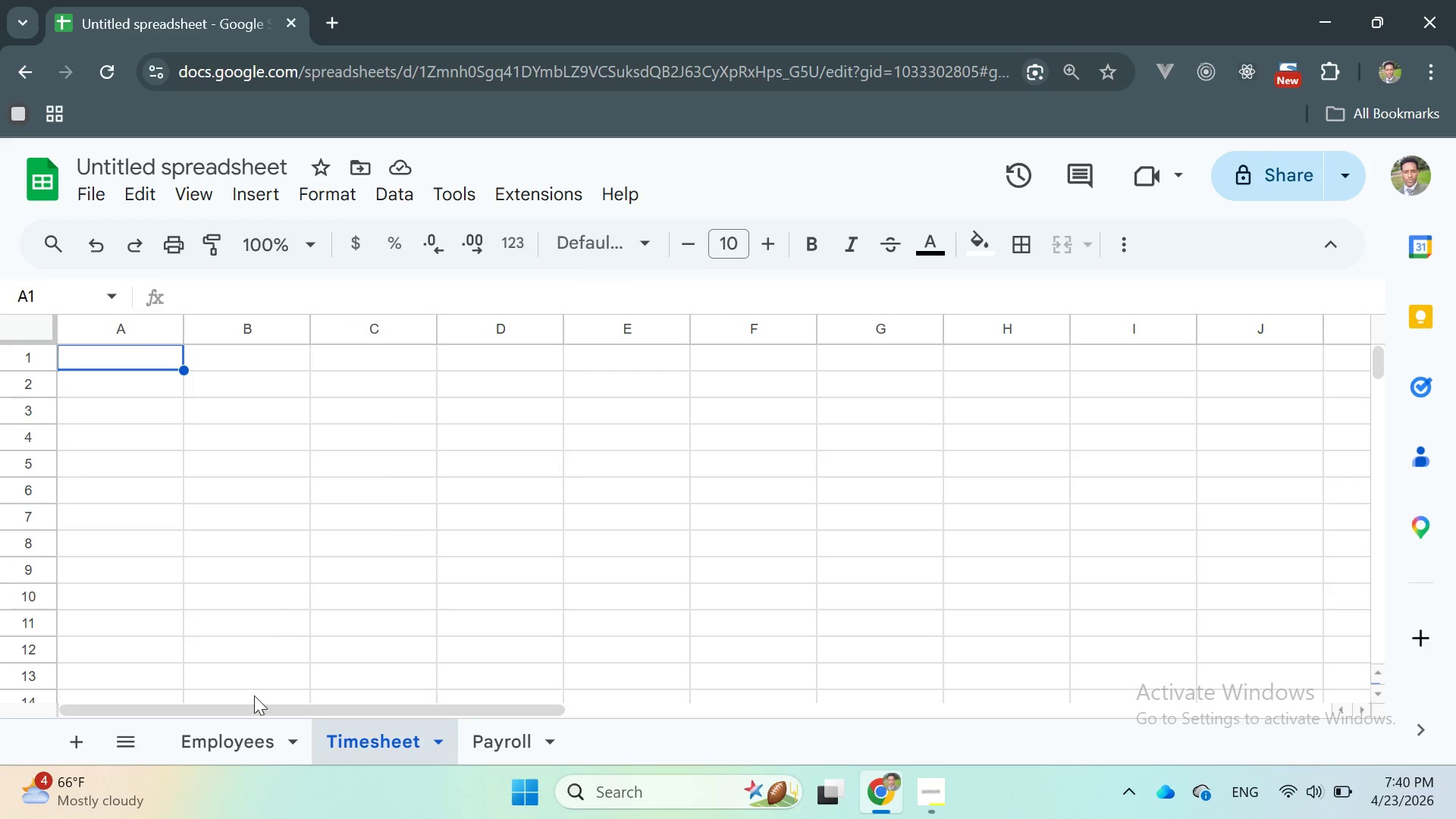 
left_click([243, 747])
 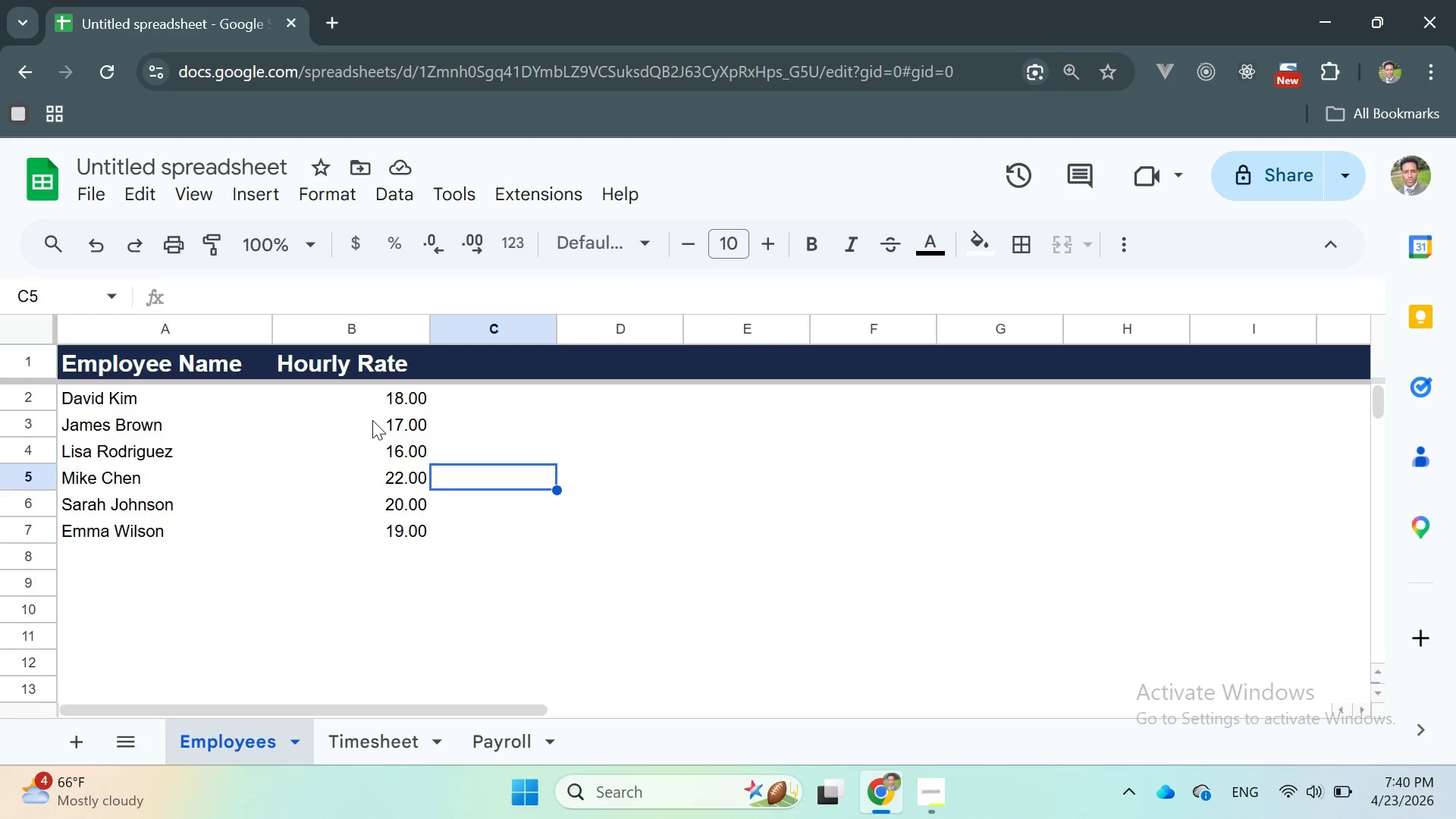 
left_click([384, 410])
 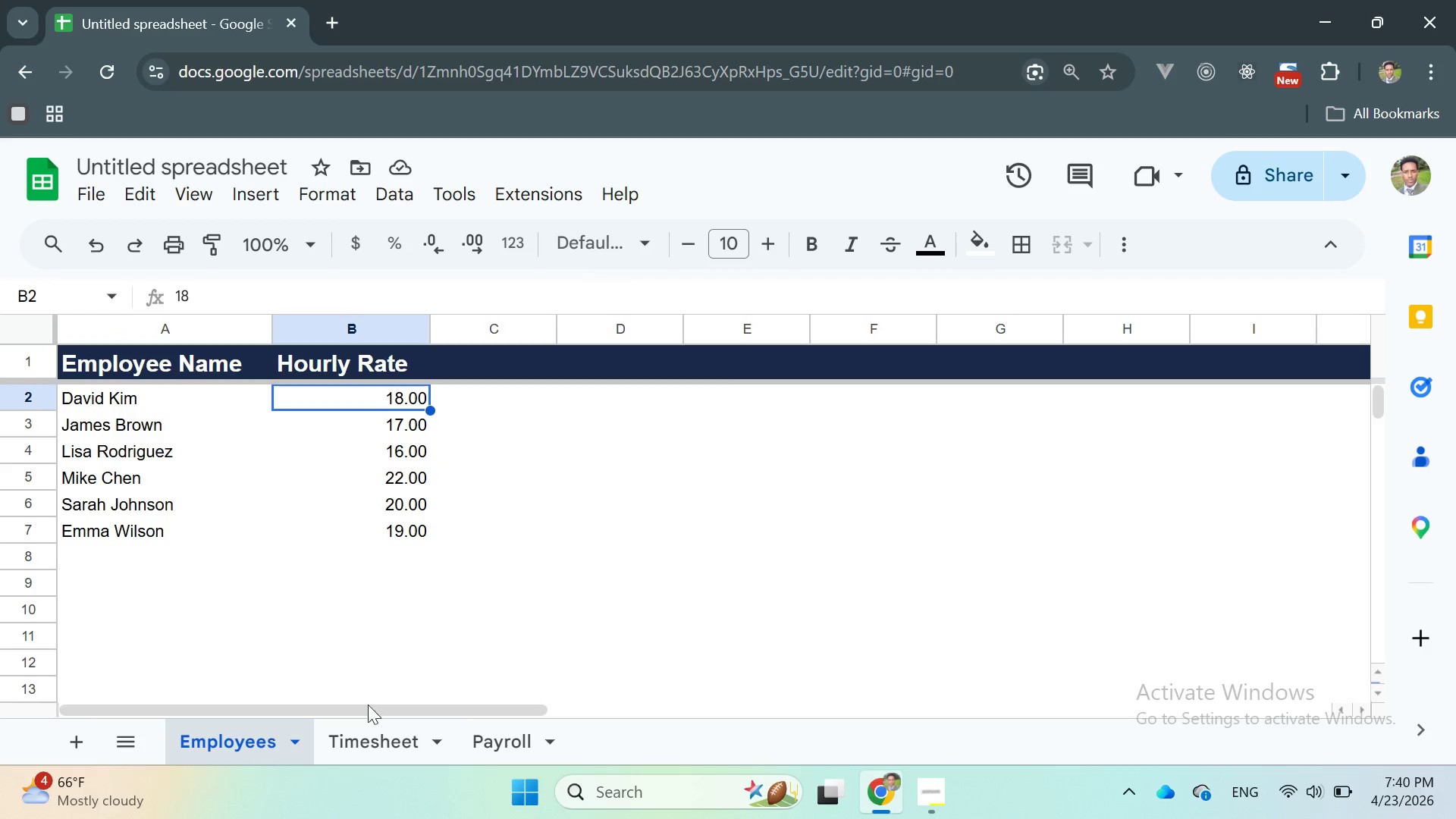 
left_click([366, 730])
 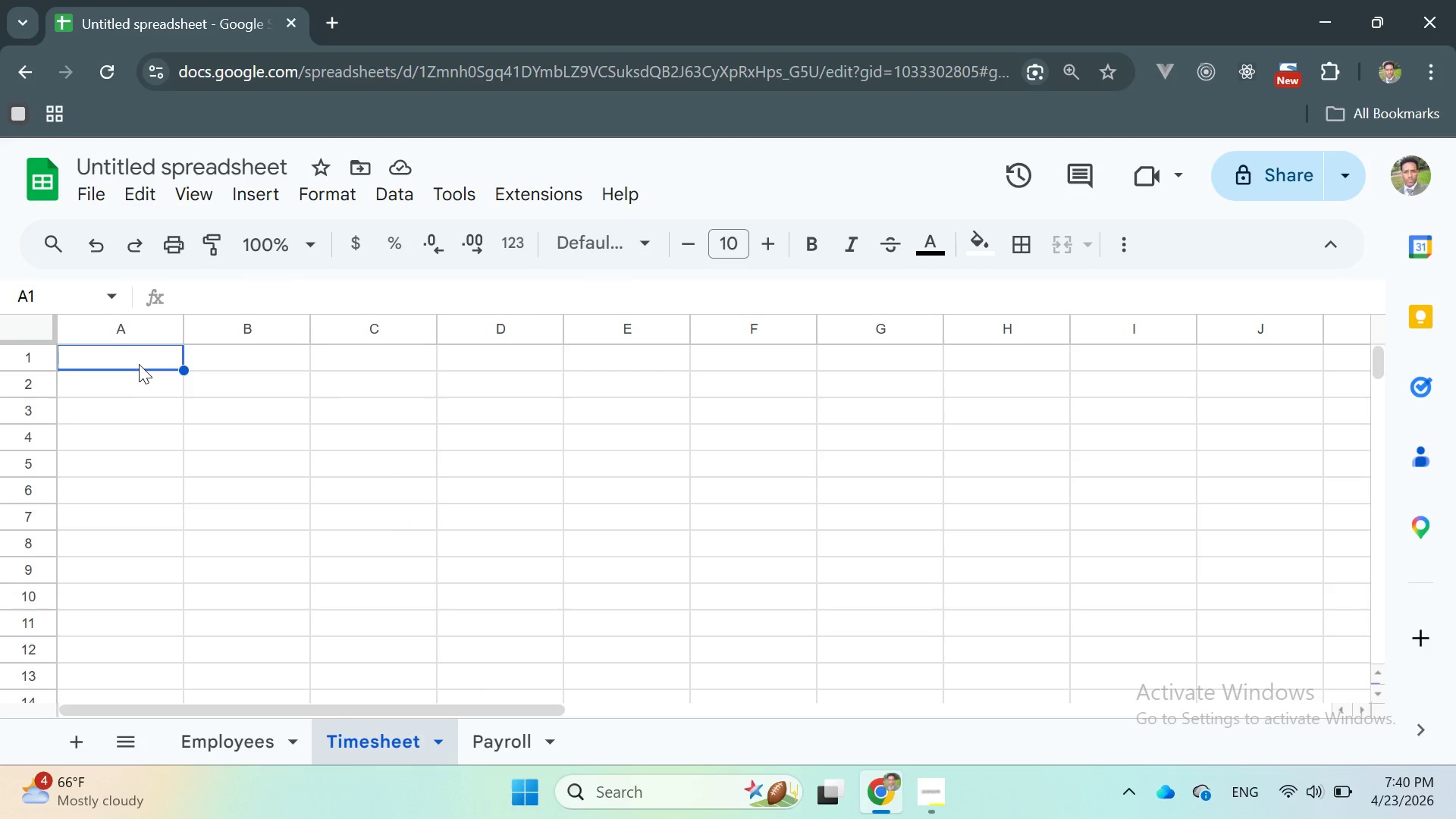 
double_click([133, 357])
 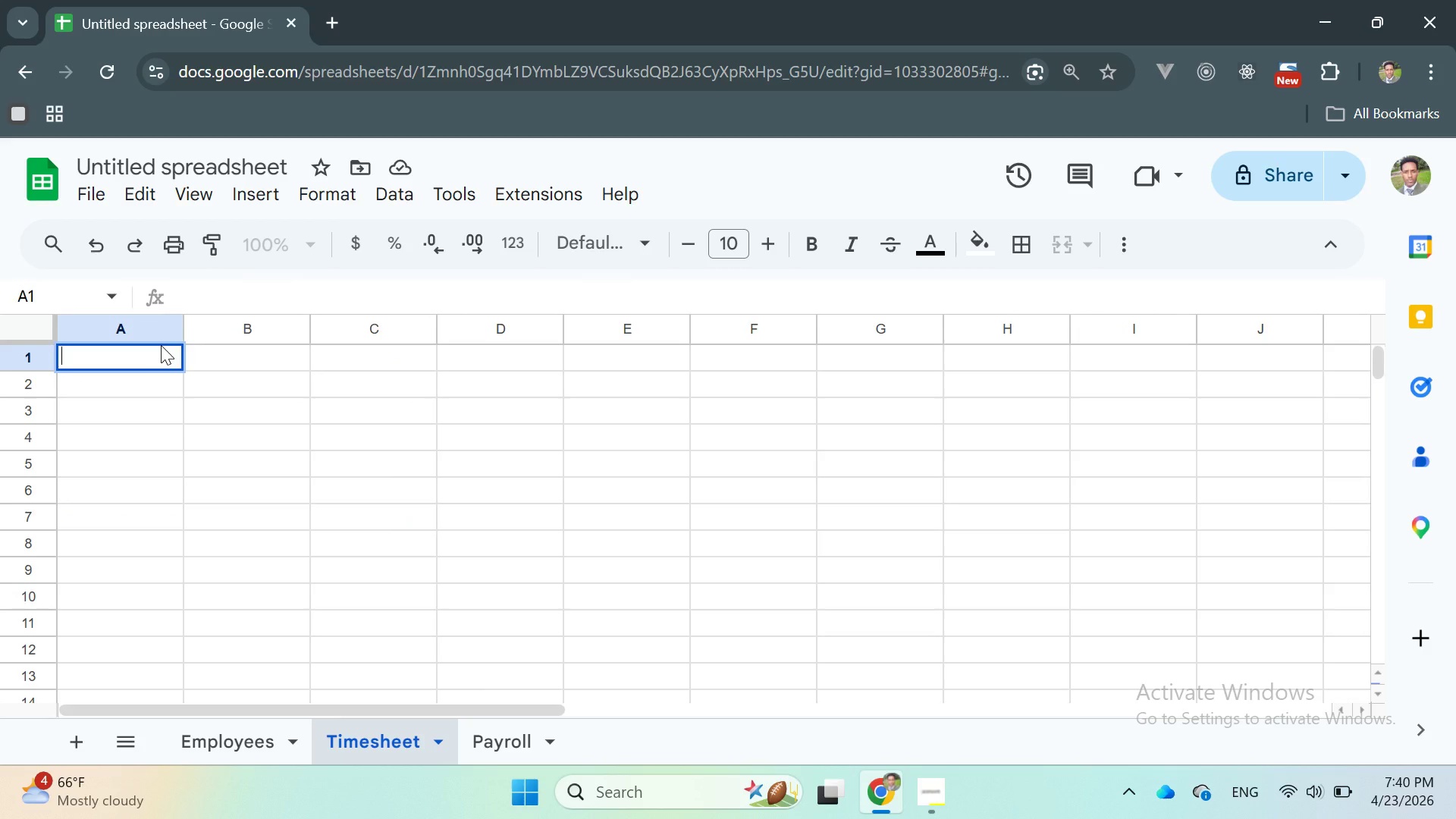 
type(Employee Nmae)
key(Backspace)
key(Backspace)
key(Backspace)
type(ame)
 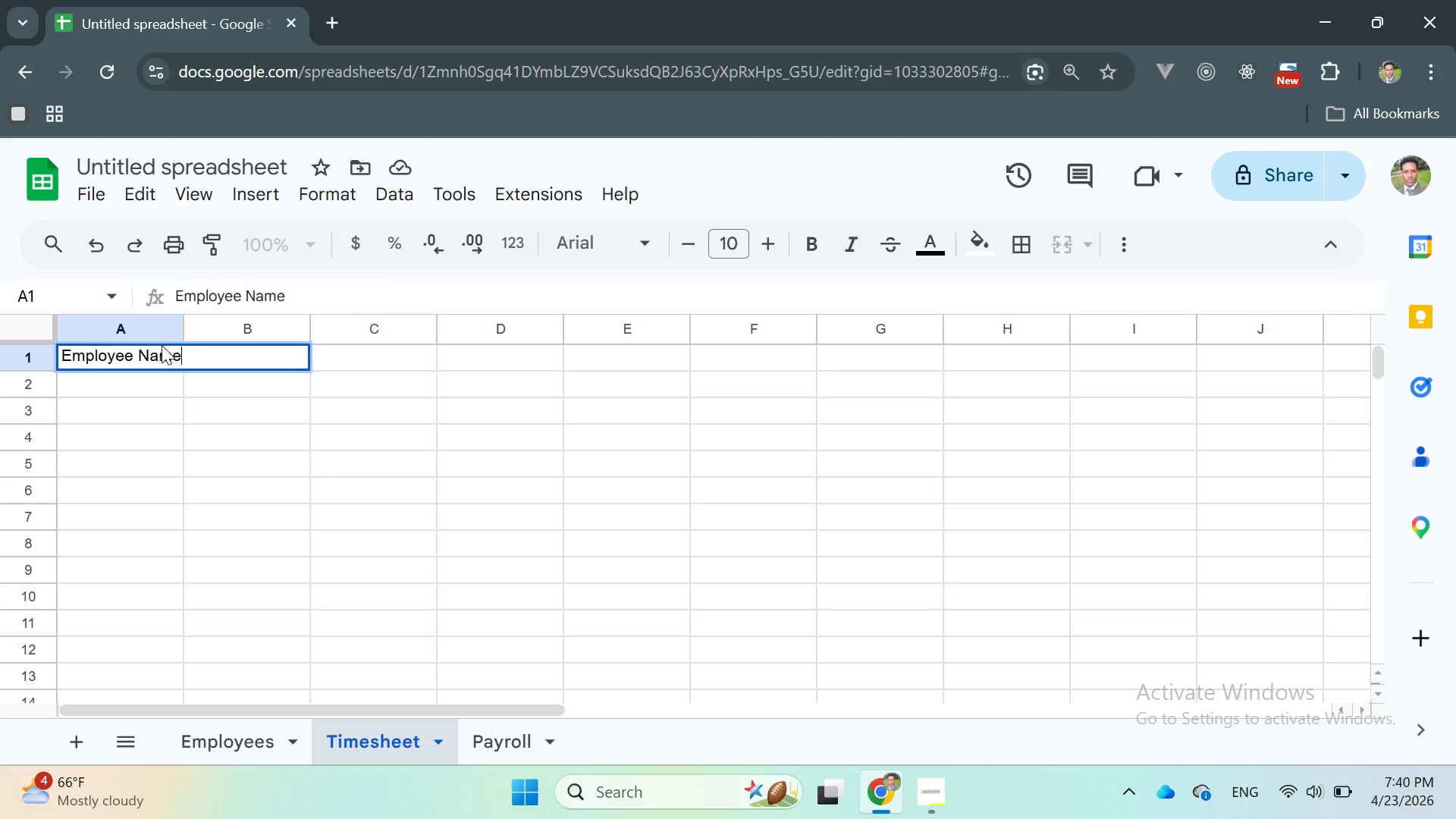 
key(Enter)
 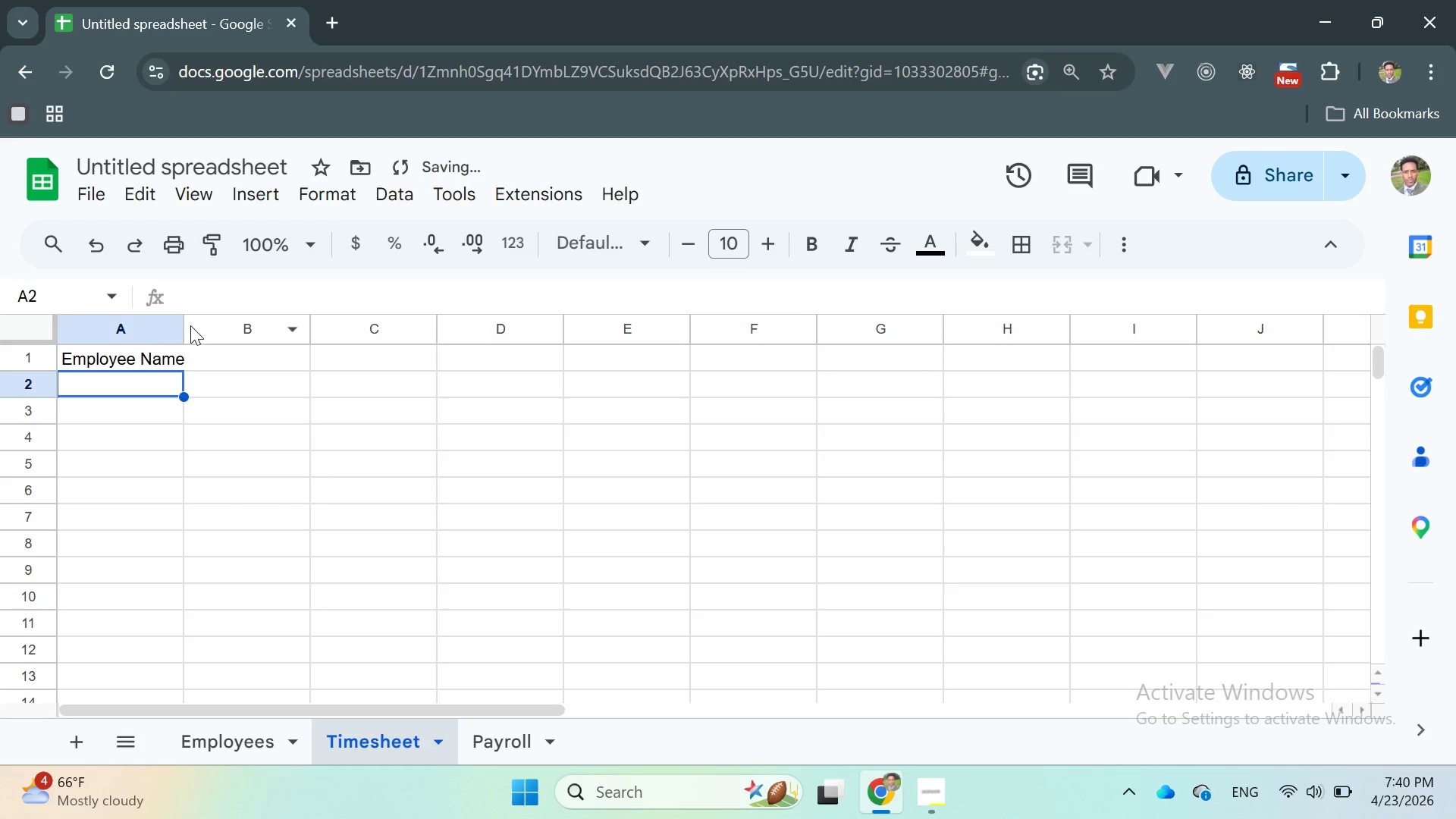 
left_click_drag(start_coordinate=[183, 328], to_coordinate=[197, 331])
 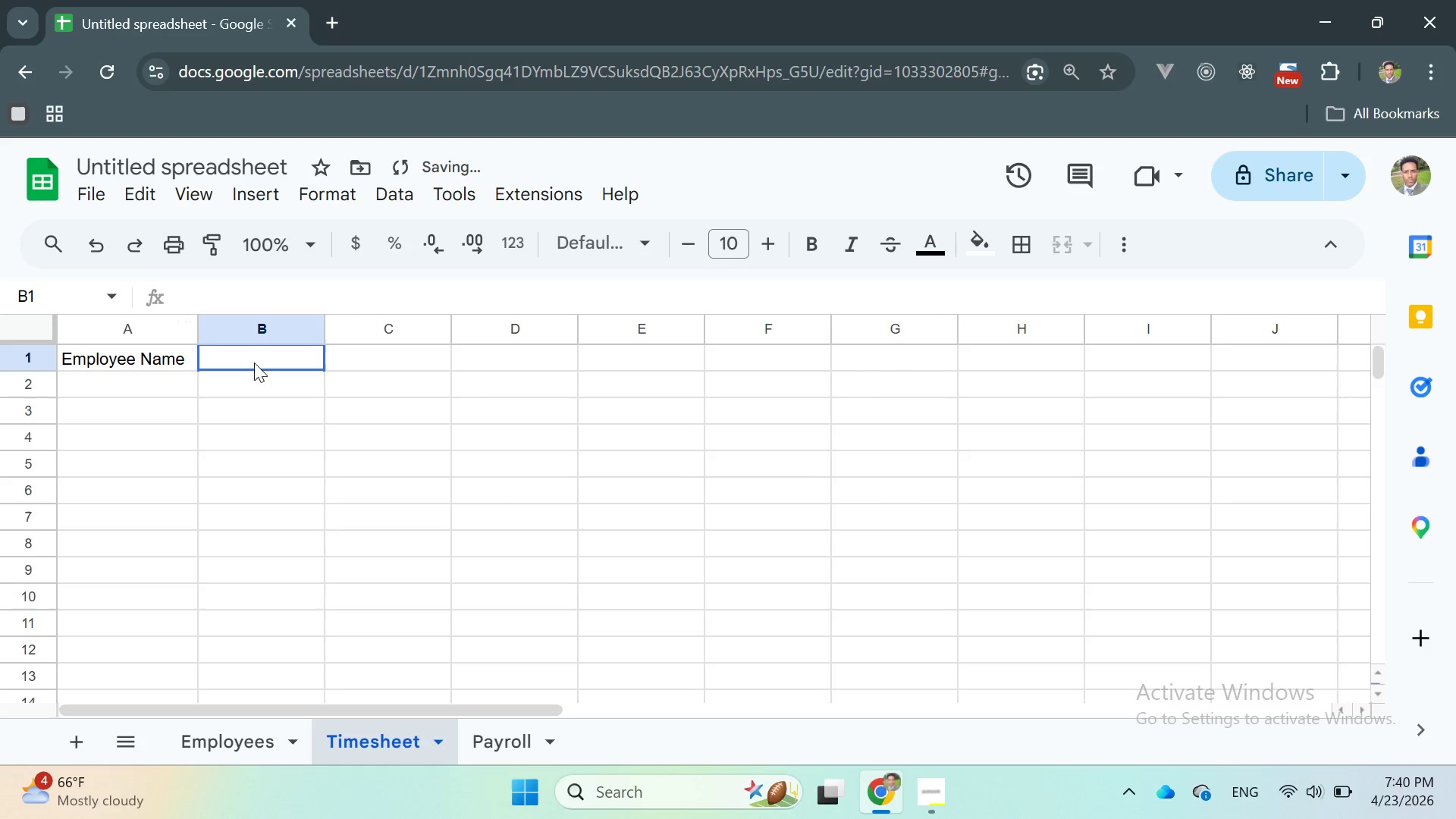 
double_click([254, 362])
 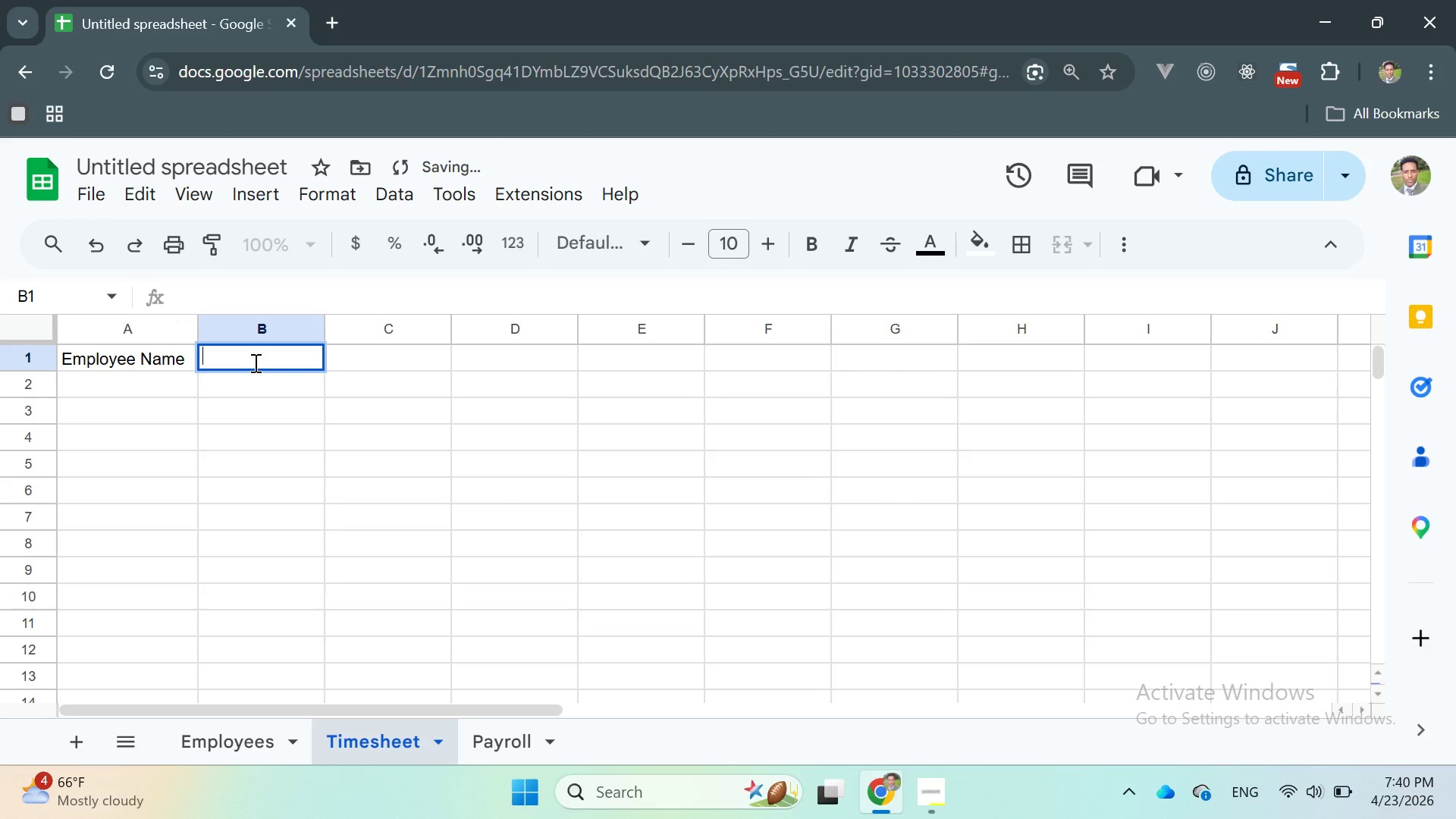 
type(Monday)
 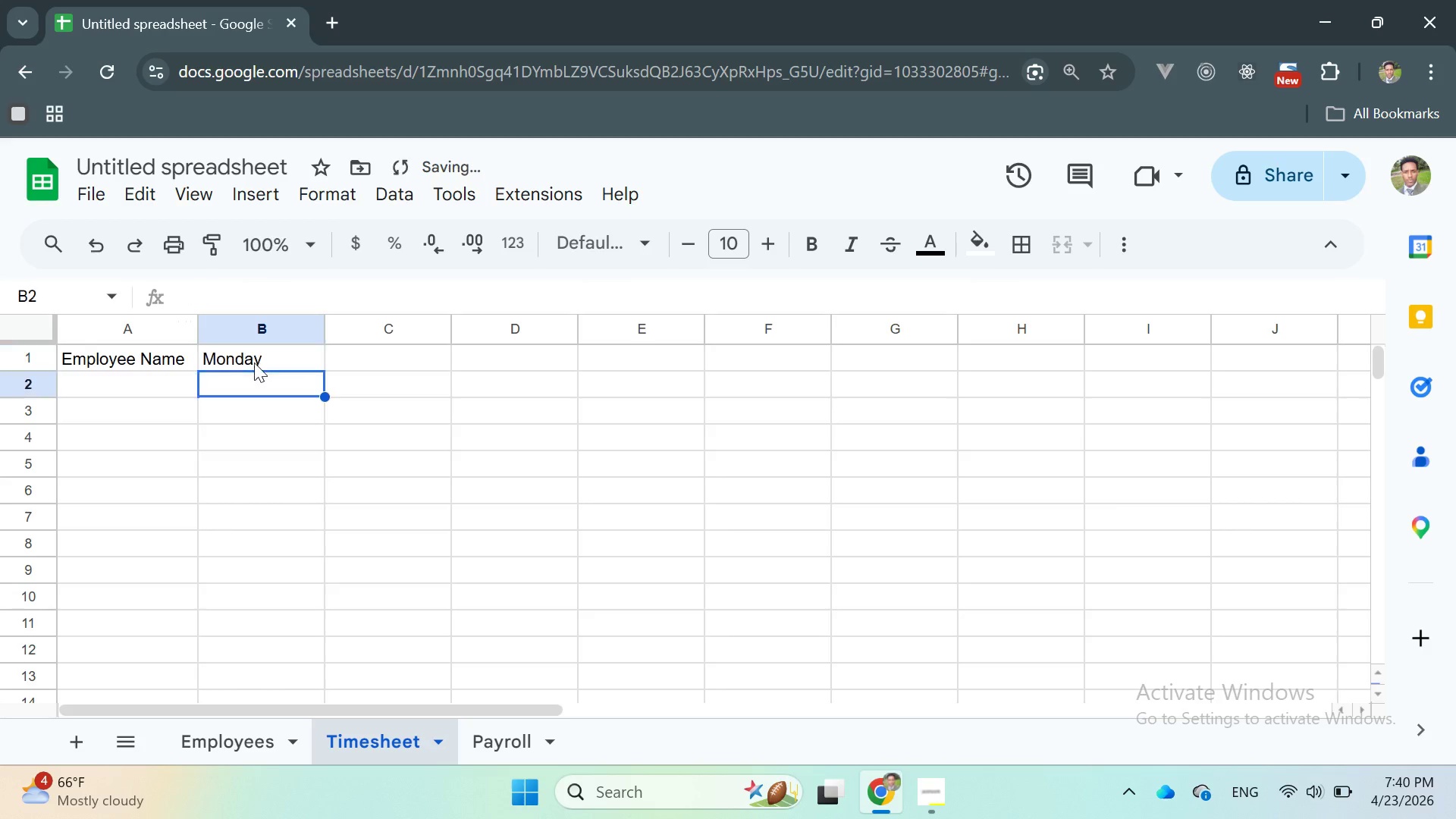 
key(Enter)
 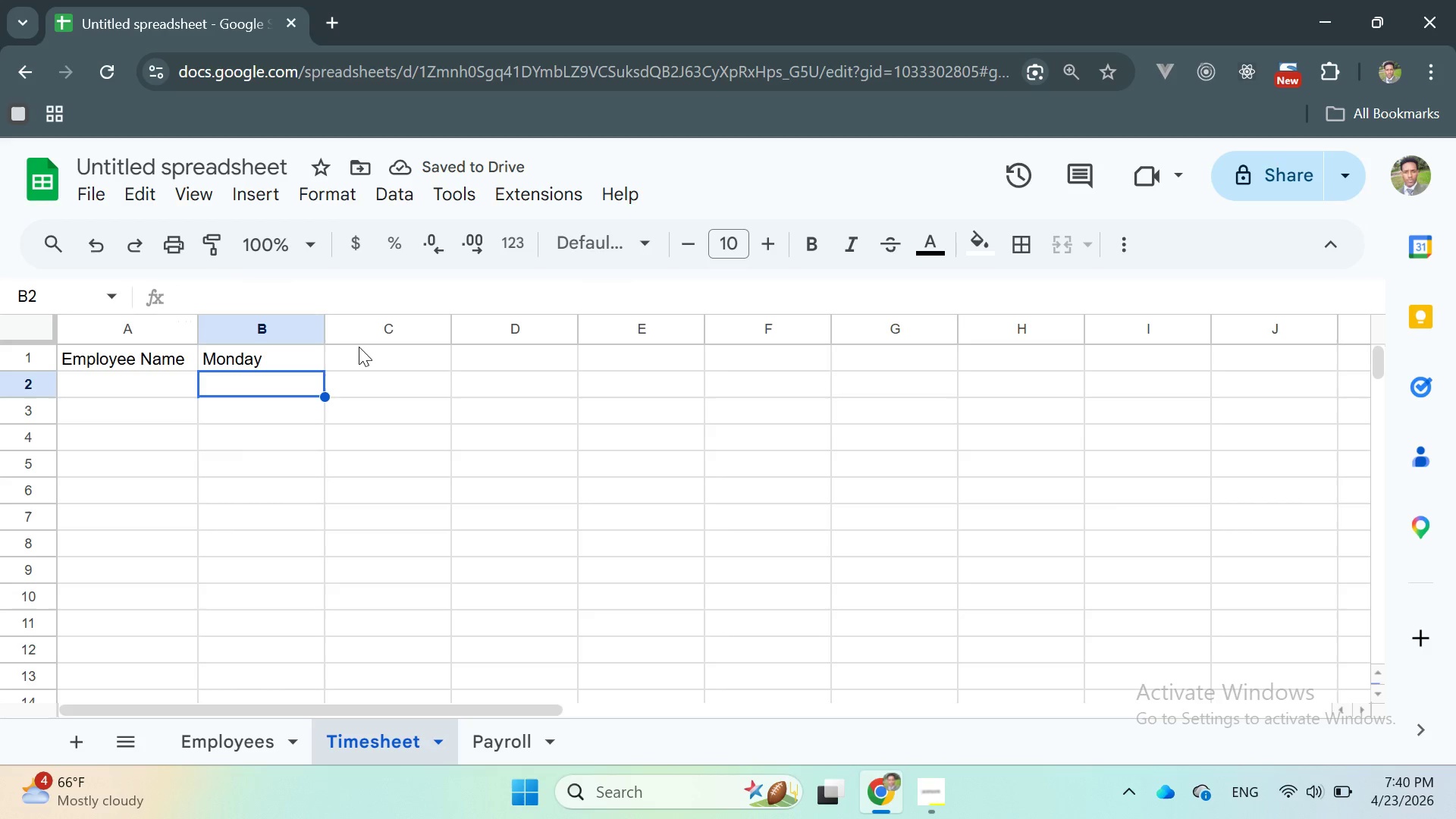 
double_click([359, 356])
 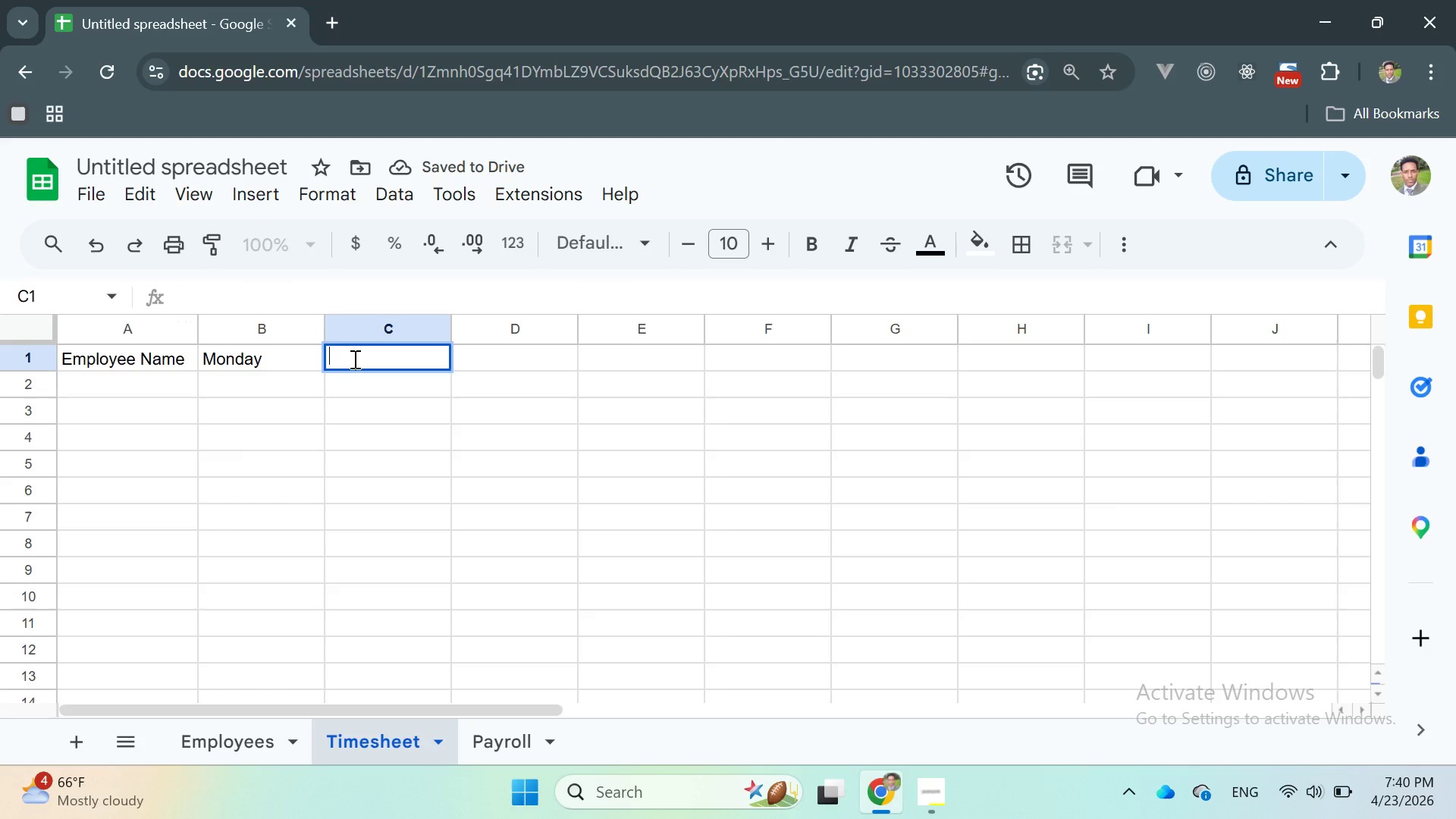 
type(Tuesday)
 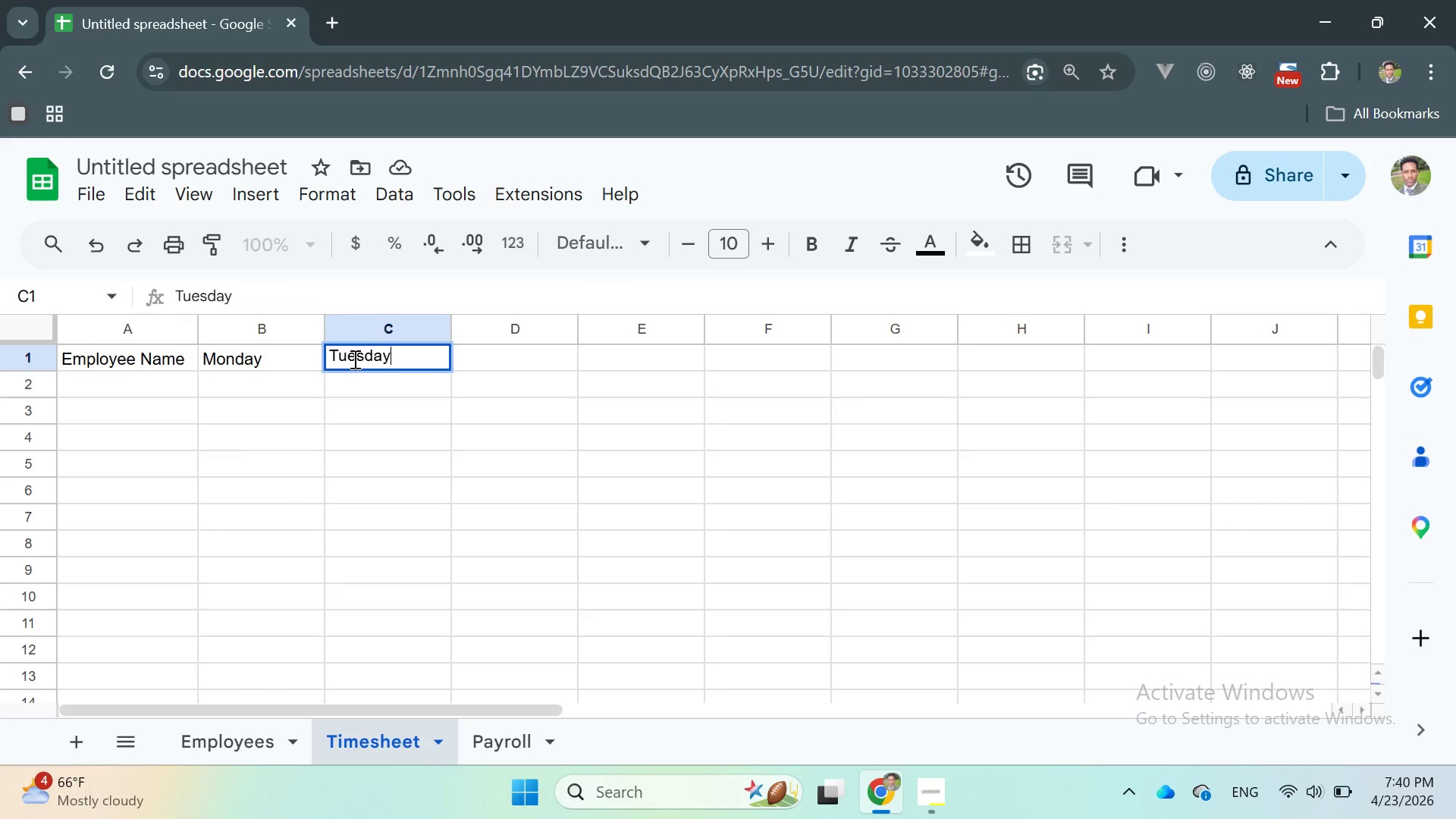 
key(Enter)
 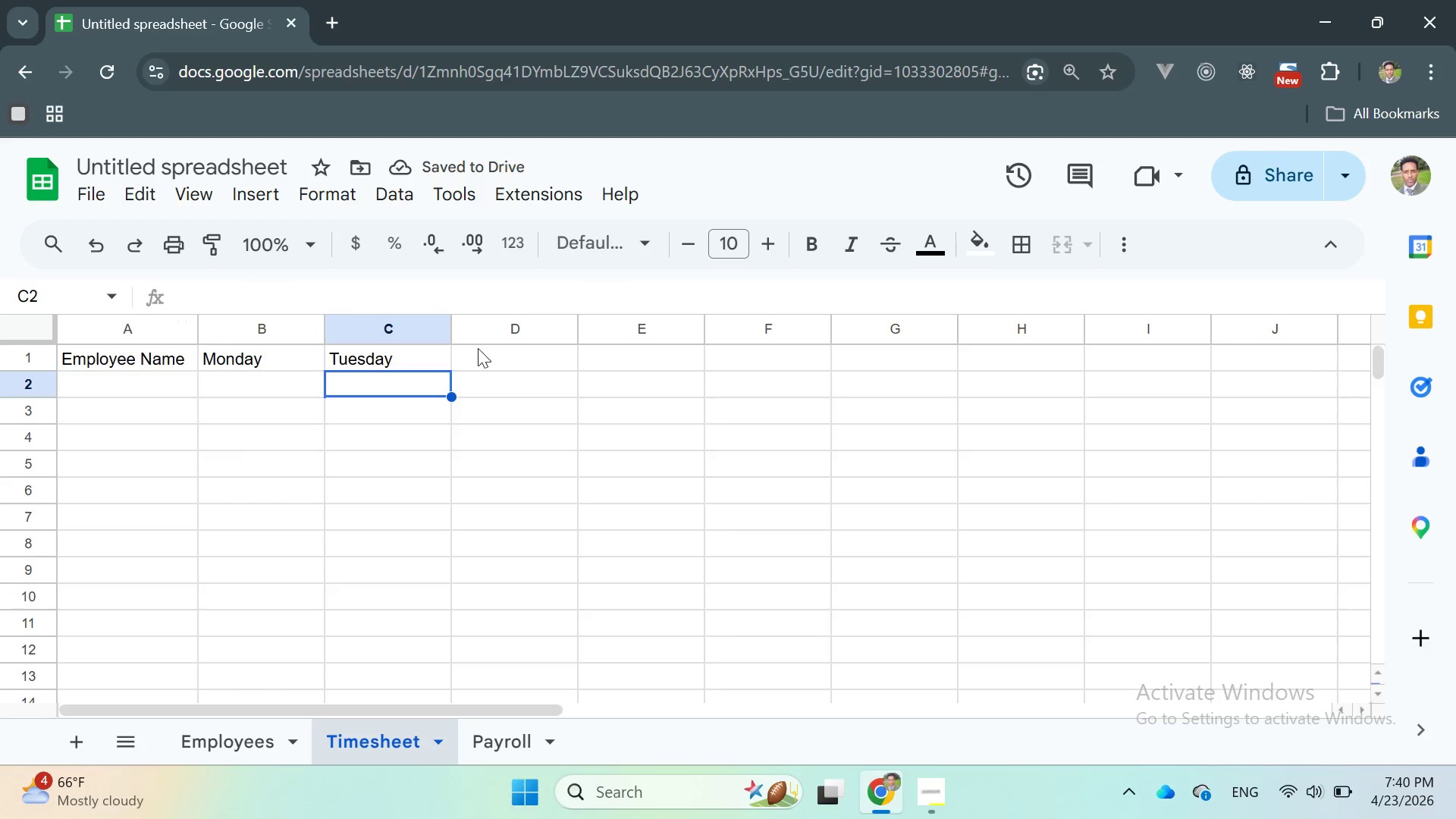 
double_click([498, 355])
 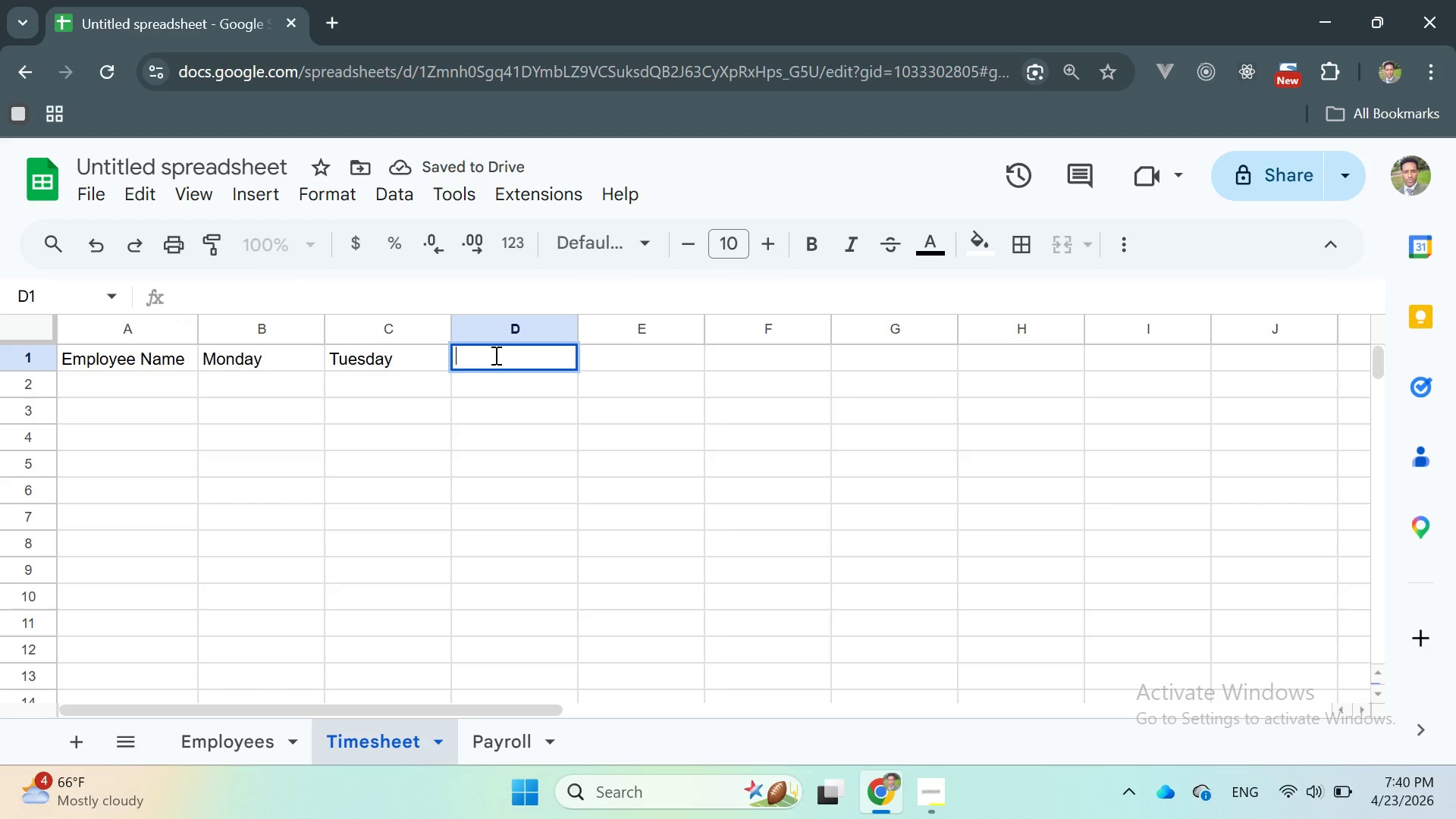 
type(Wb)
key(Backspace)
type(nd)
key(Backspace)
key(Backspace)
type(end)
key(Backspace)
 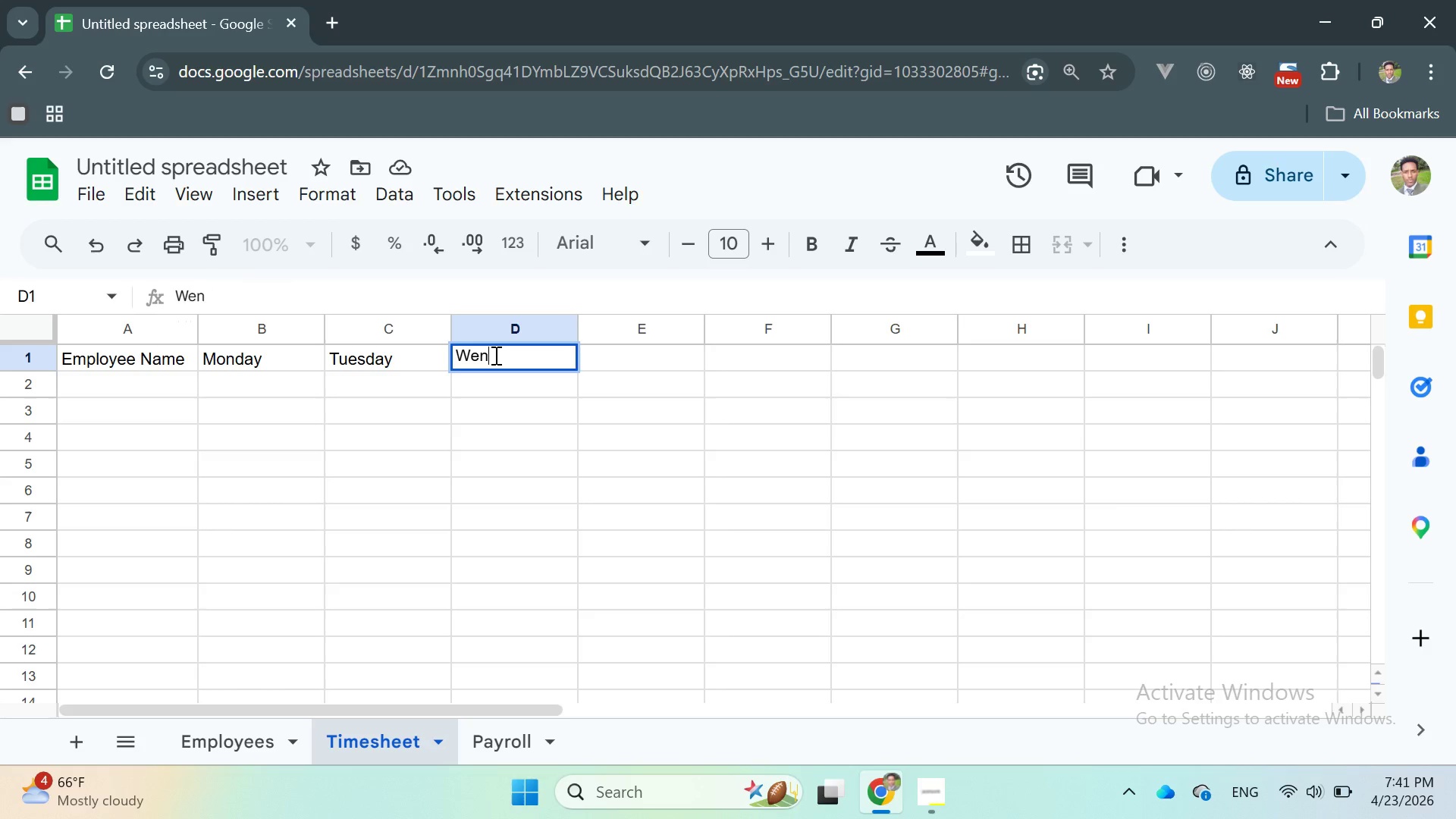 
key(Backspace)
type(dnesday)
 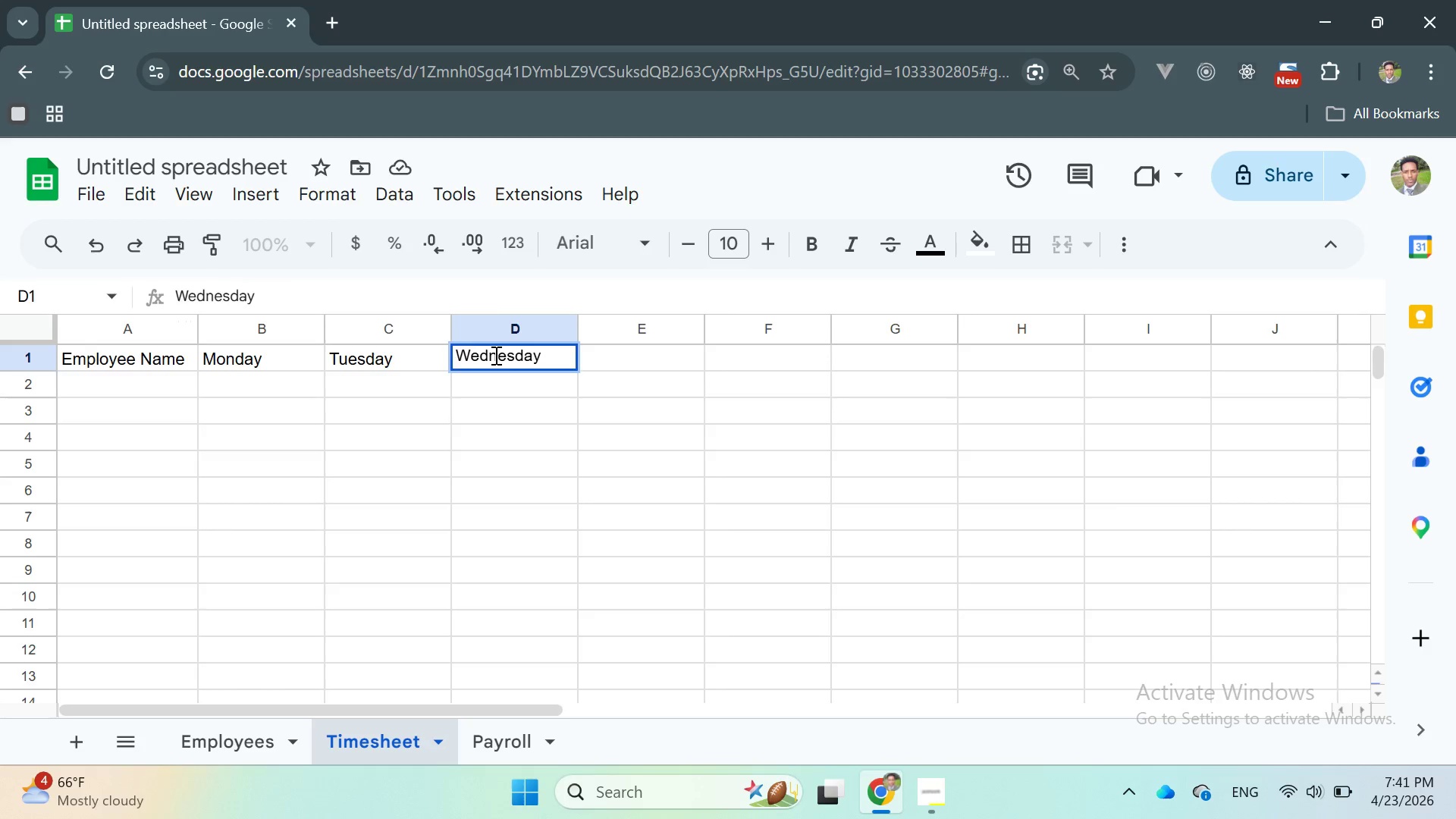 
key(Enter)
 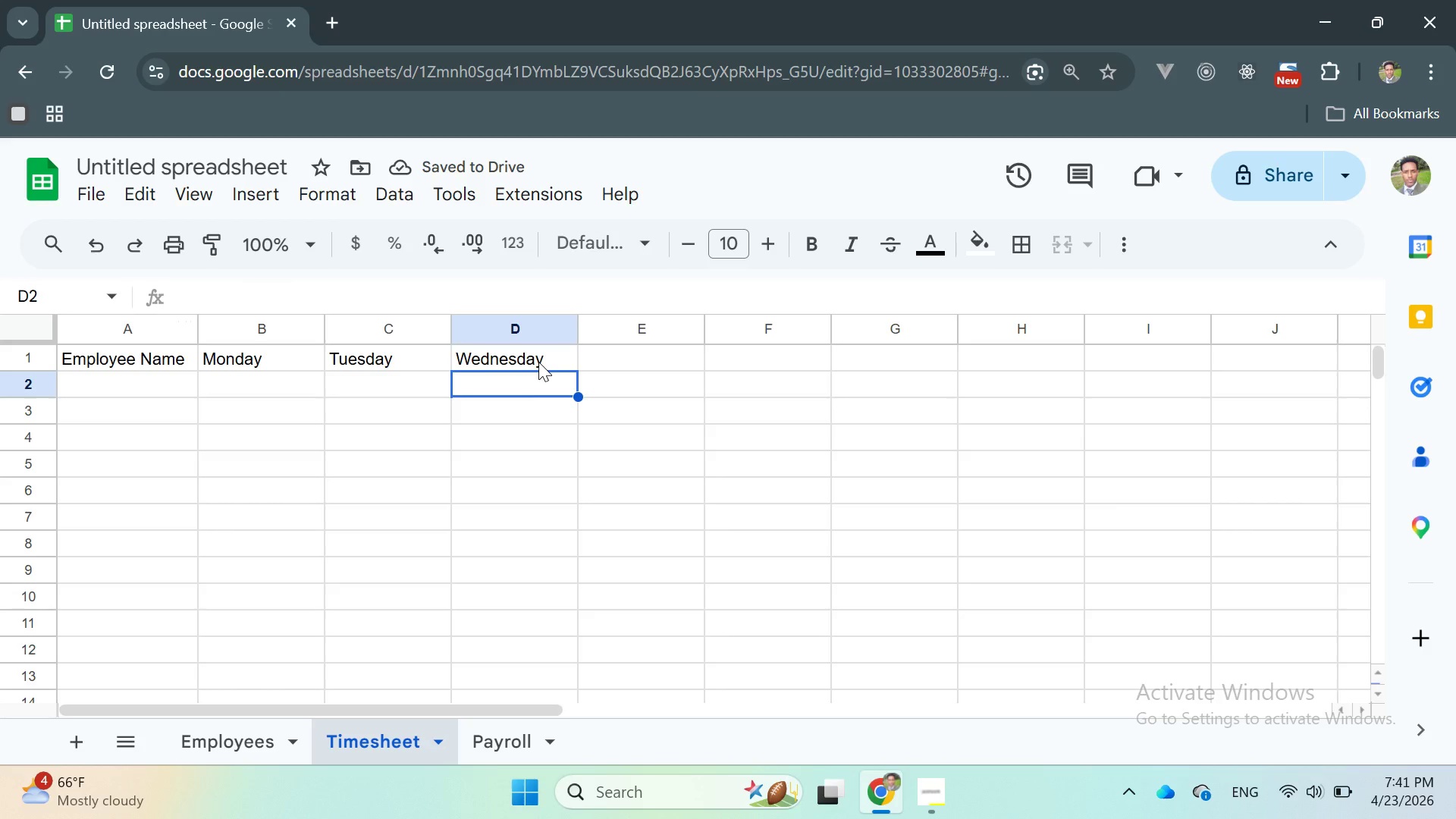 
wait(6.3)
 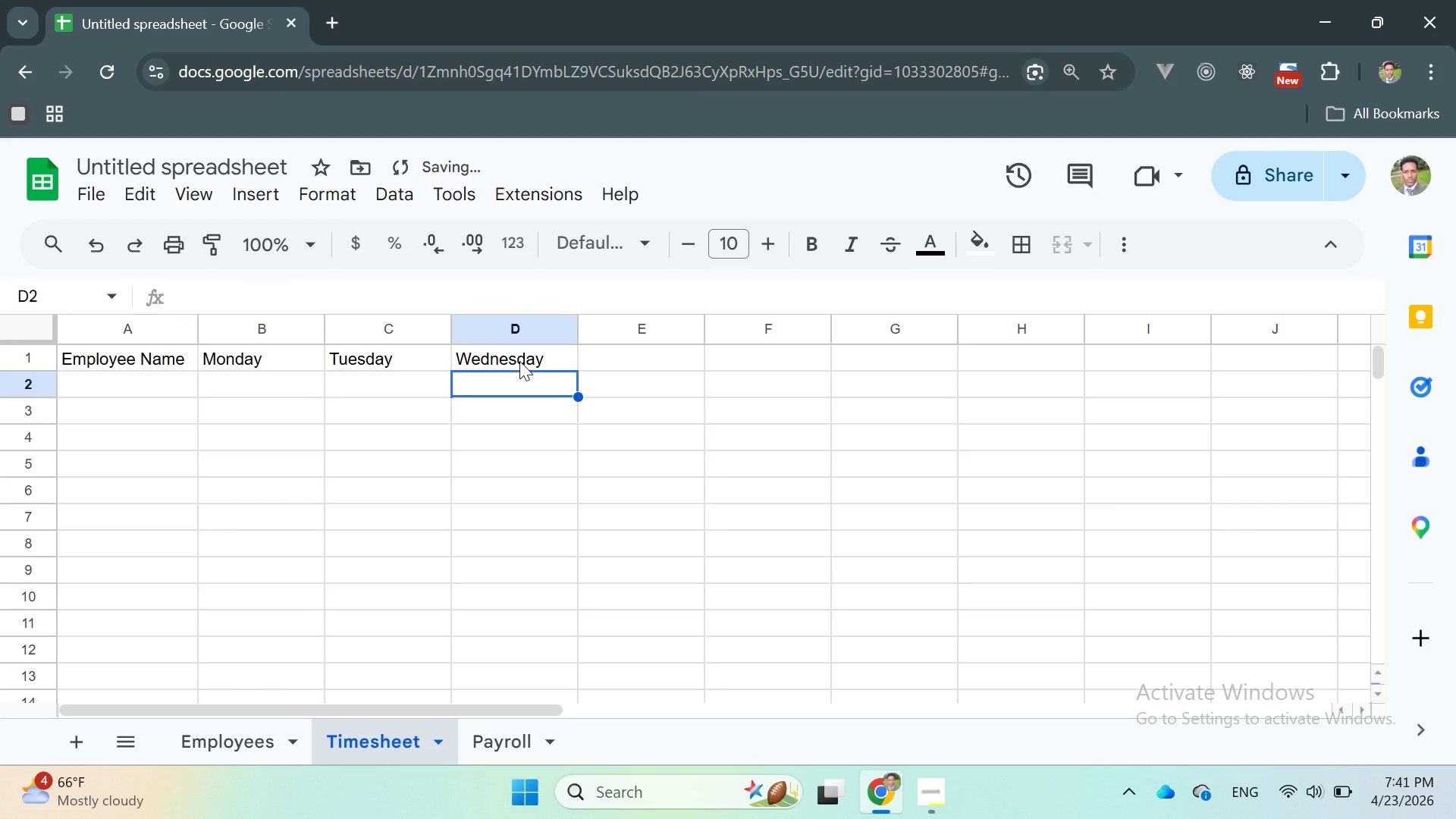 
double_click([601, 357])
 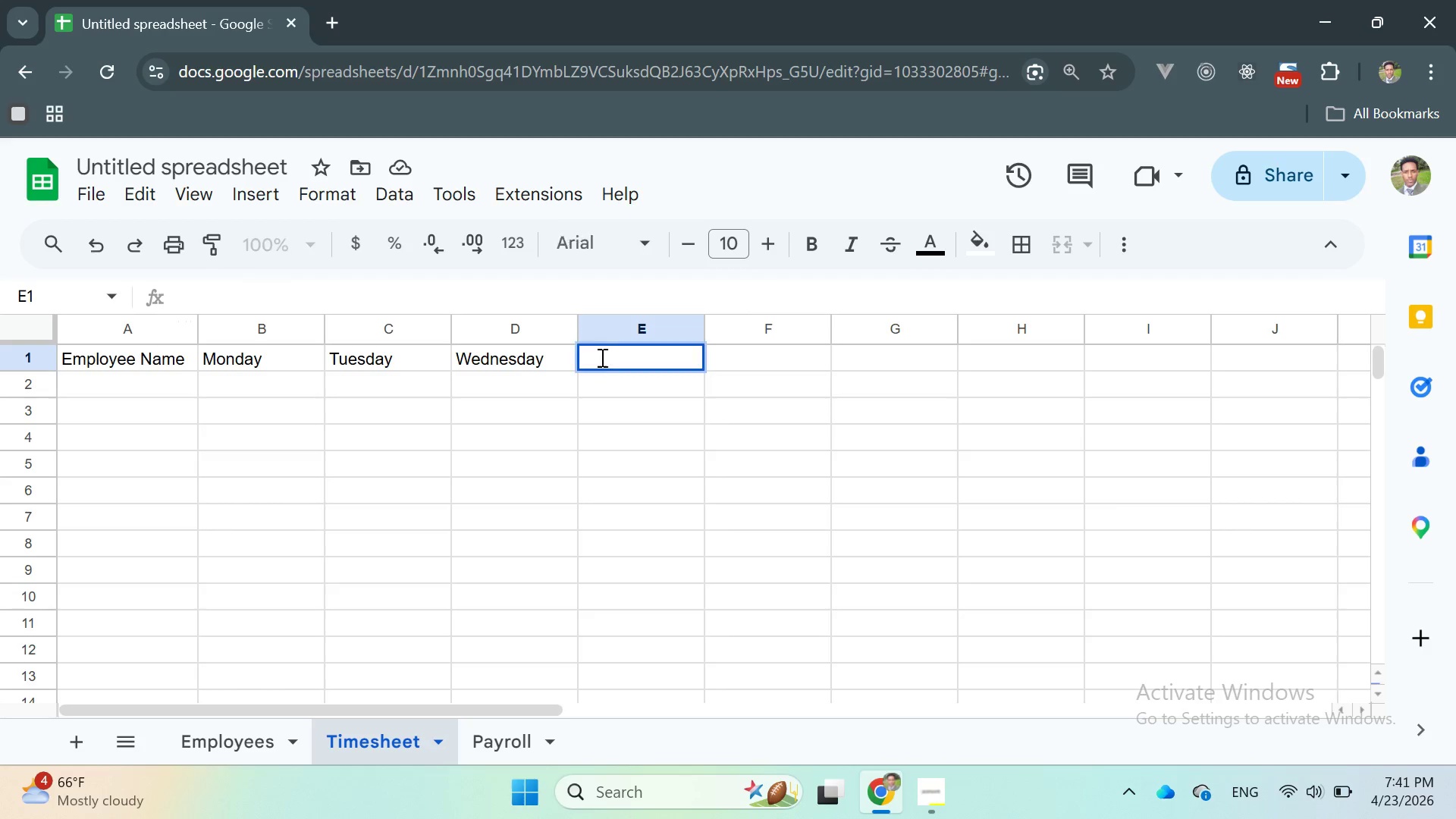 
triple_click([601, 357])
 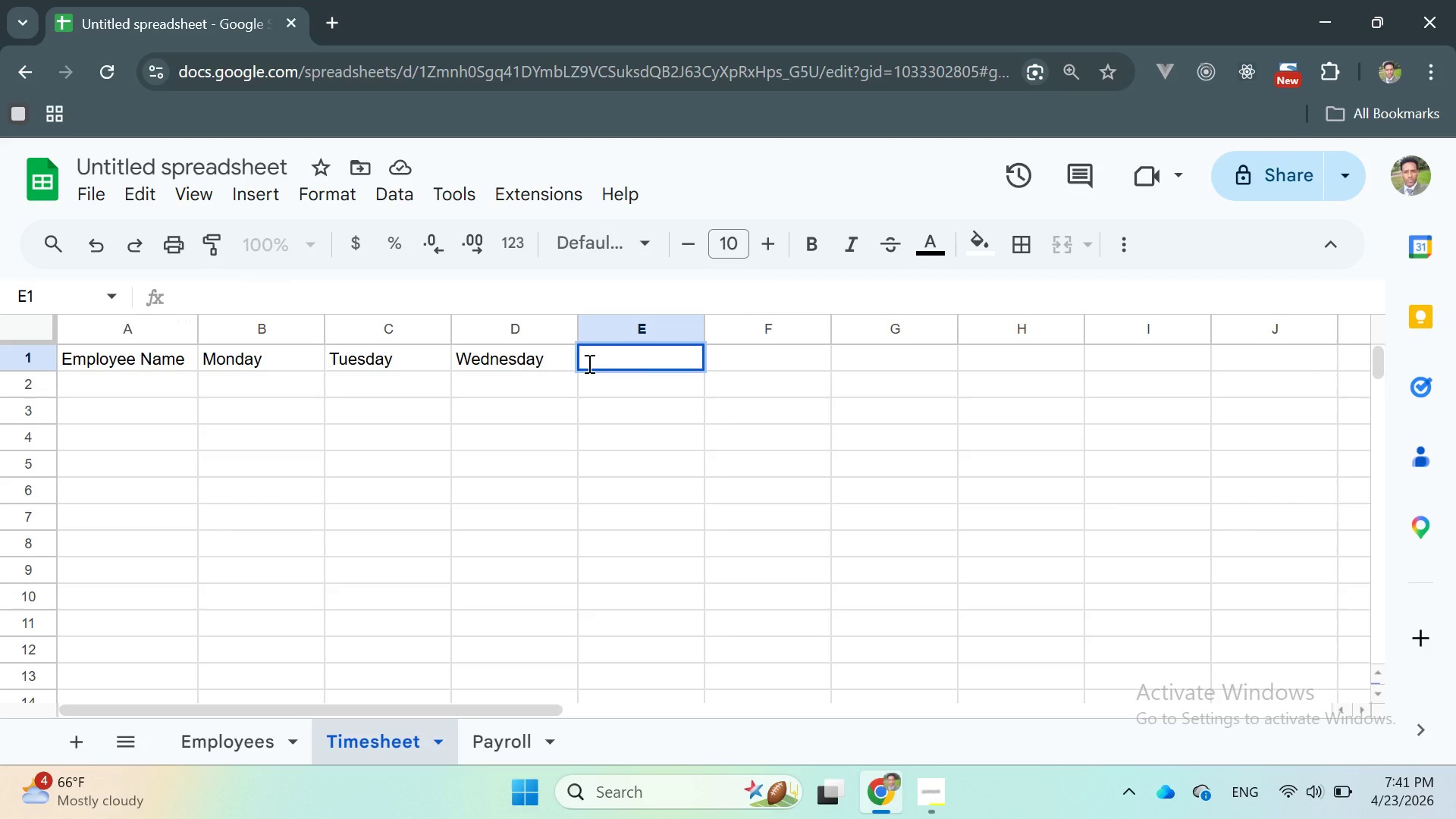 
type(Thursday)
 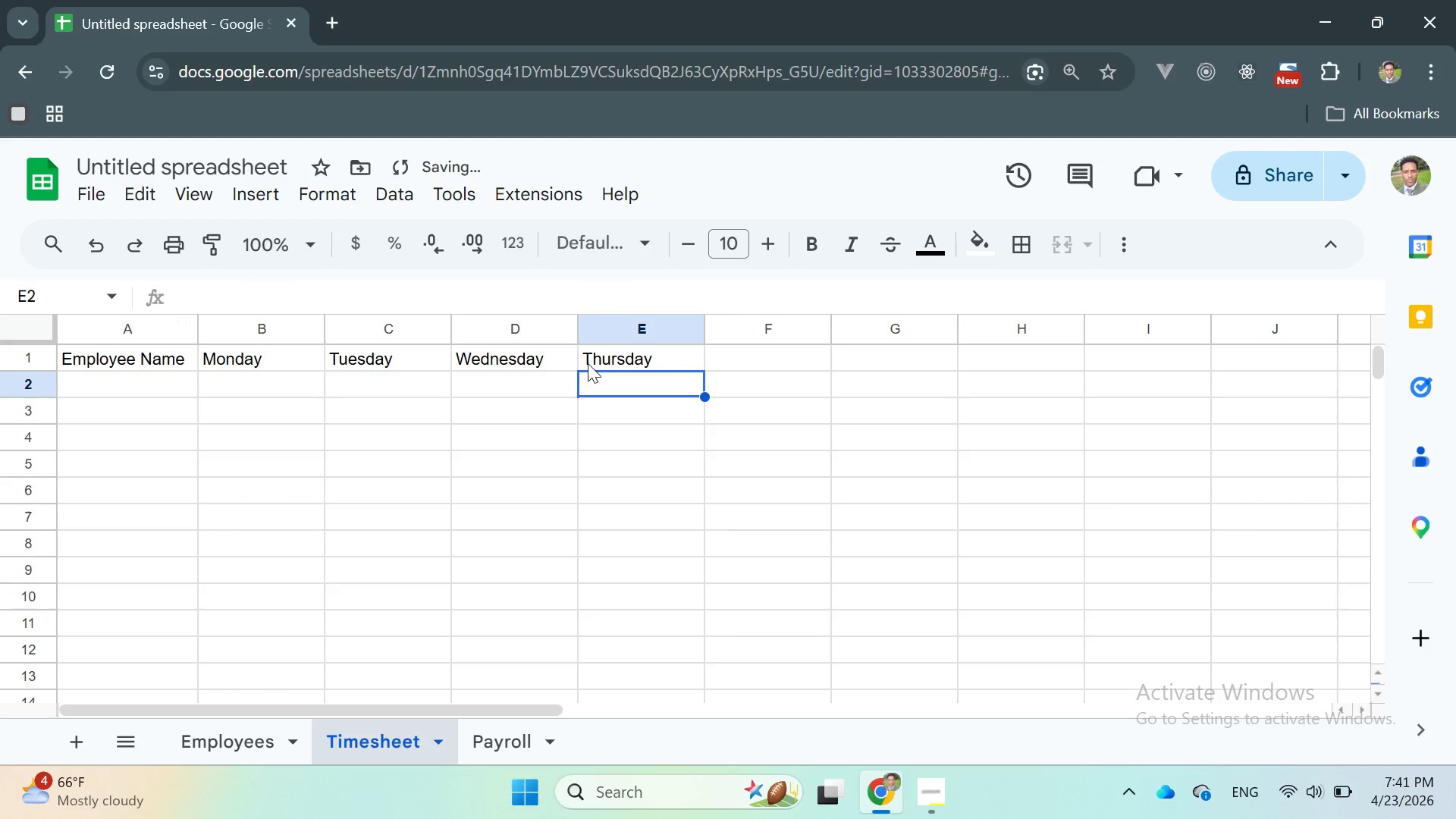 
key(Enter)
 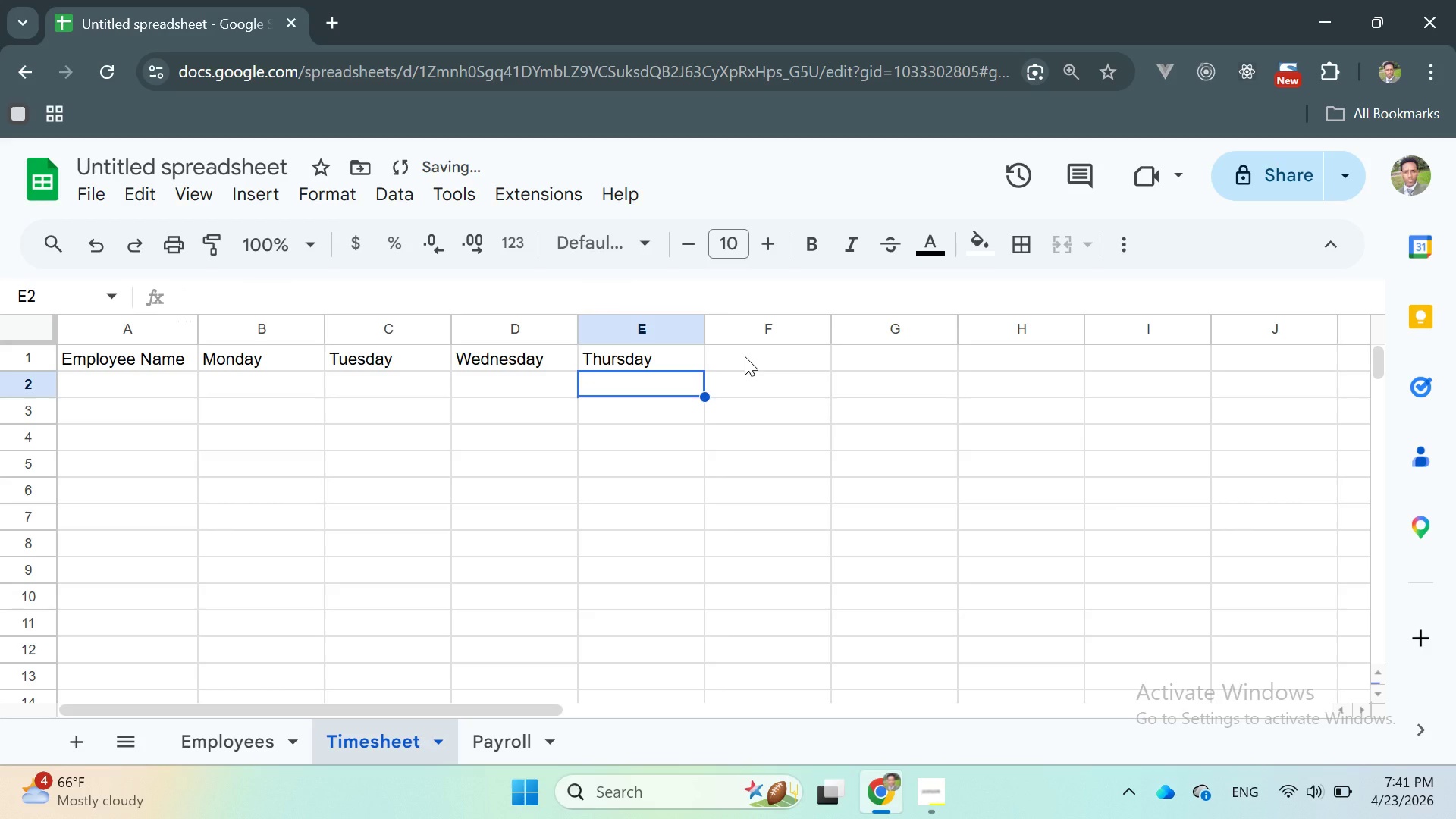 
double_click([745, 356])
 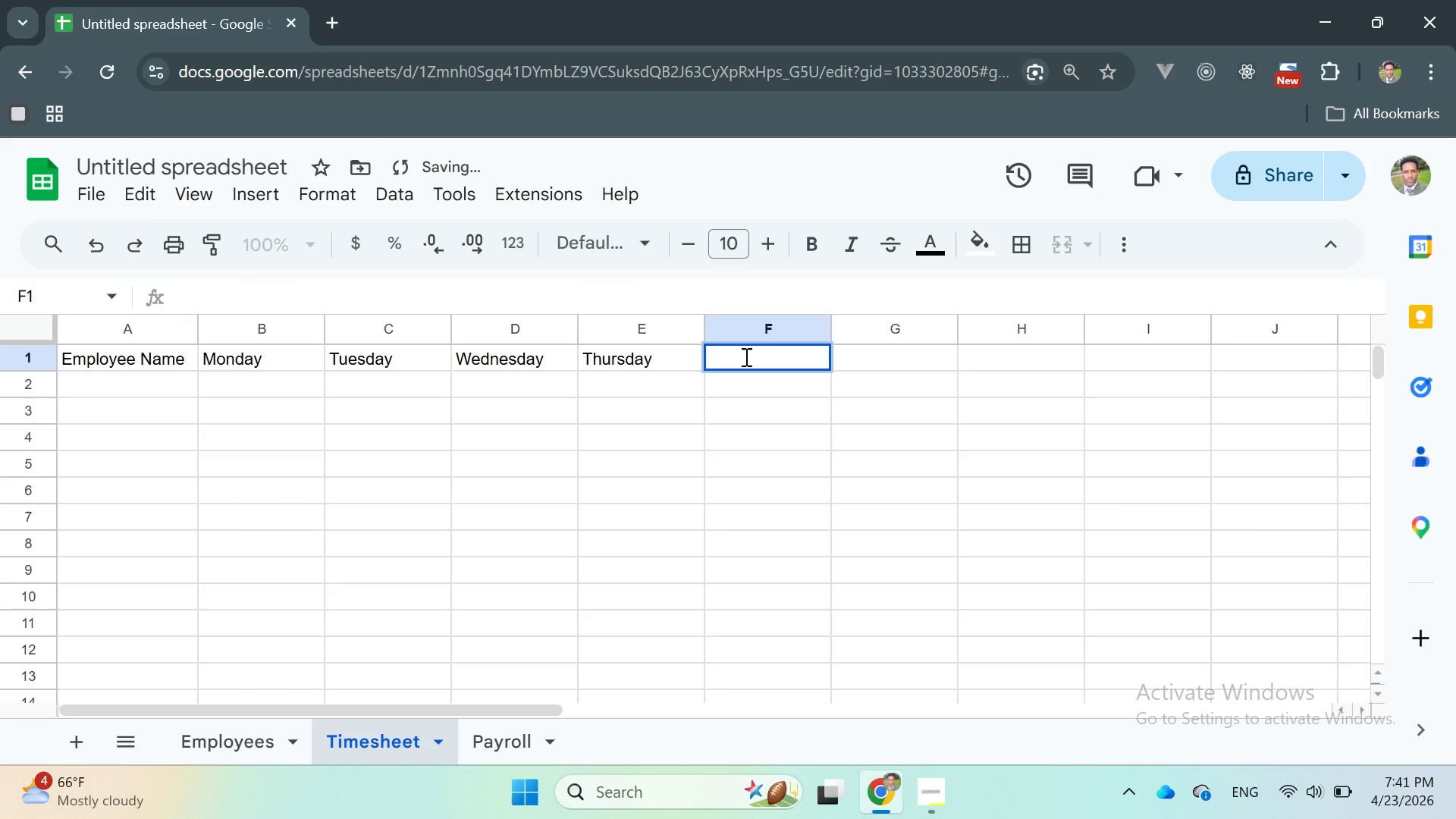 
type(Friday)
 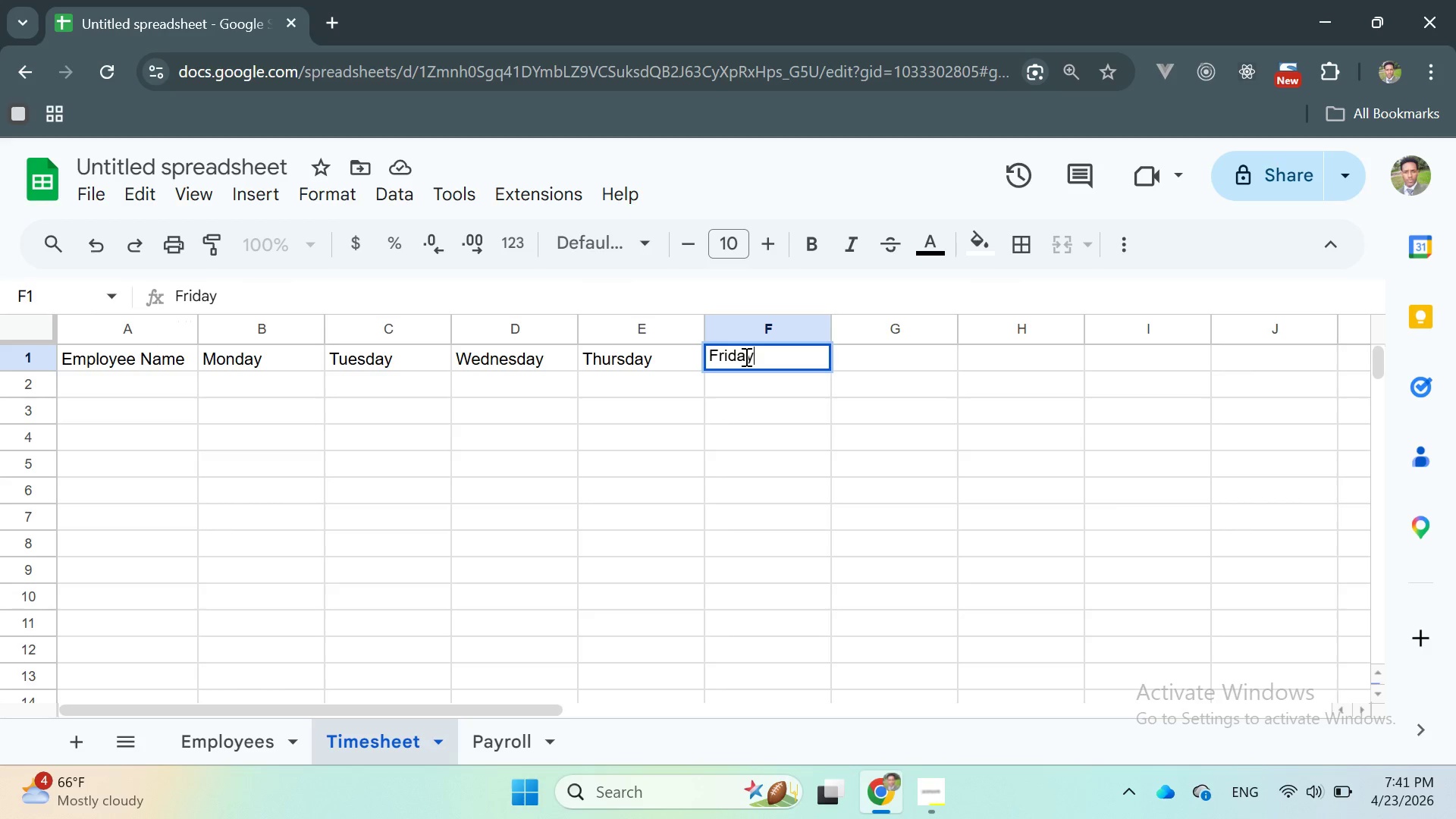 
wait(5.75)
 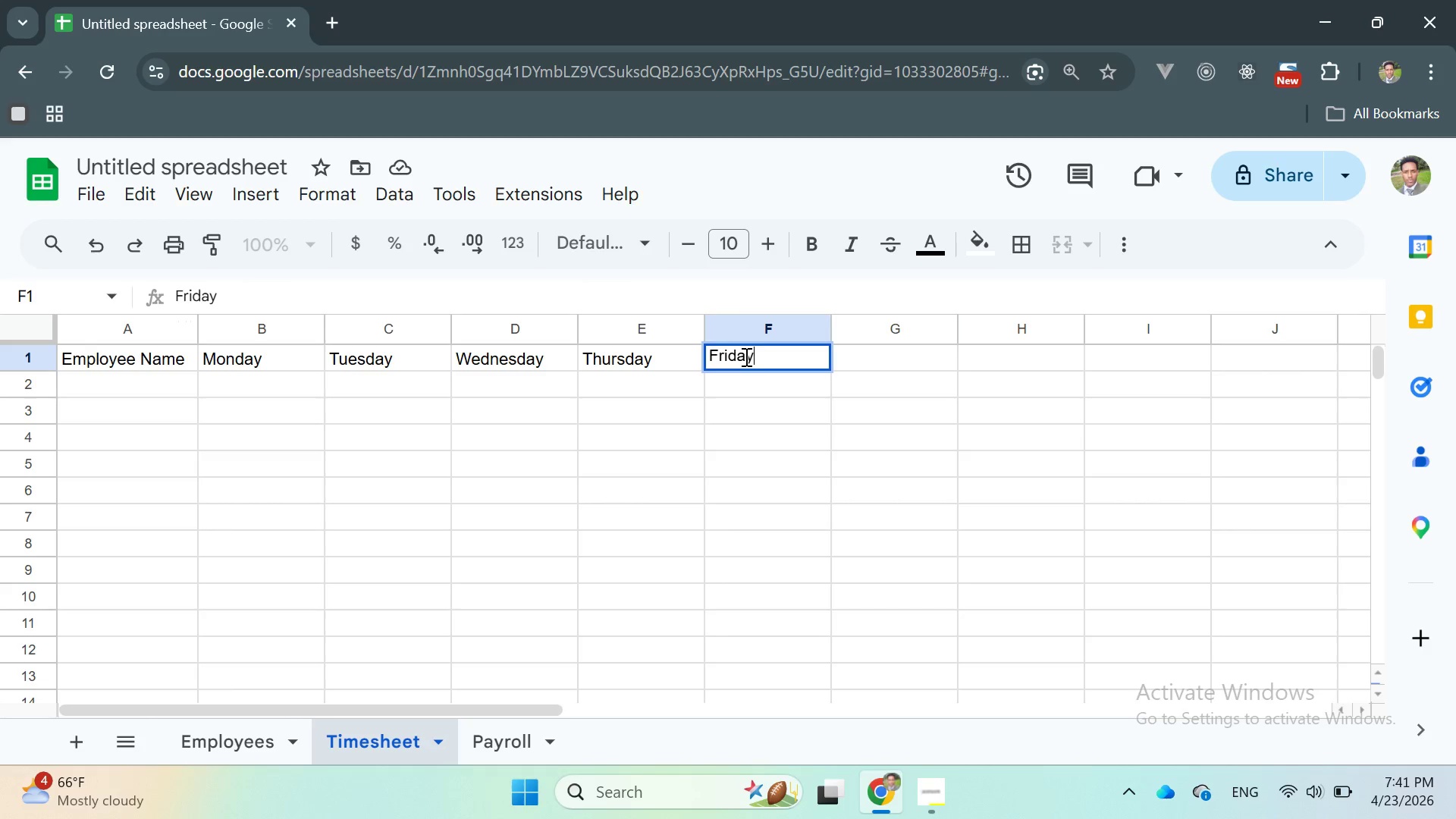 
key(Shift+ShiftRight)
 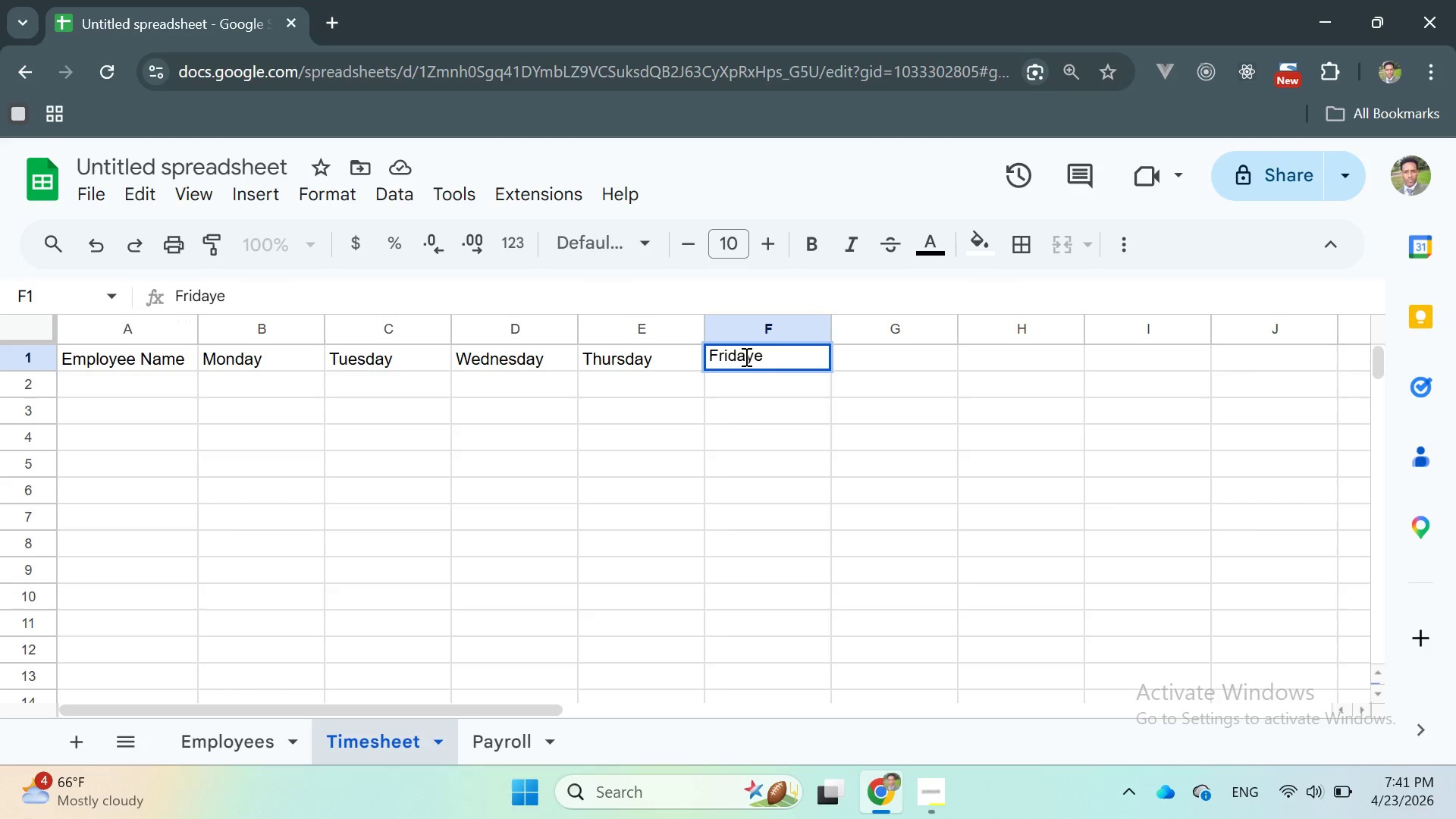 
key(E)
 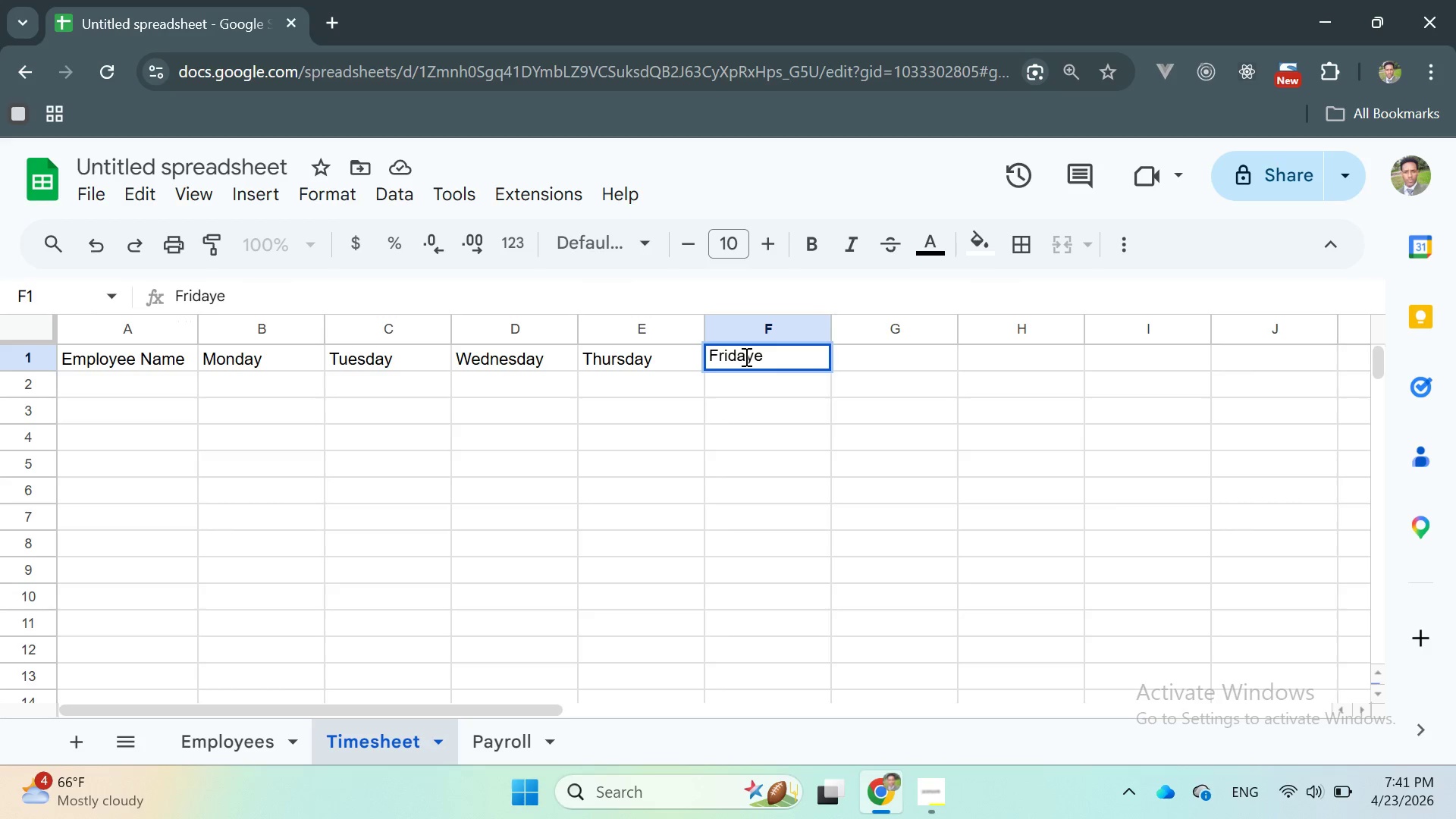 
key(Backspace)
 